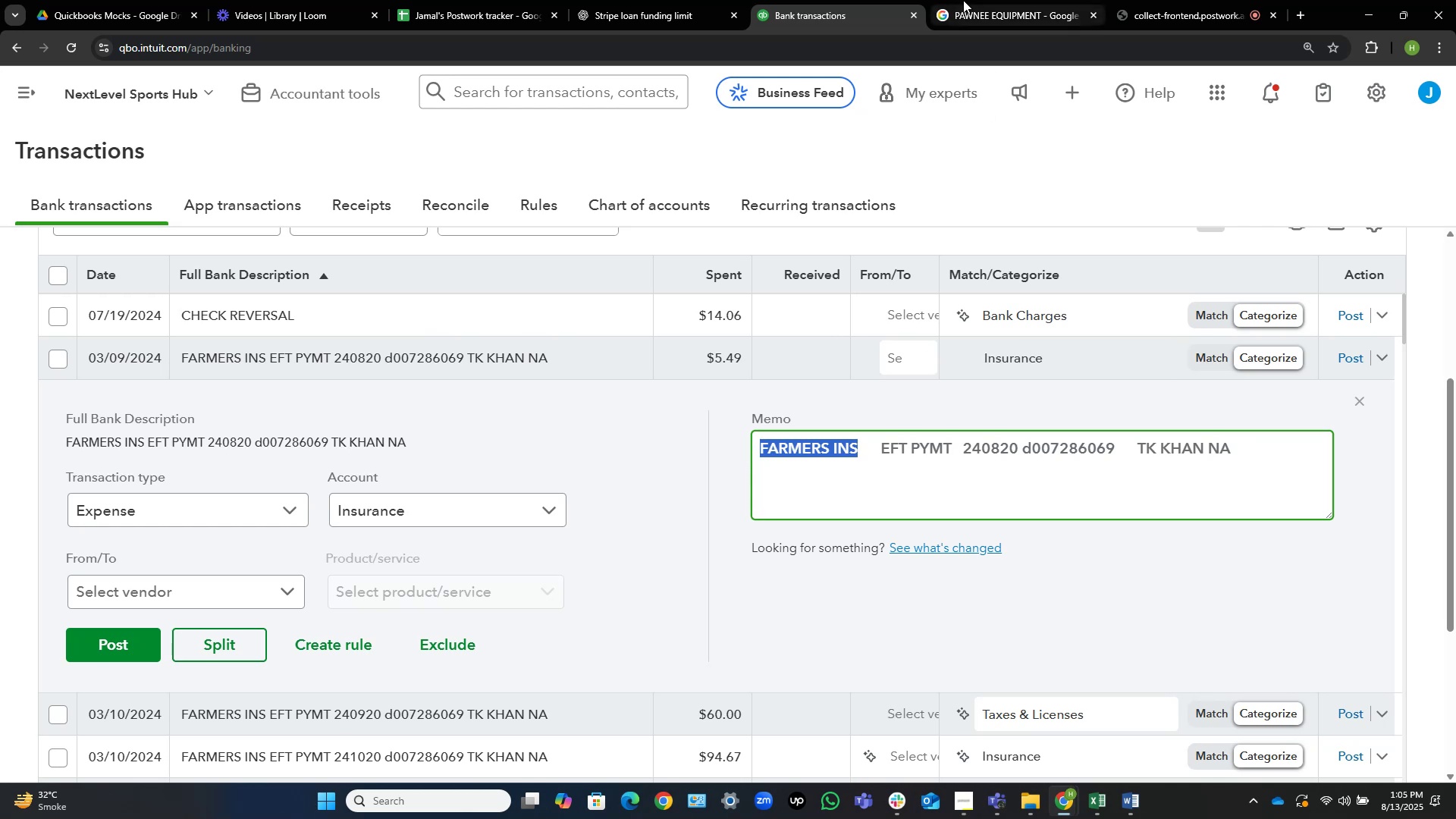 
left_click([993, 0])
 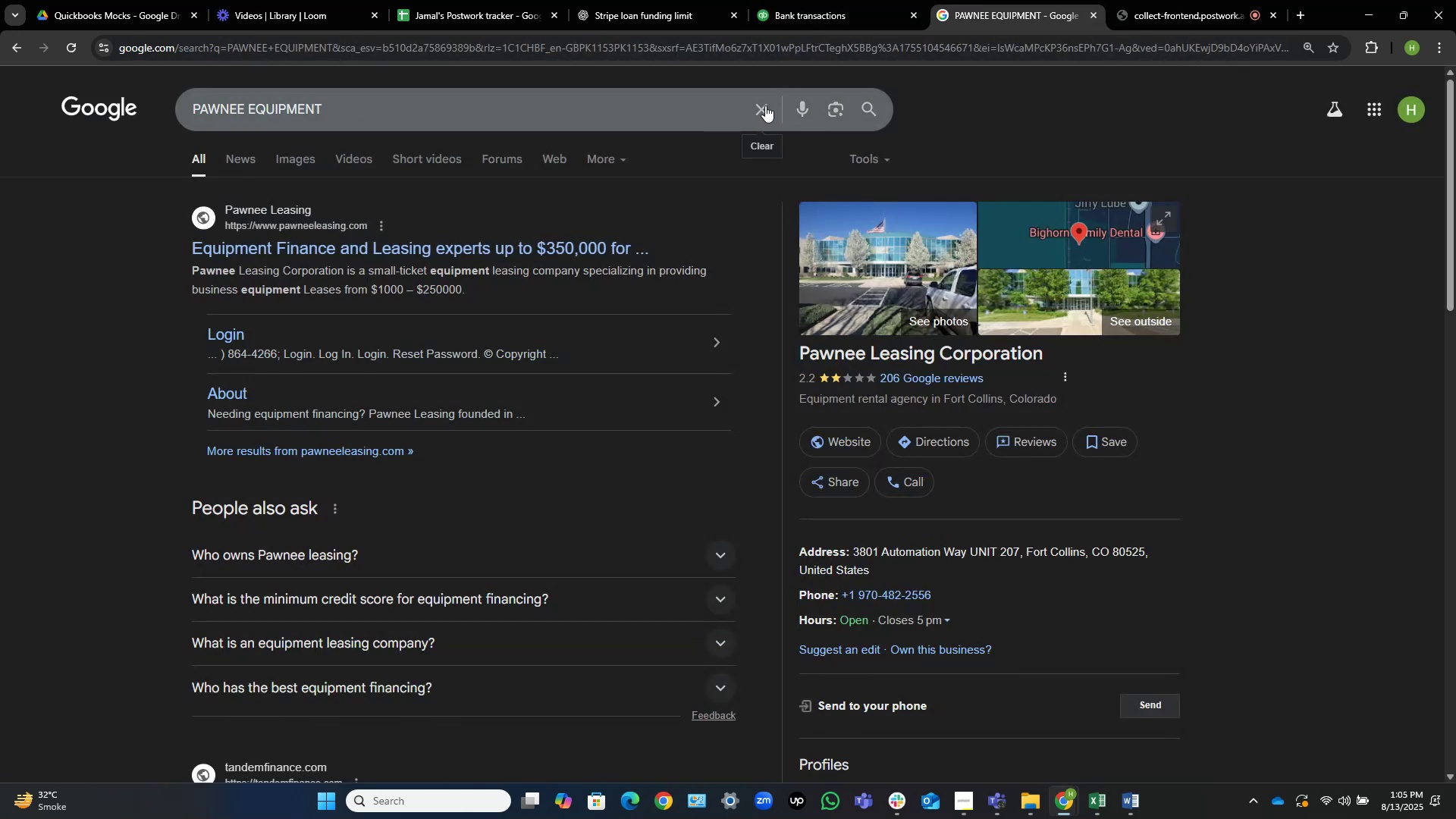 
key(Control+V)
 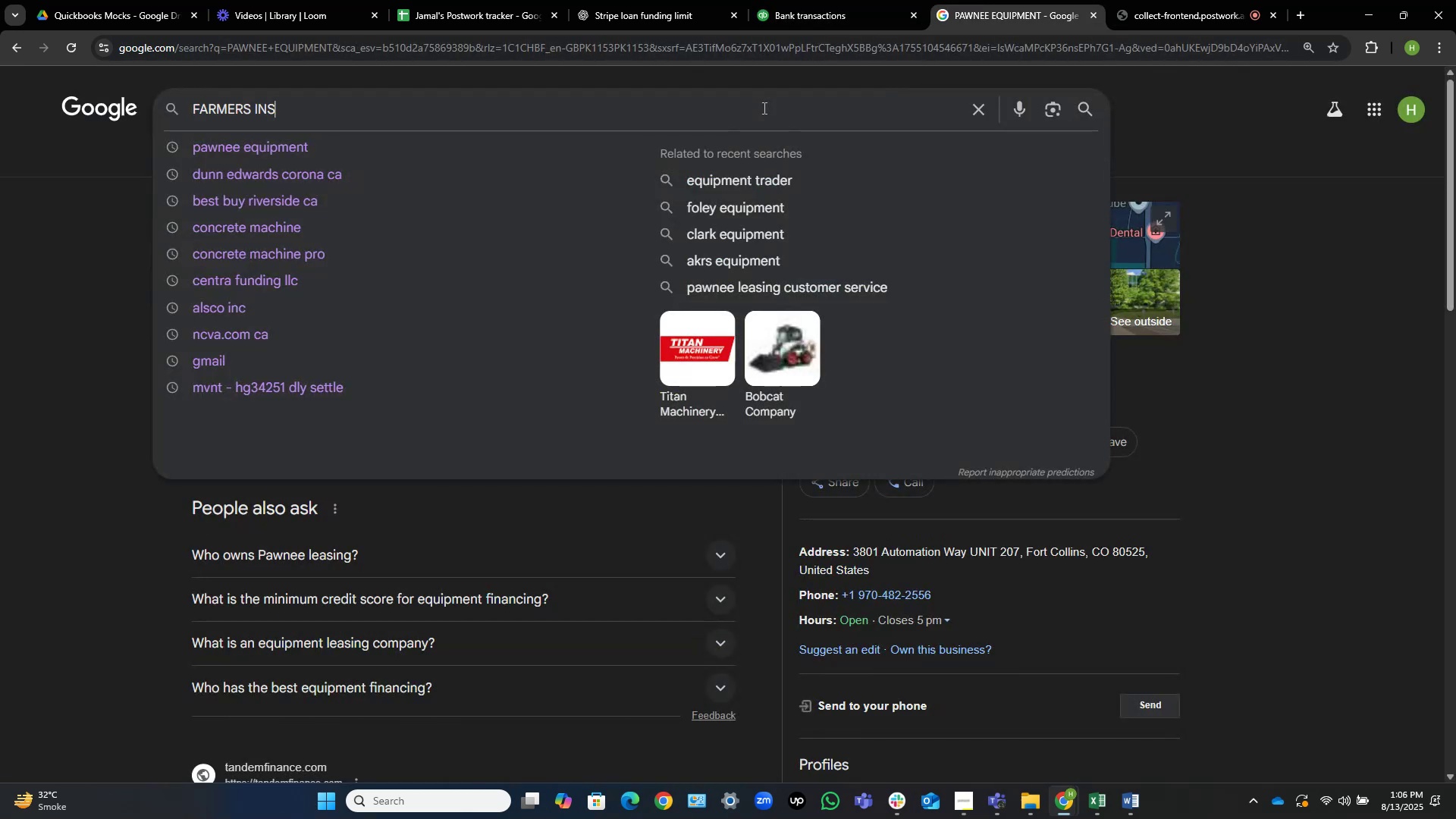 
key(NumpadEnter)
 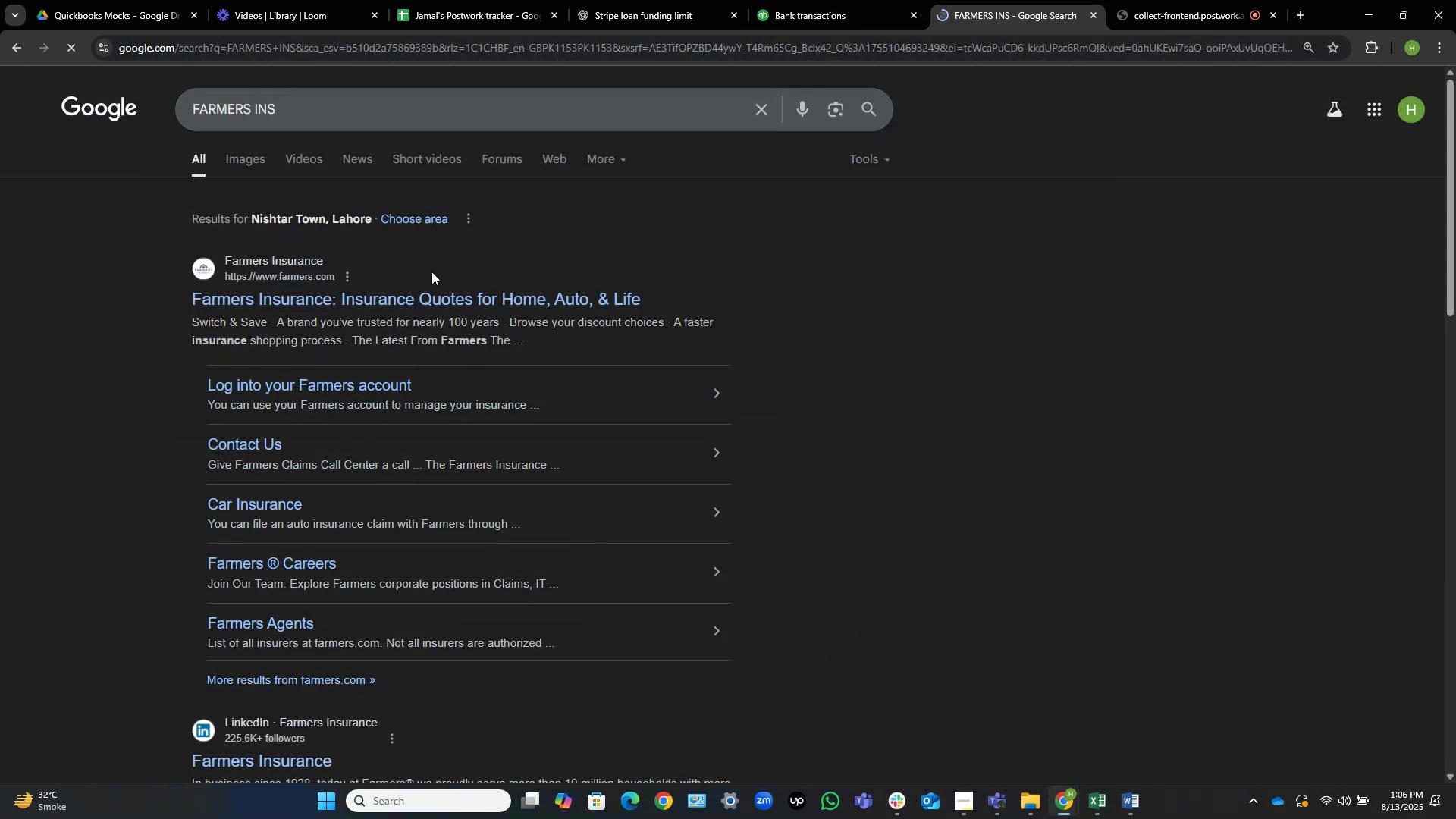 
left_click([443, 292])
 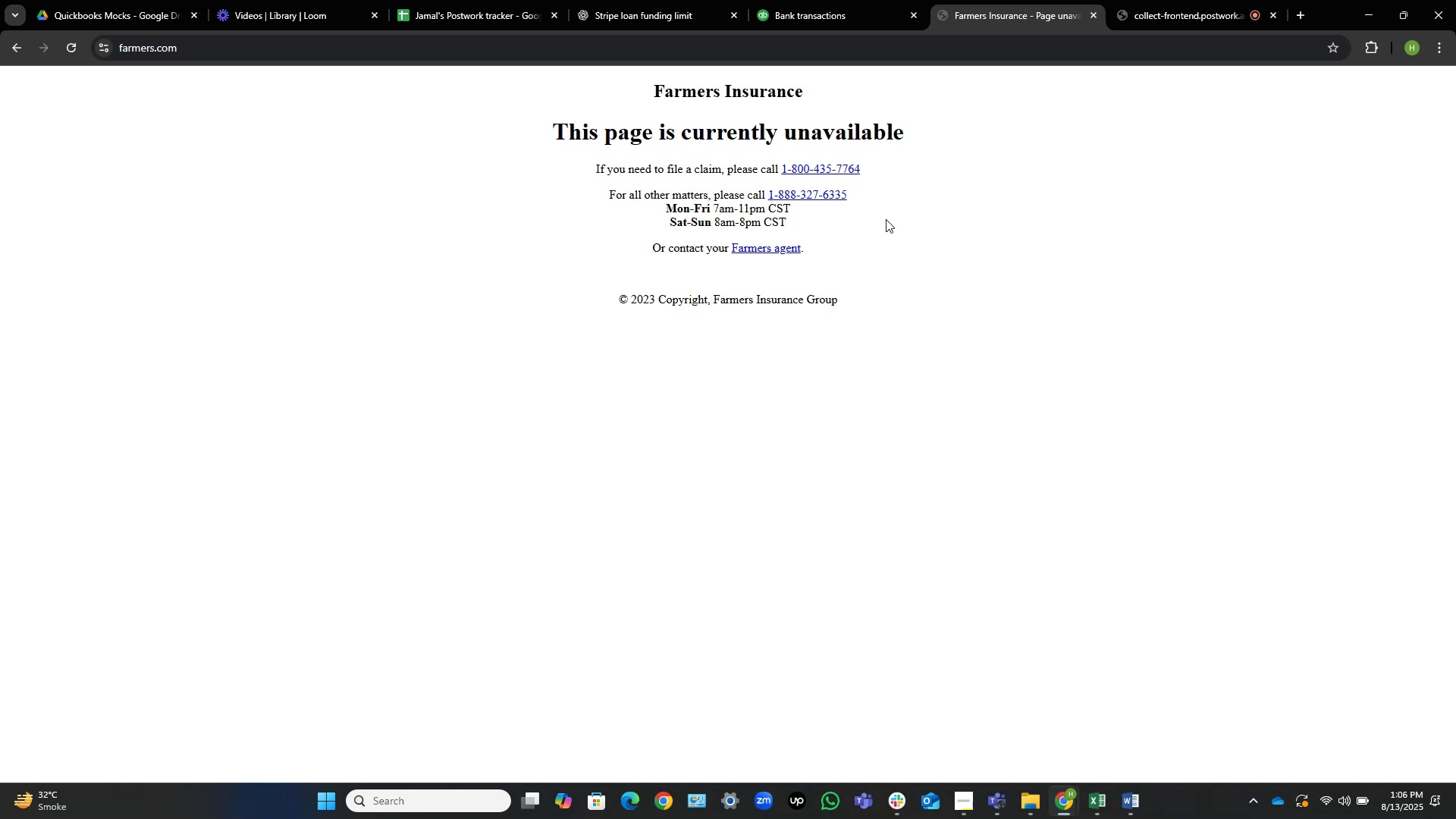 
wait(42.58)
 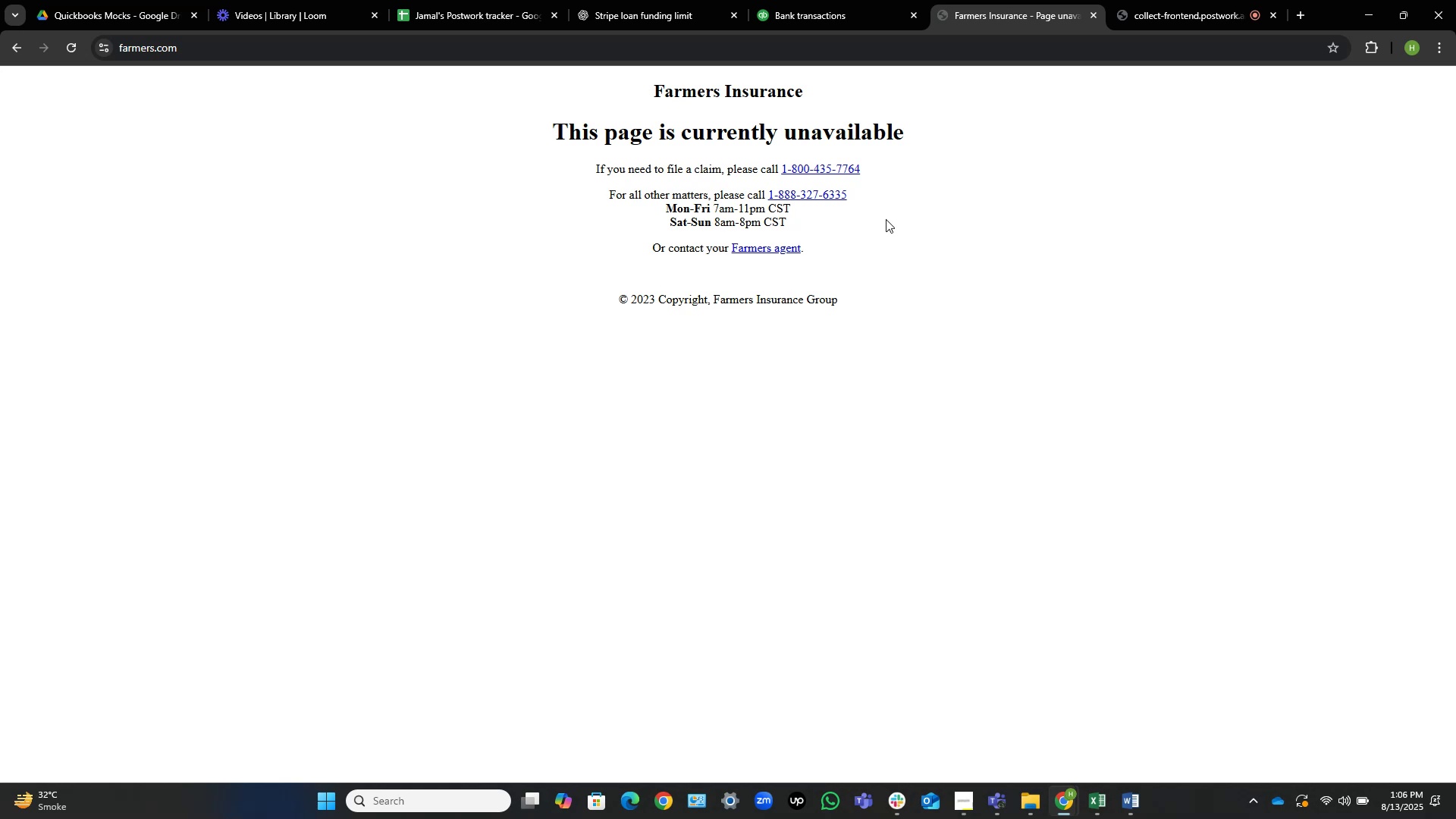 
left_click([851, 0])
 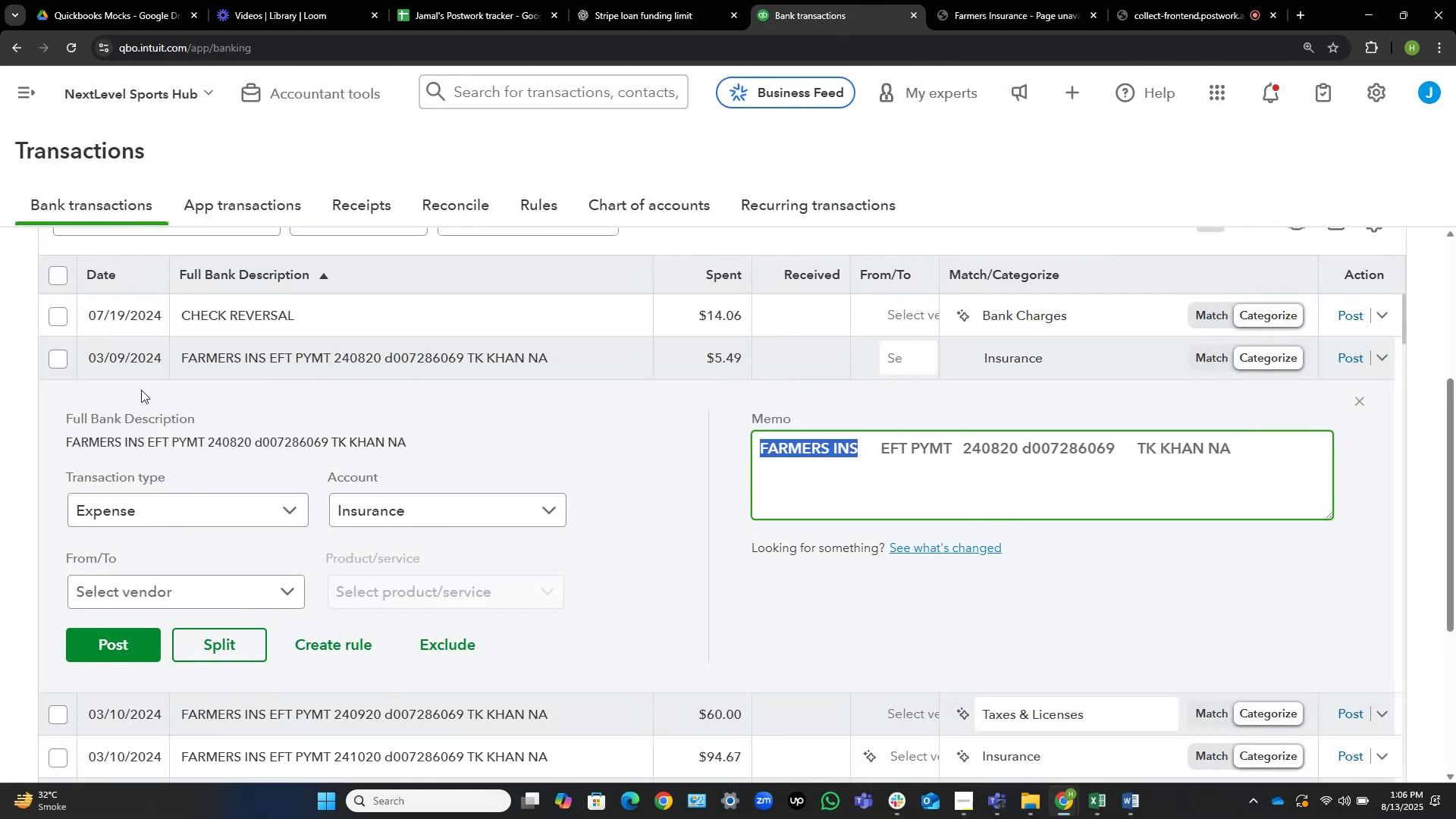 
wait(6.12)
 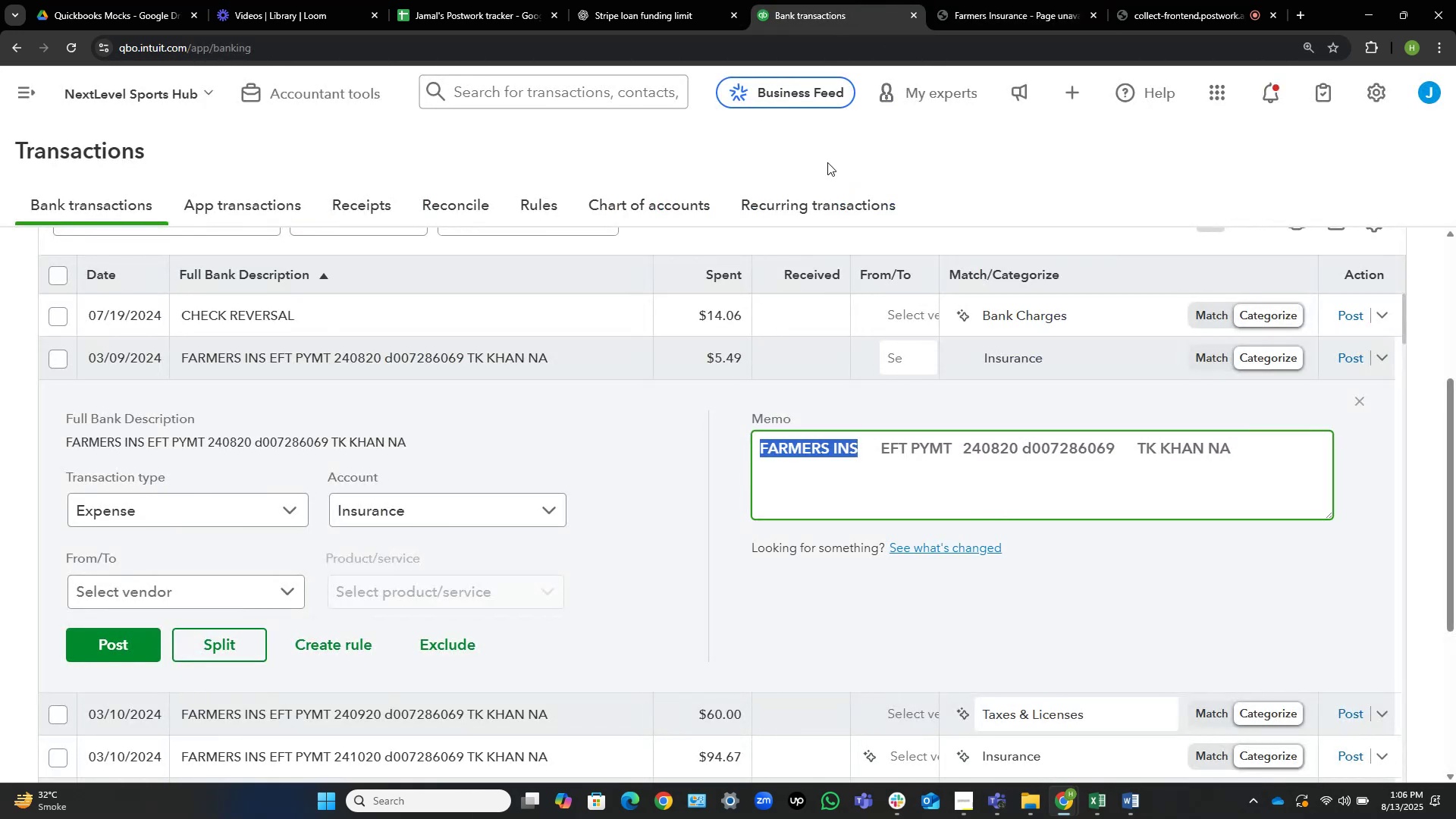 
left_click([58, 358])
 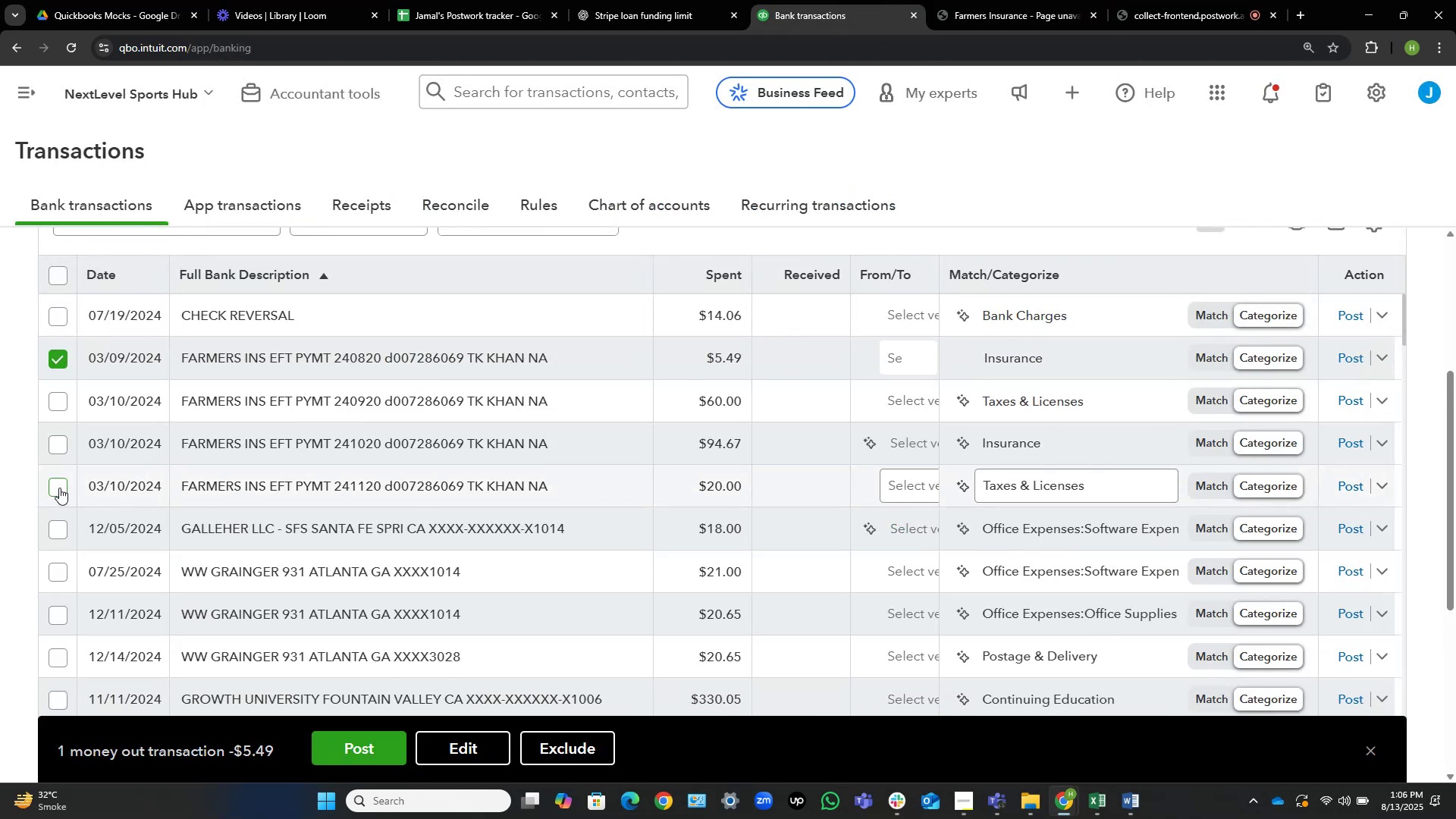 
left_click([60, 488])
 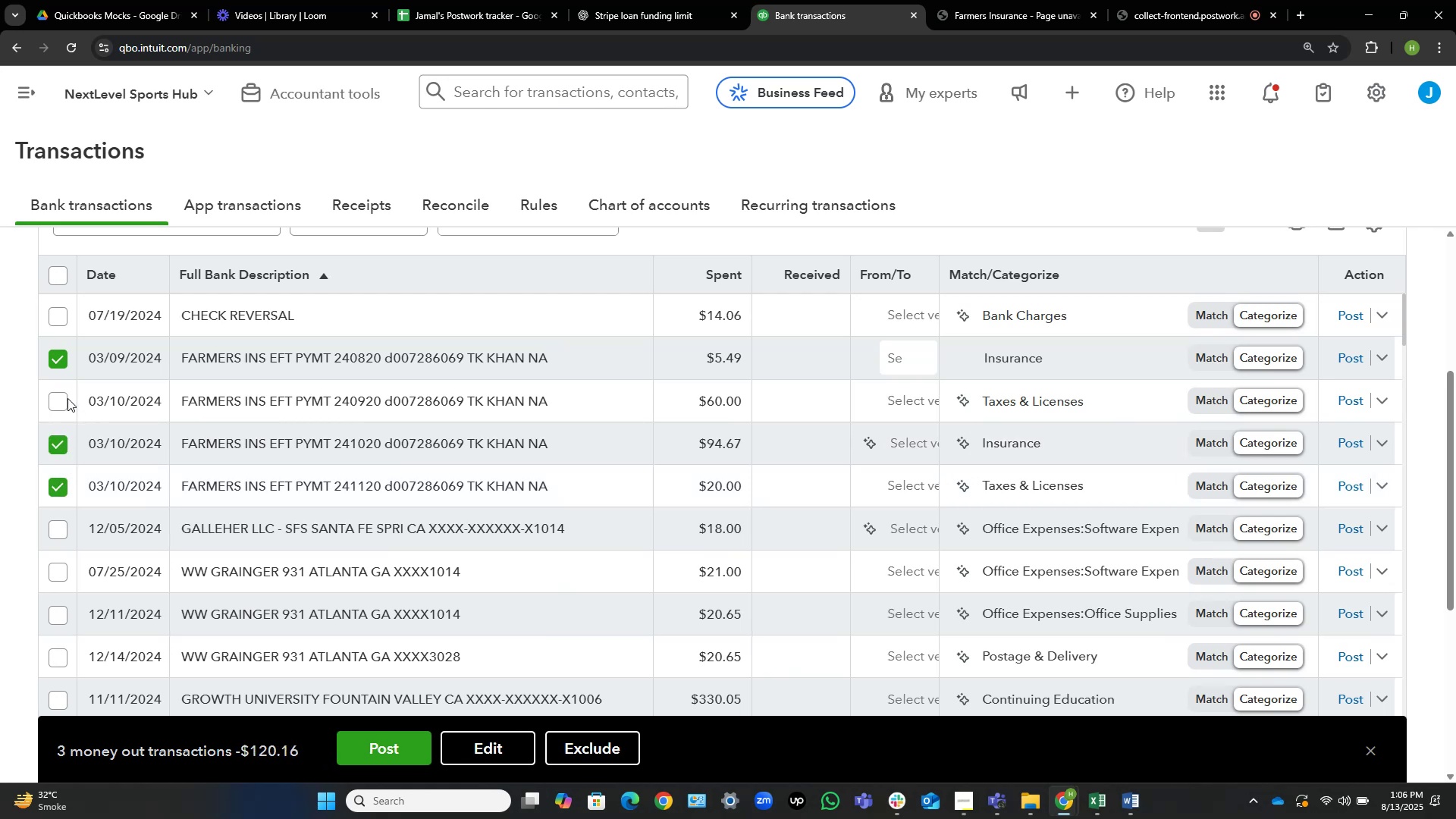 
left_click([60, 395])
 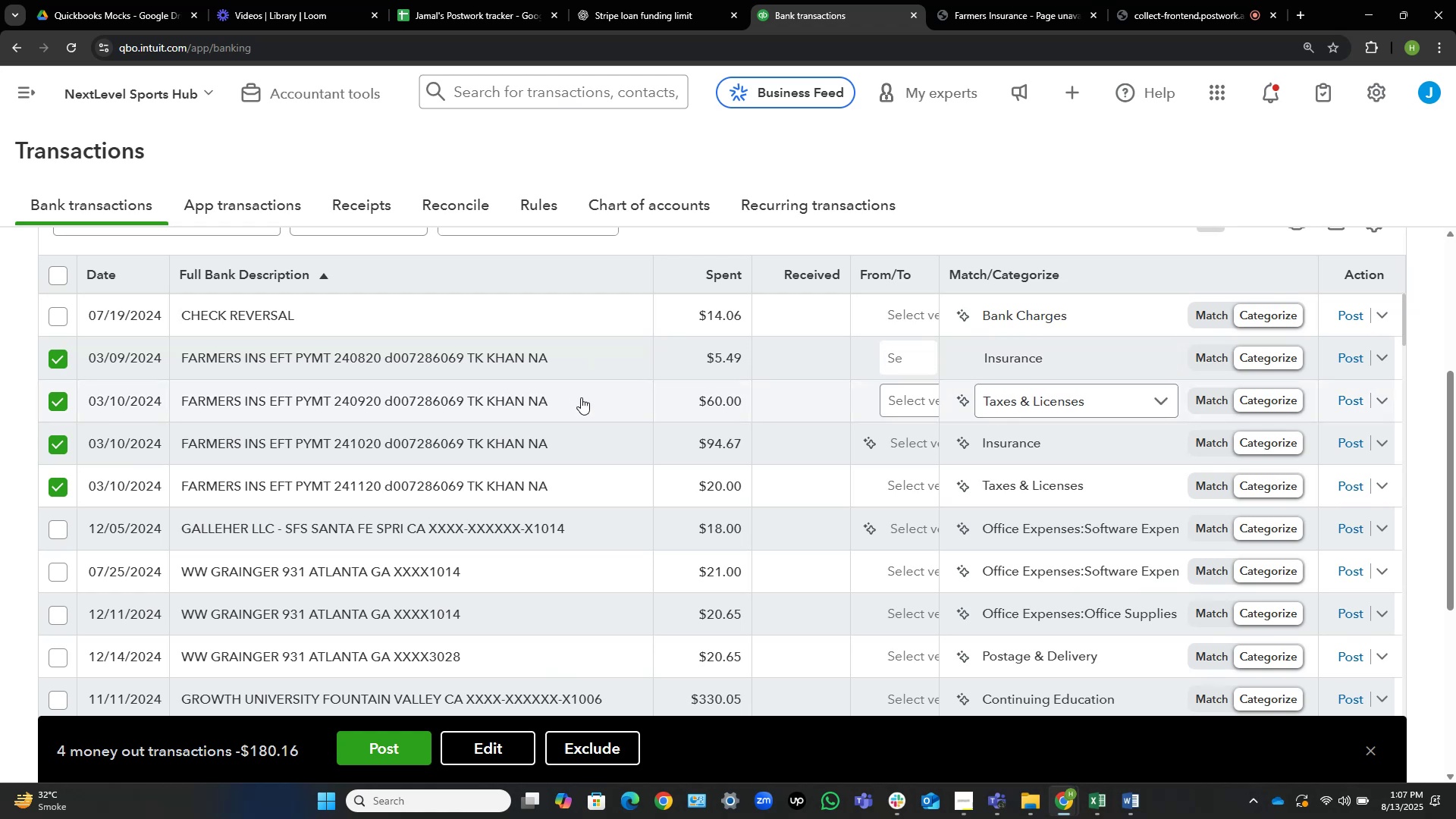 
wait(17.54)
 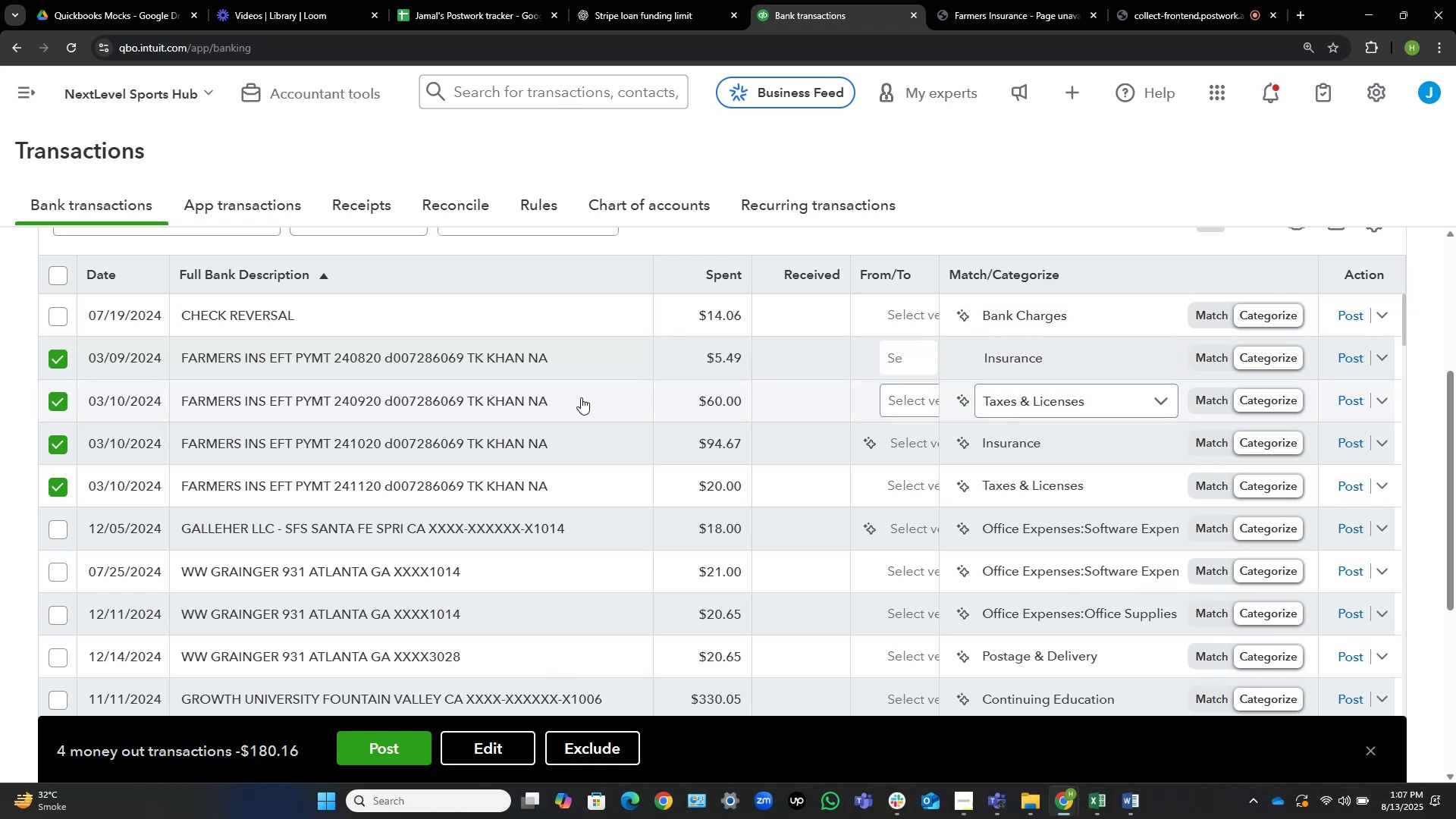 
left_click([473, 750])
 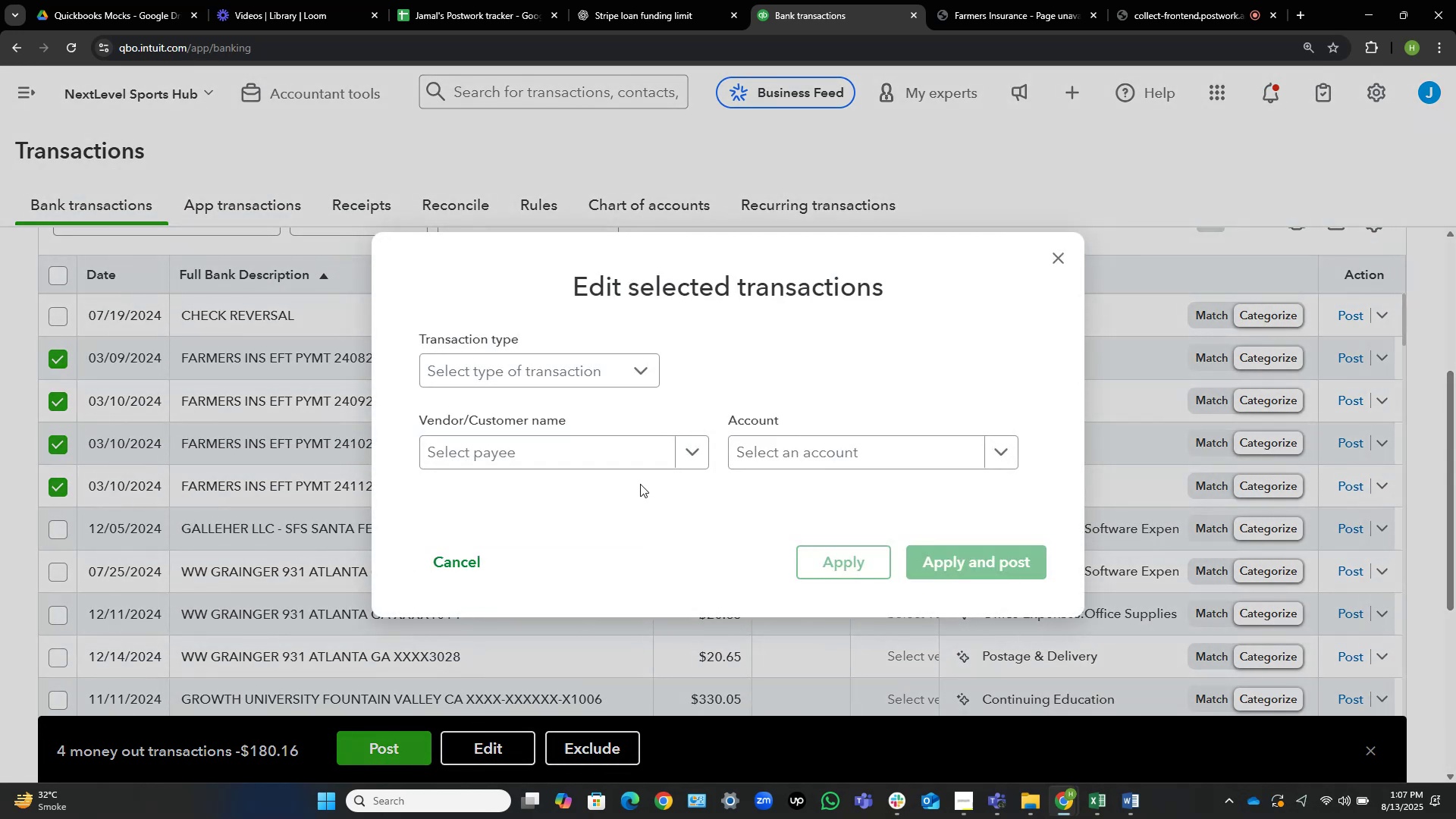 
wait(10.44)
 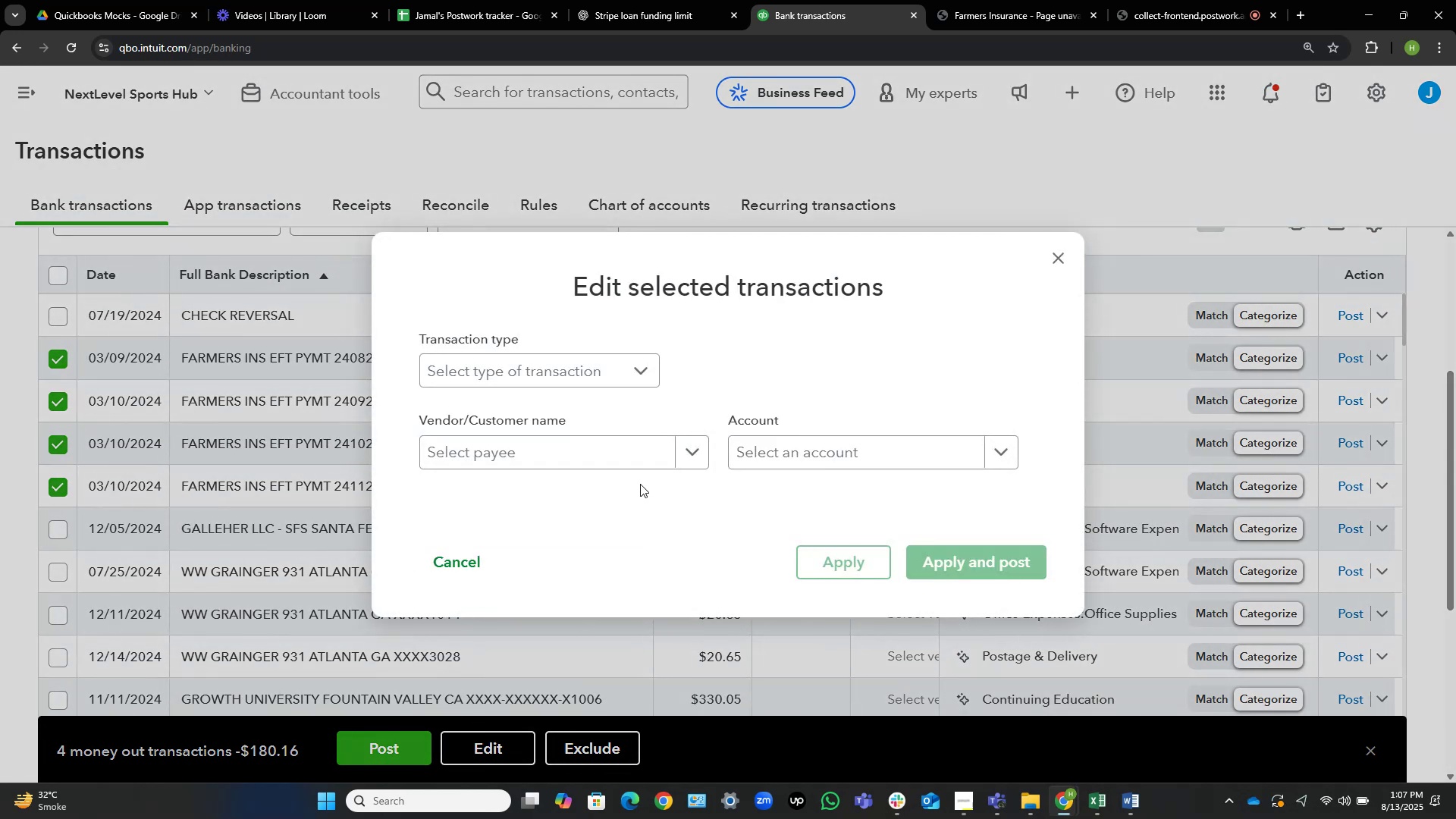 
left_click([645, 447])
 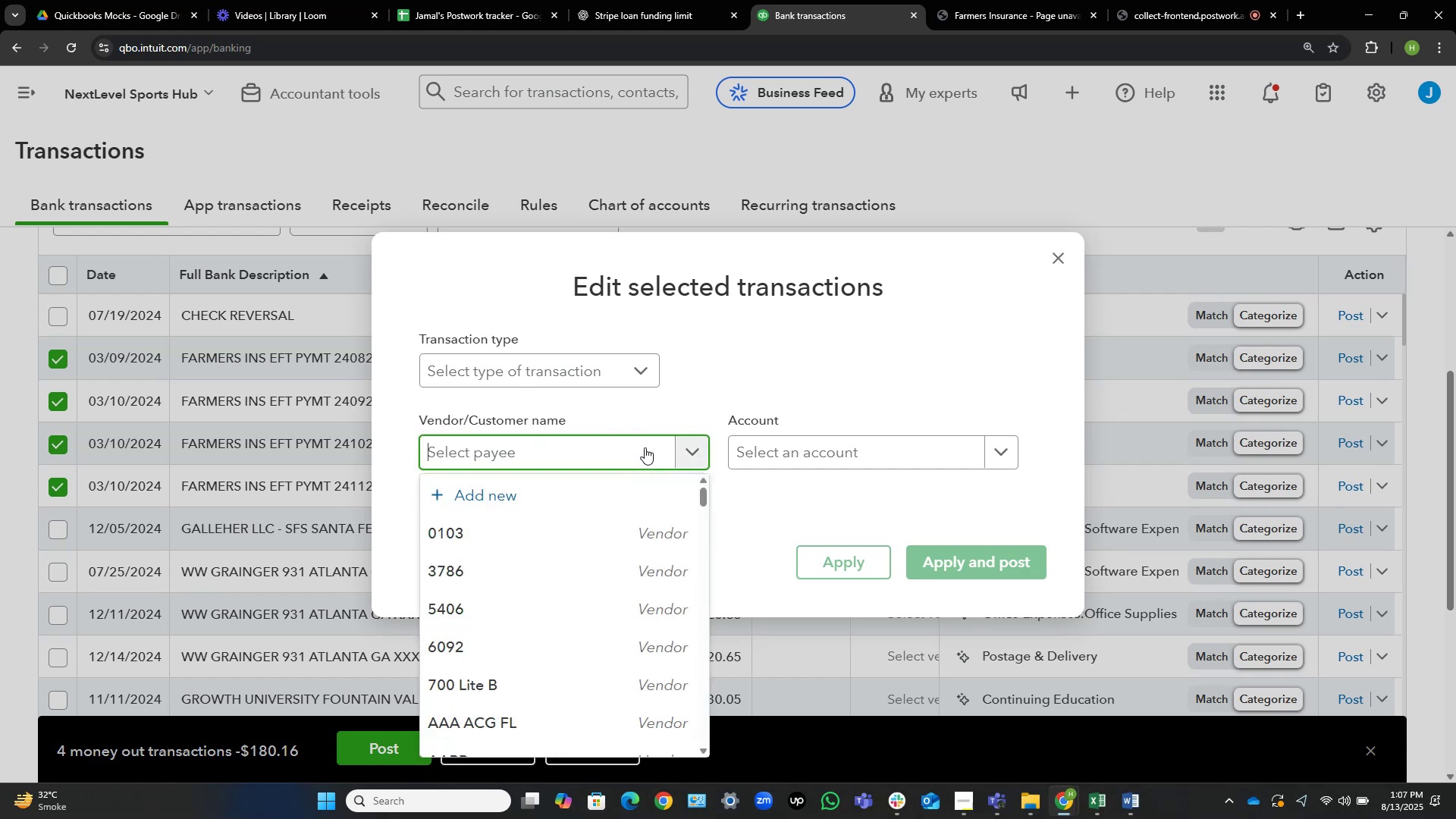 
key(Control+V)
 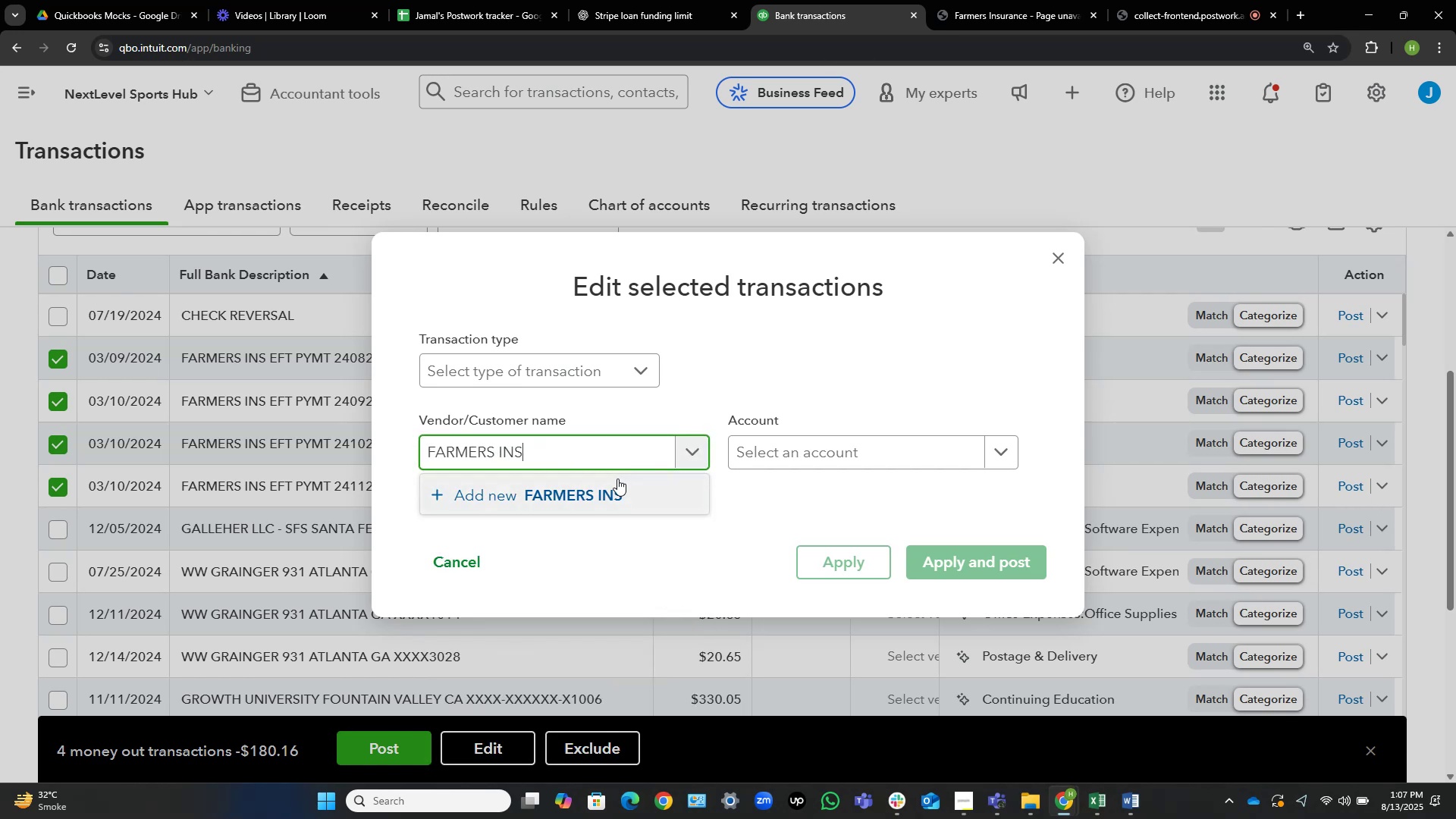 
left_click([615, 482])
 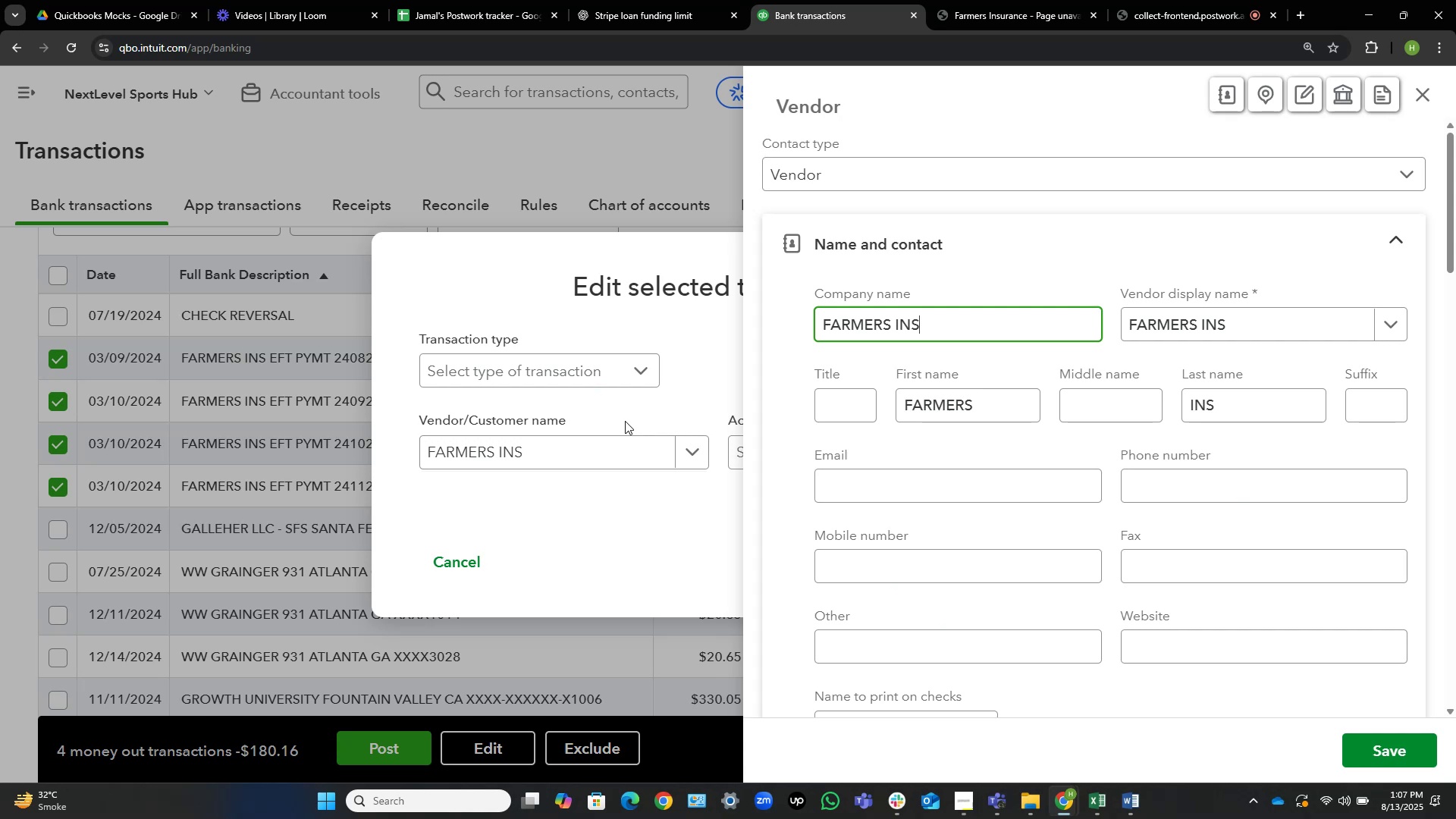 
wait(7.32)
 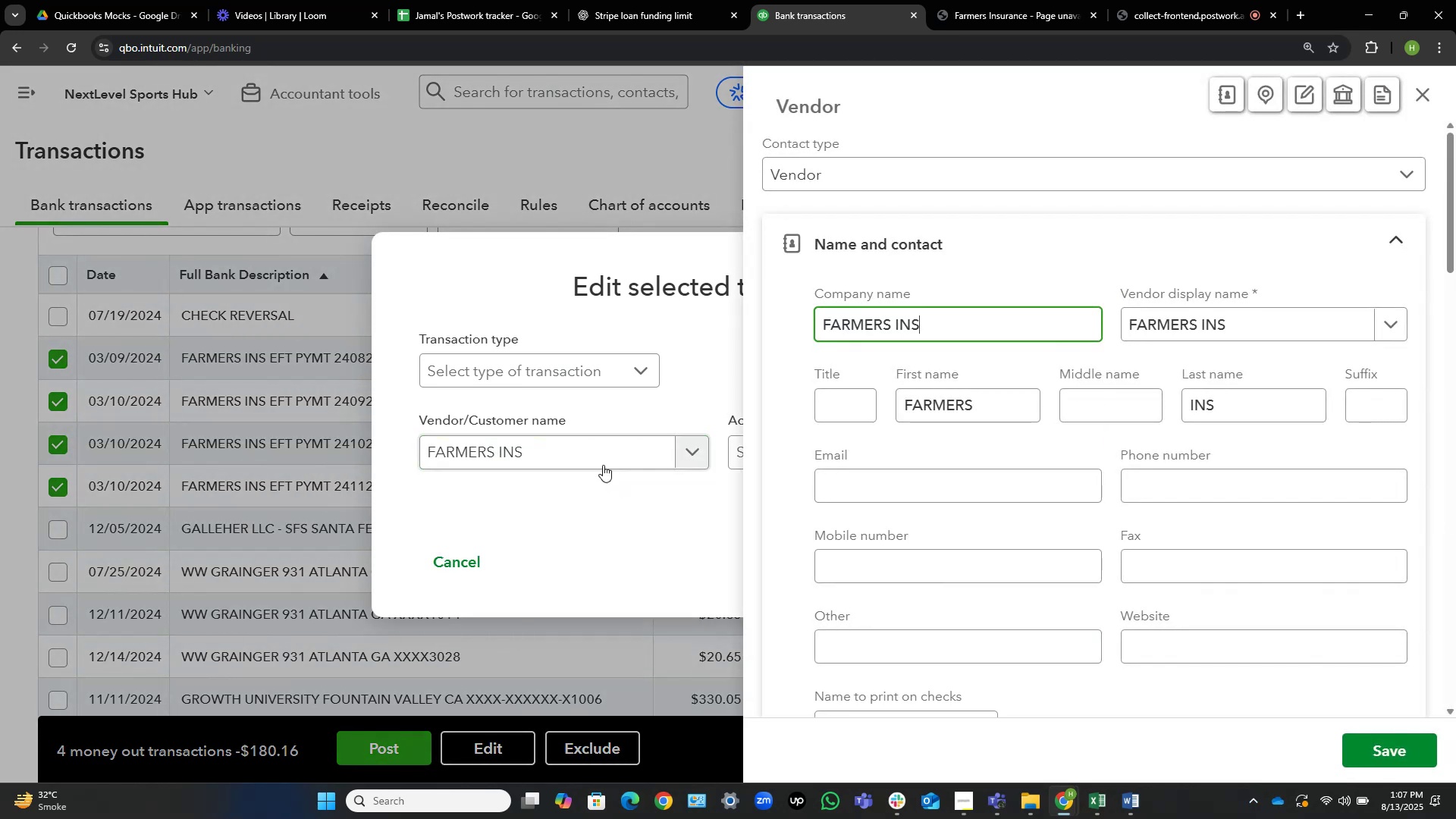 
left_click([1395, 742])
 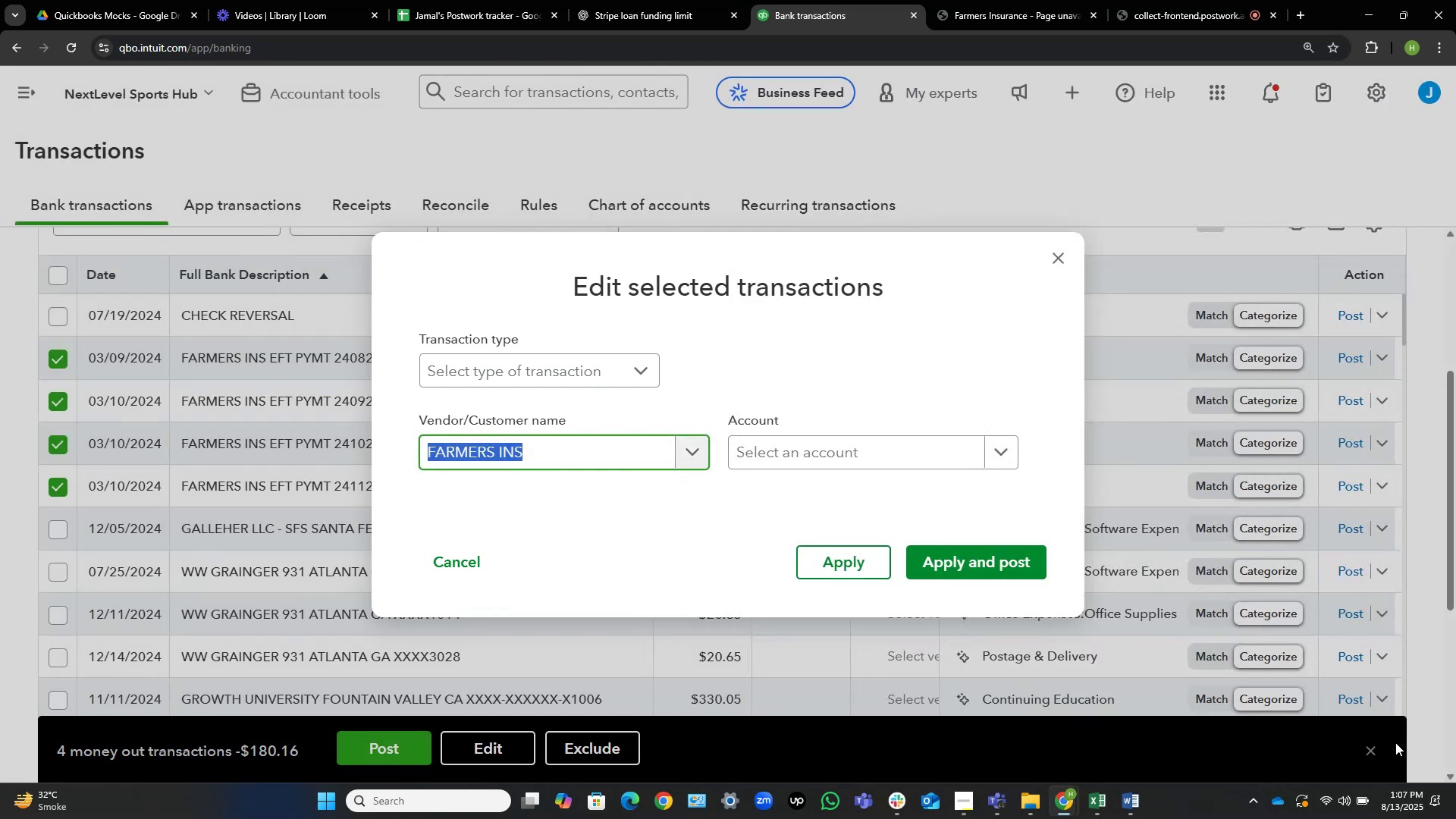 
wait(8.1)
 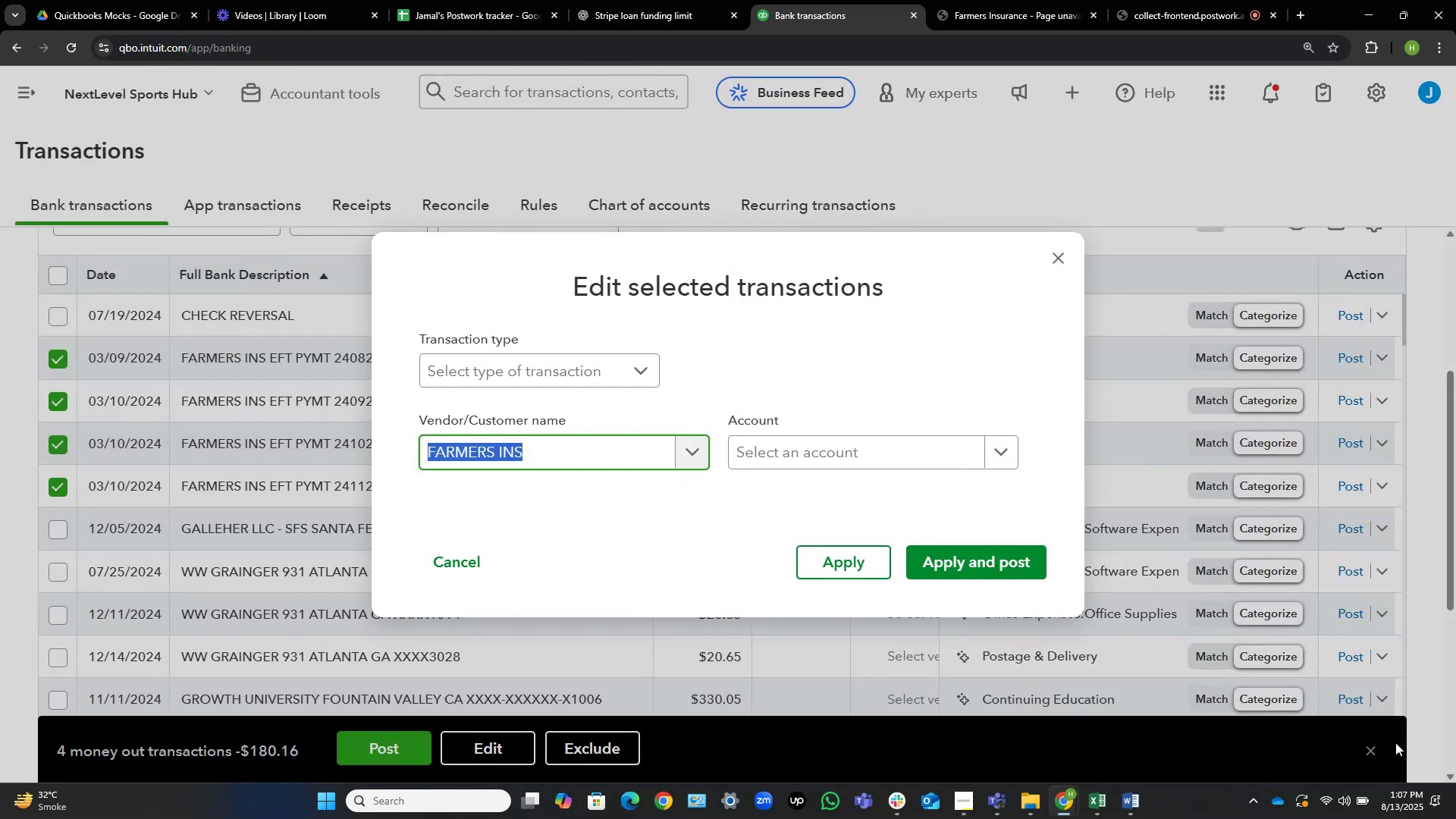 
left_click([932, 445])
 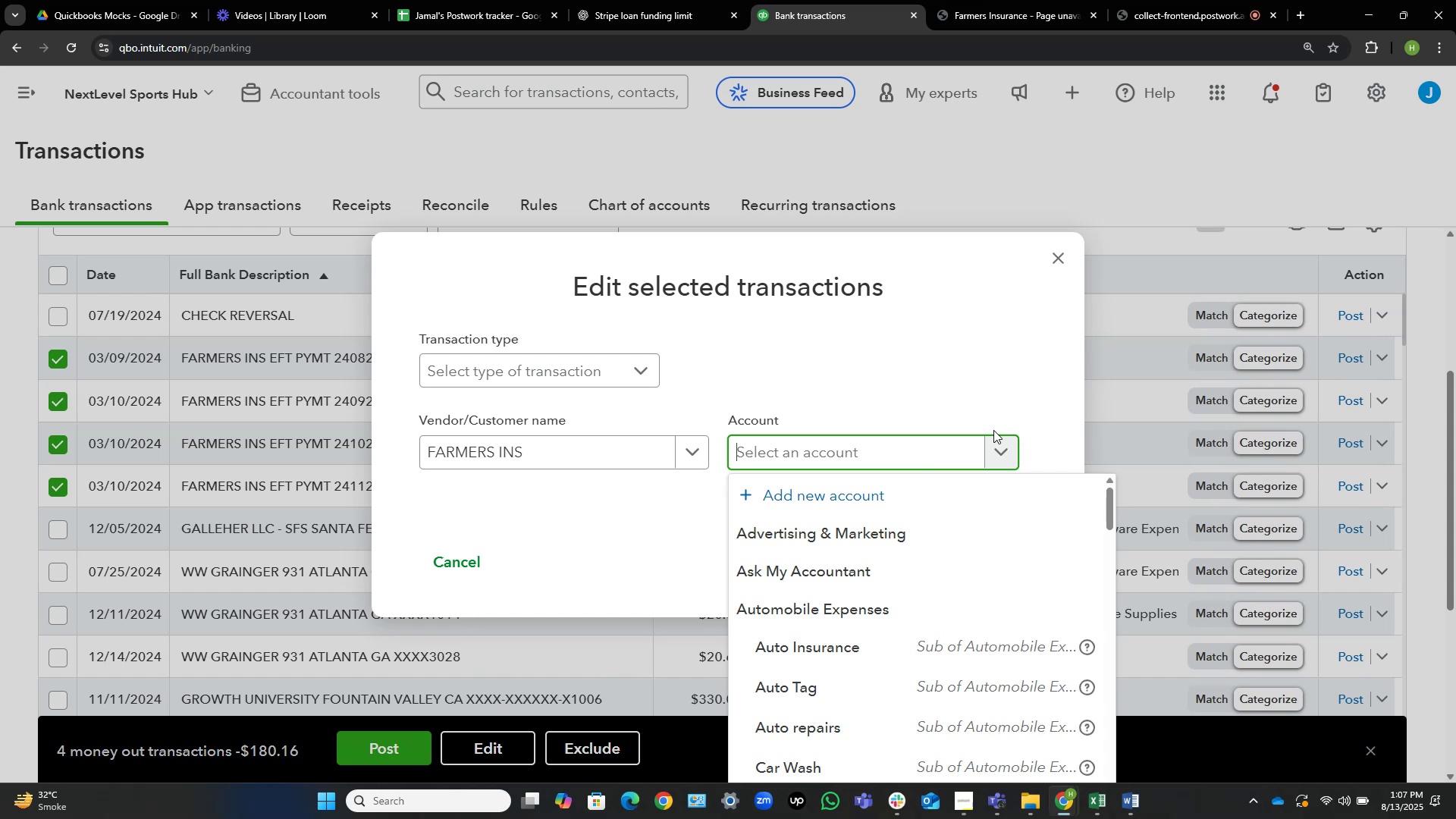 
wait(14.61)
 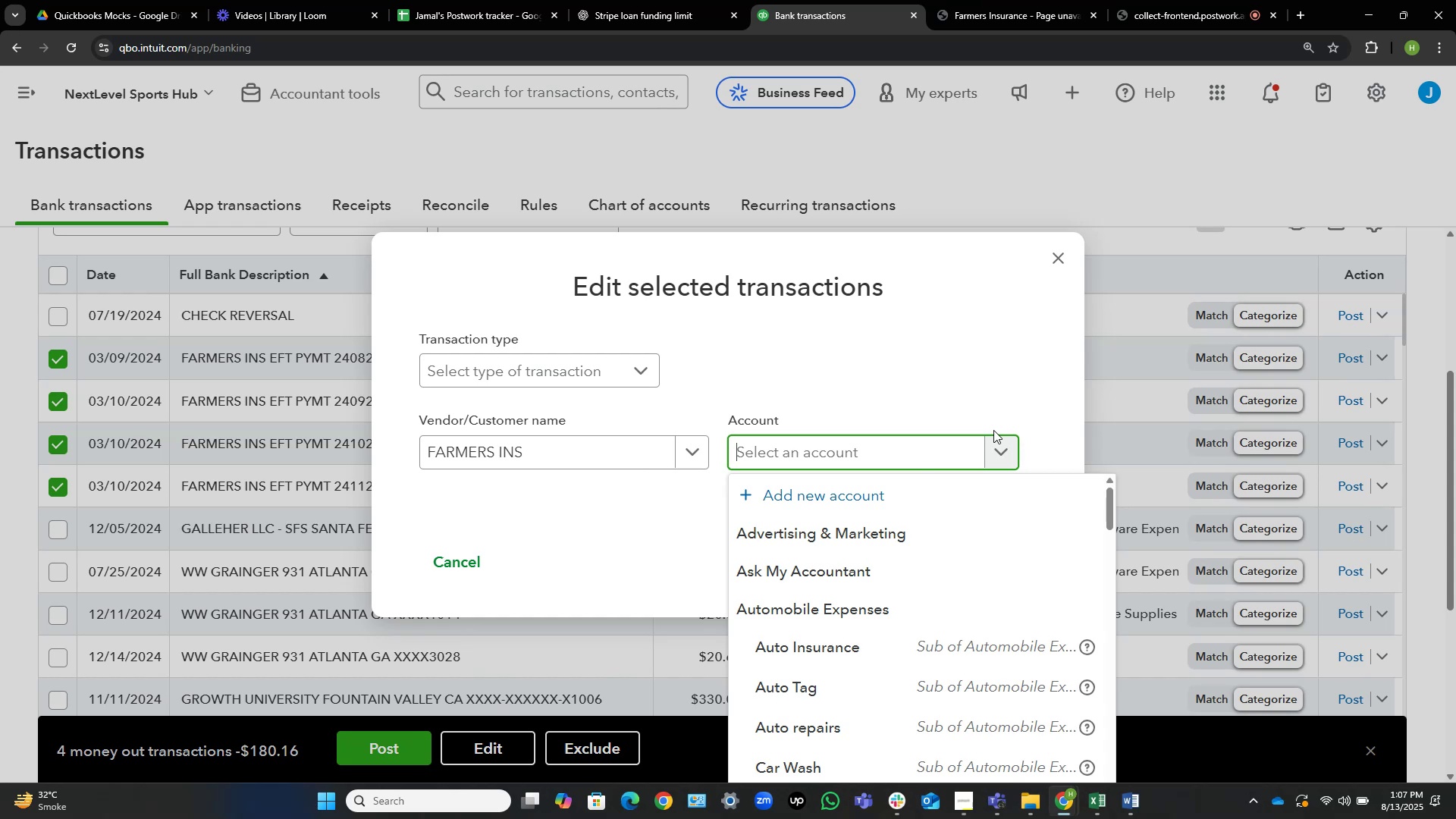 
type(inurance)
 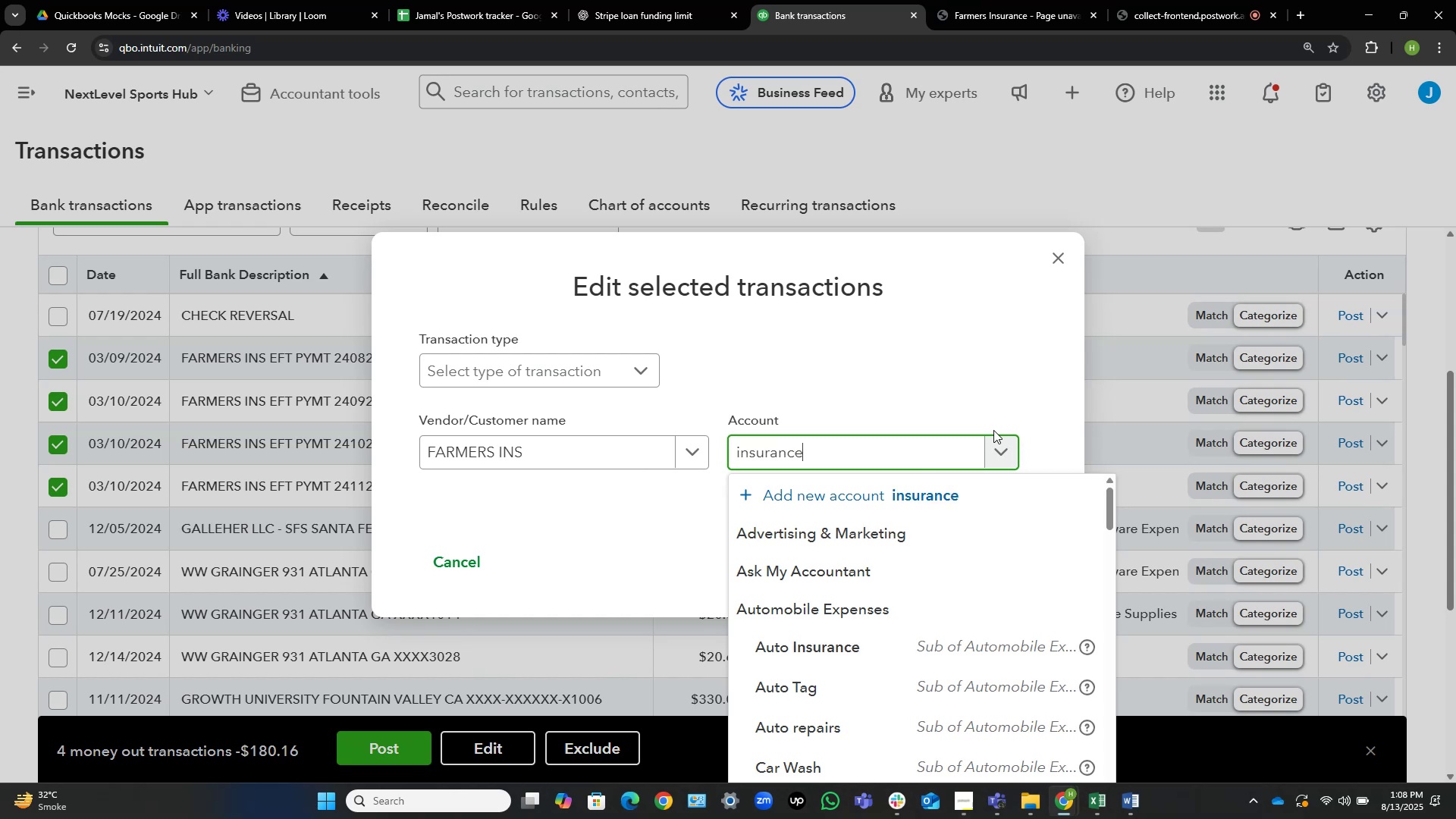 
hold_key(key=S, duration=0.3)
 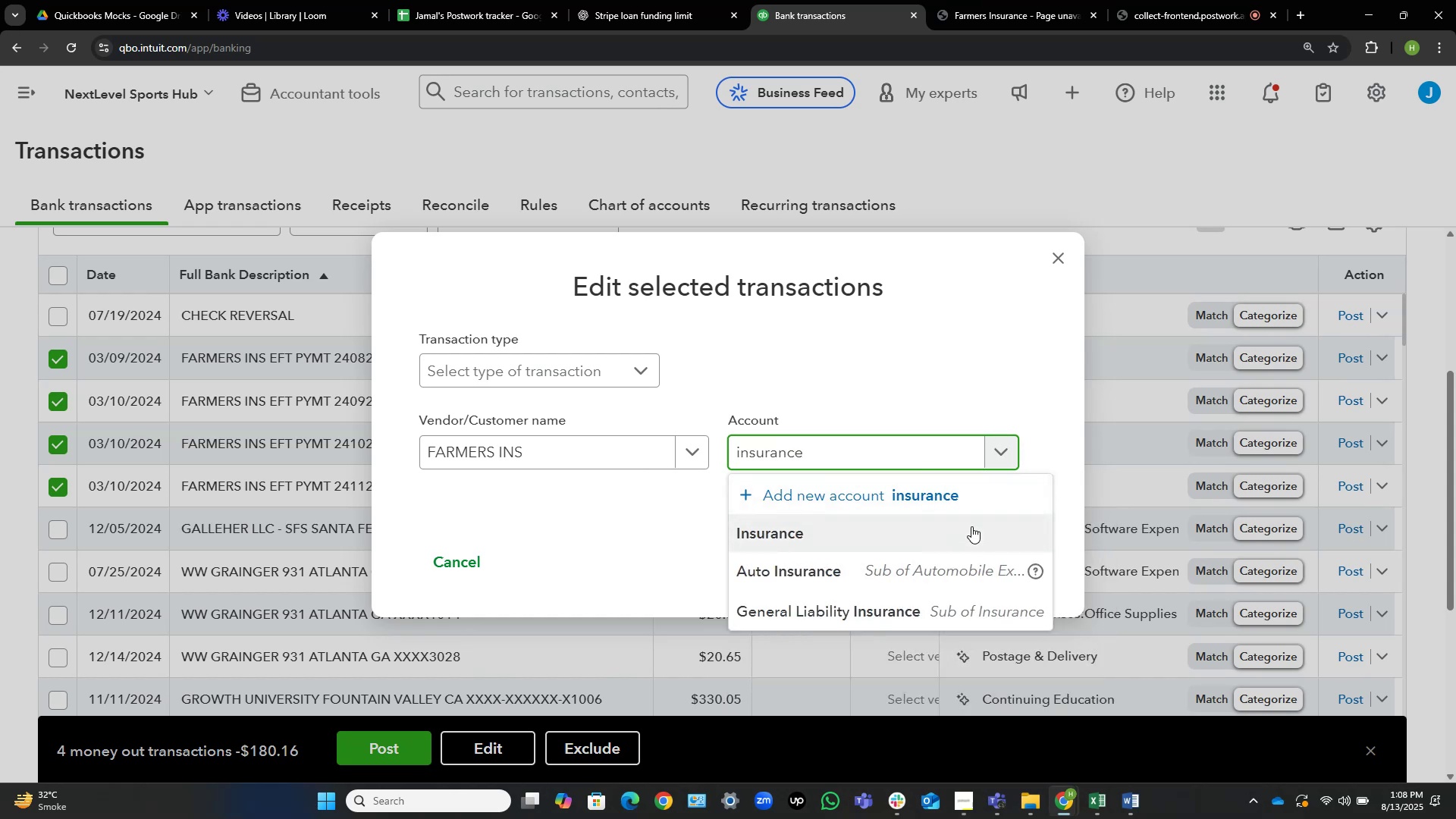 
left_click([971, 526])
 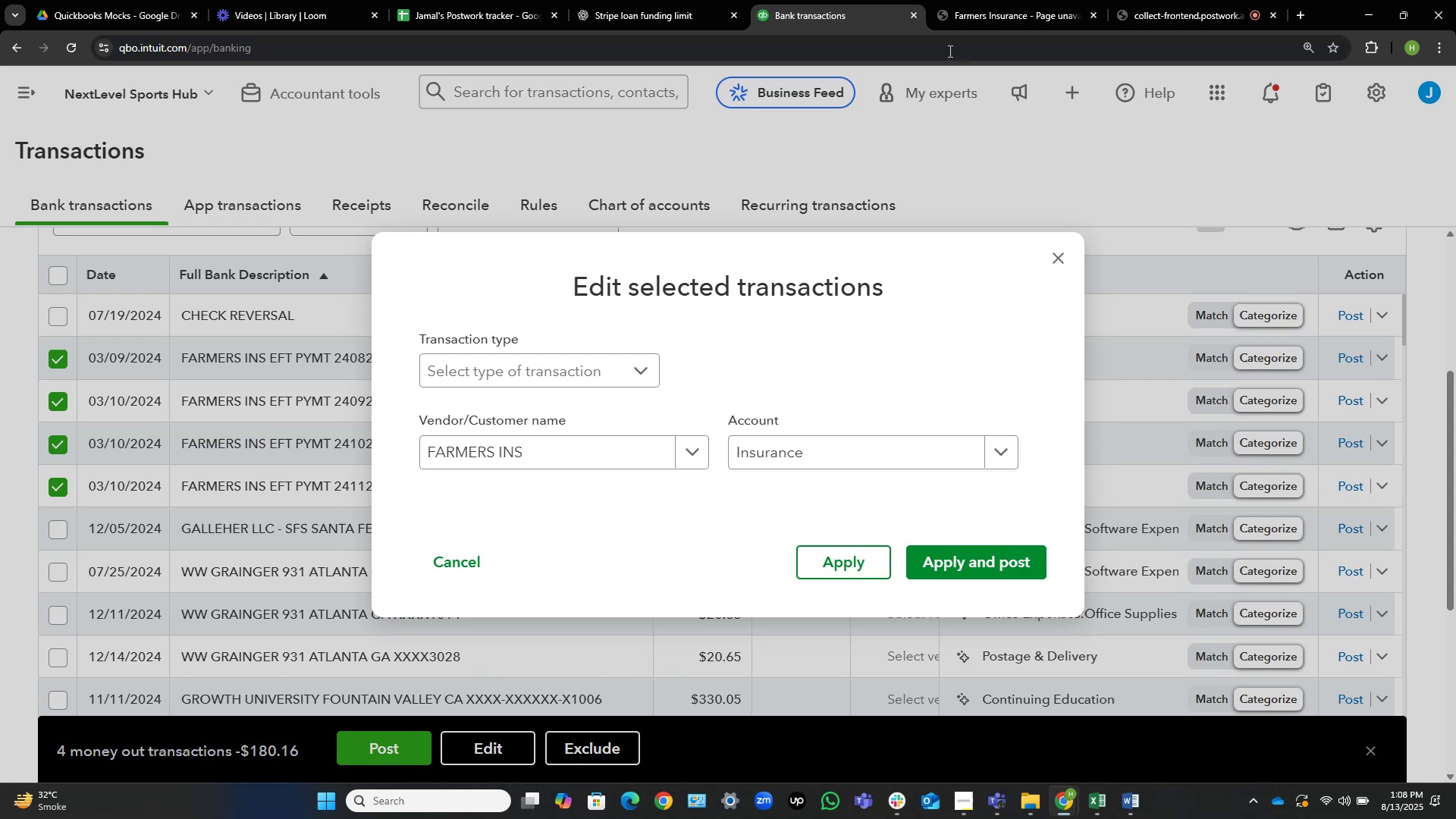 
left_click([991, 0])
 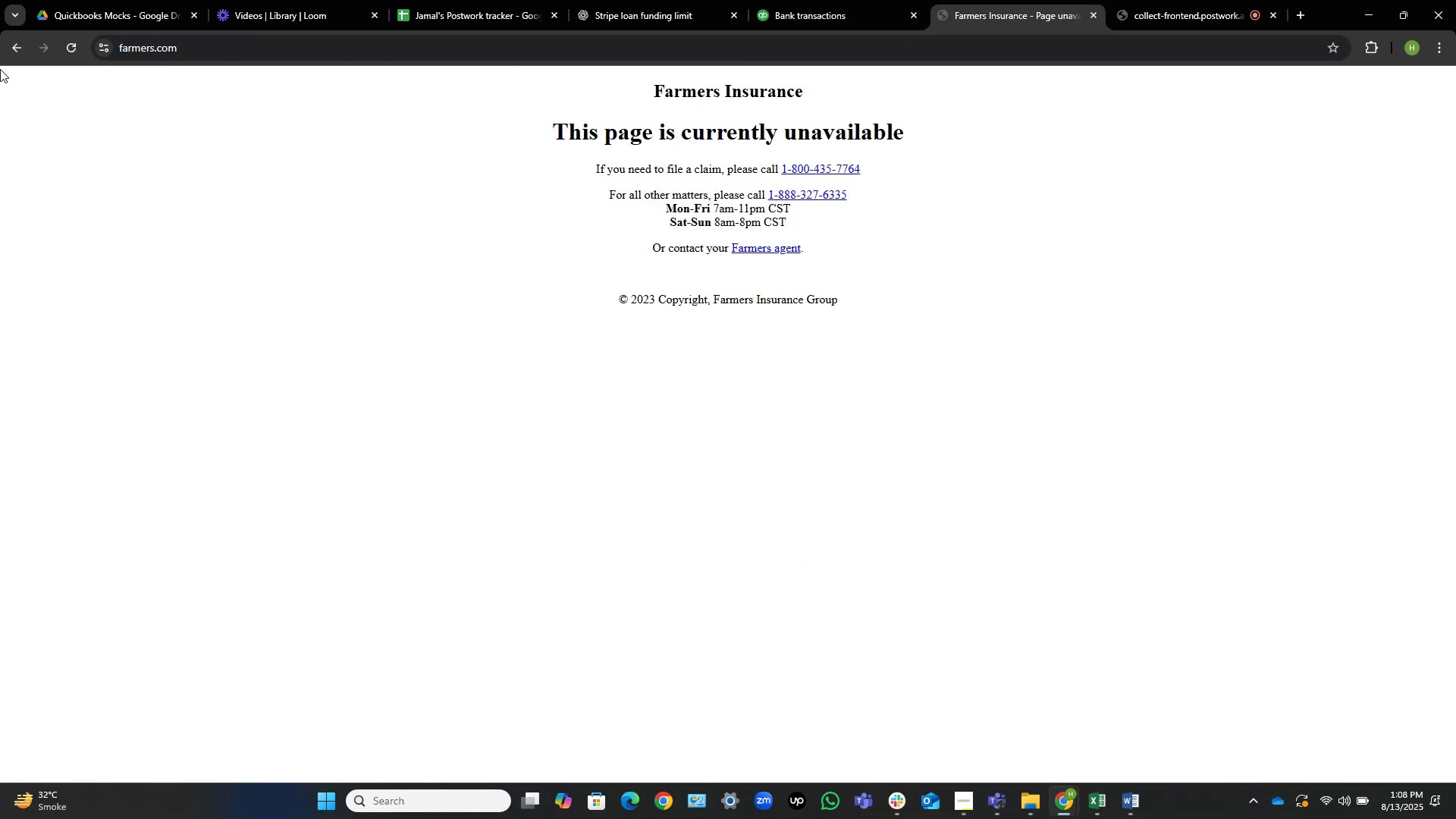 
left_click([16, 48])
 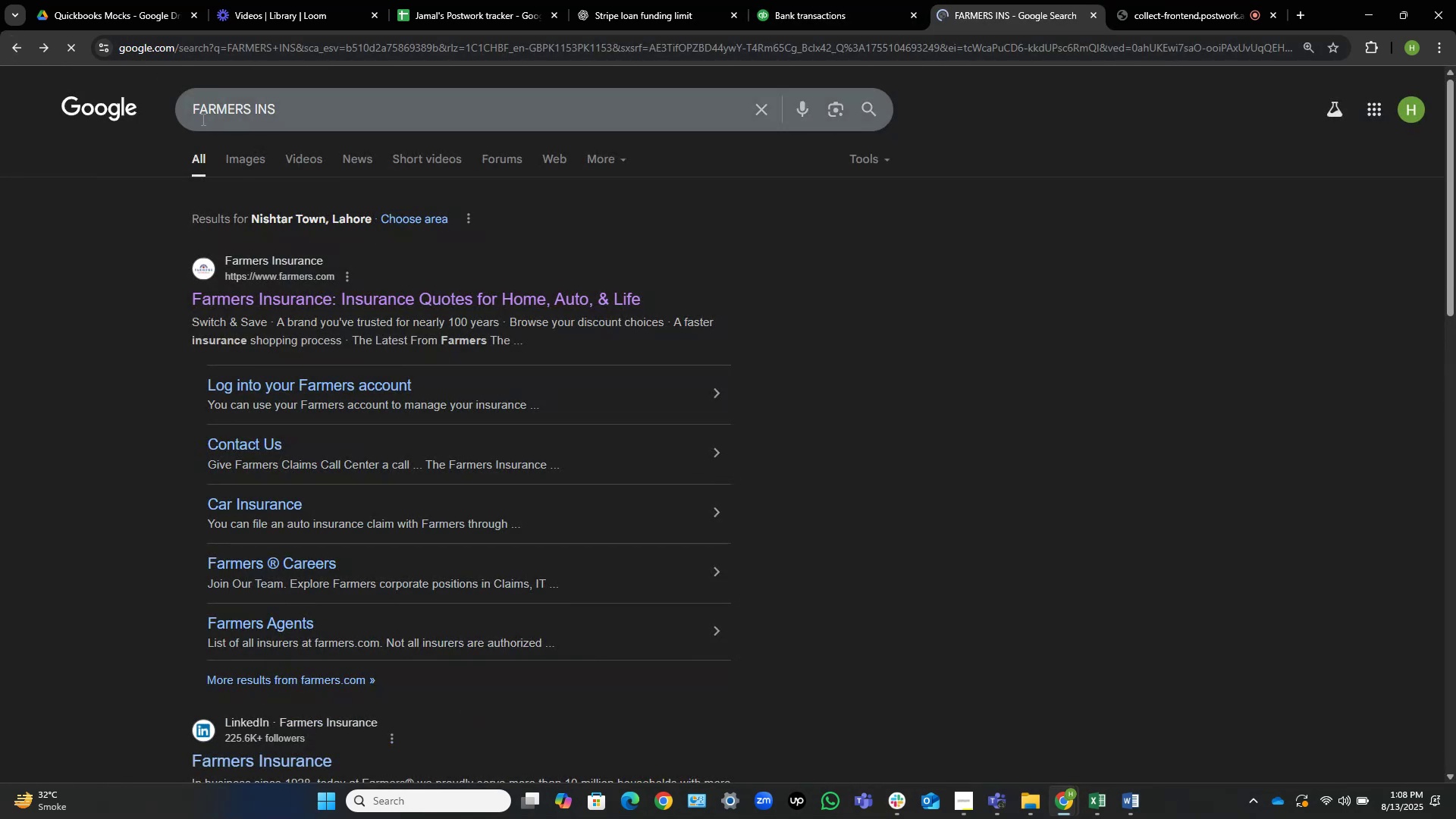 
wait(8.3)
 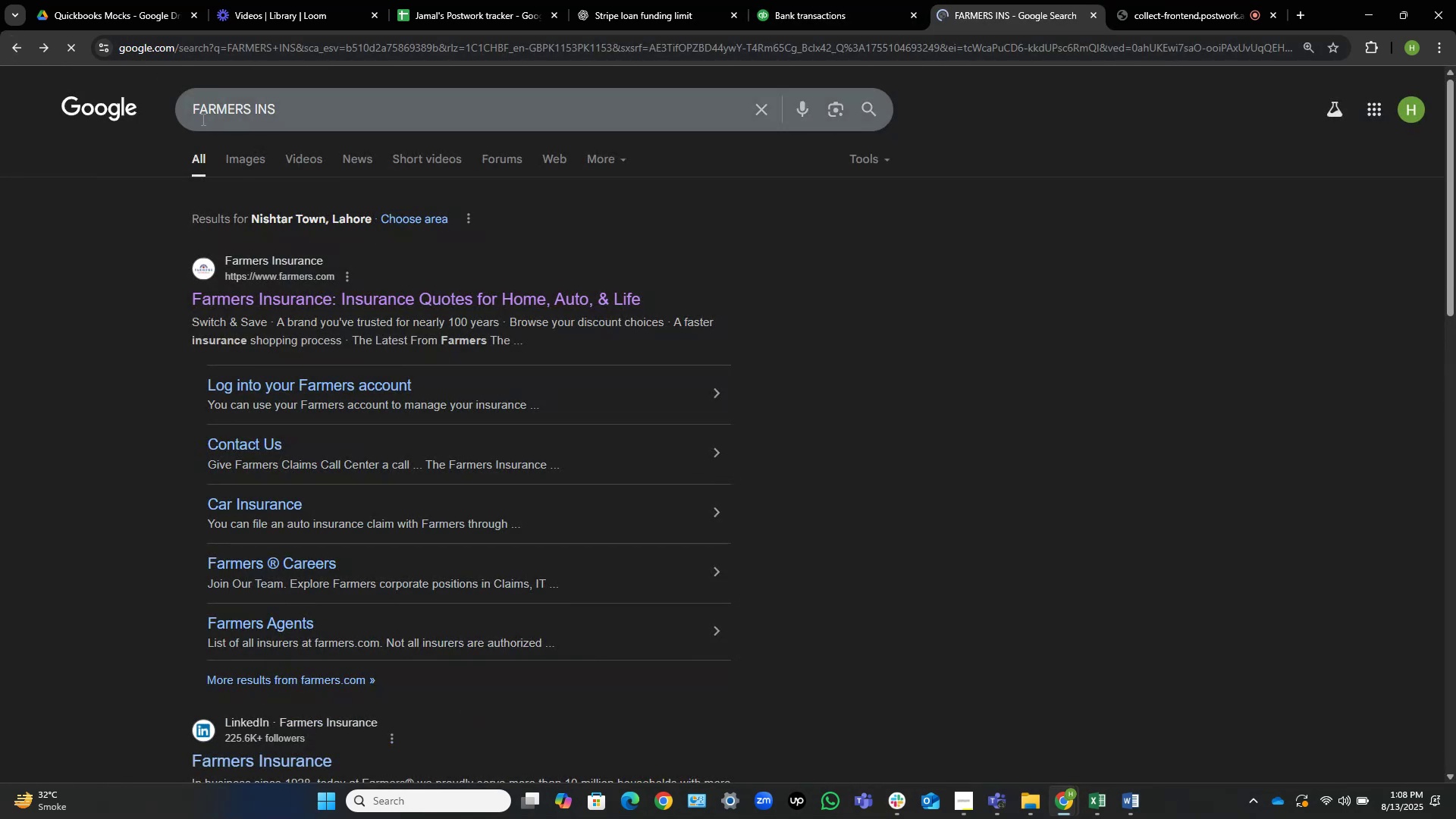 
left_click([800, 0])
 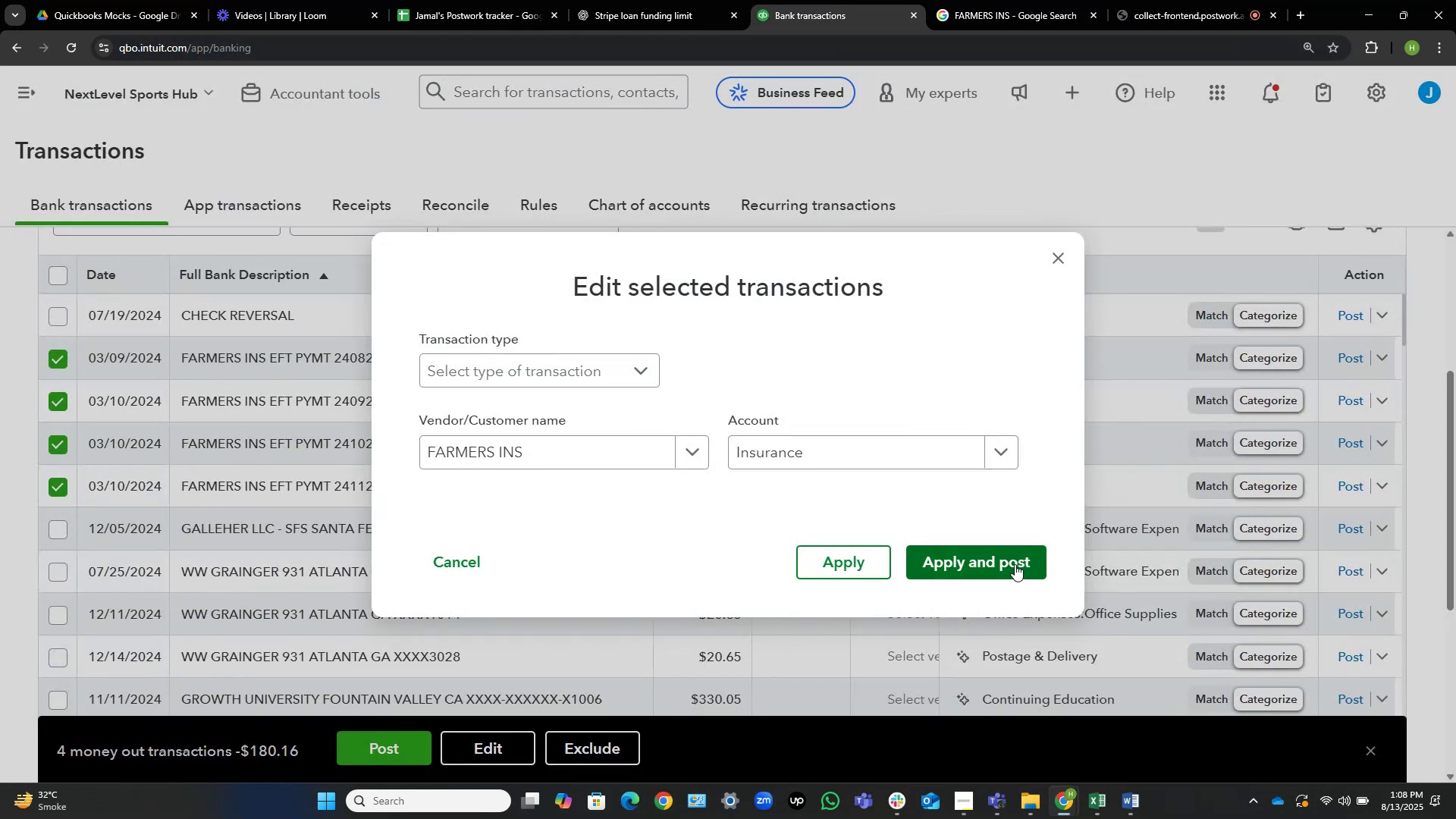 
left_click([1015, 564])
 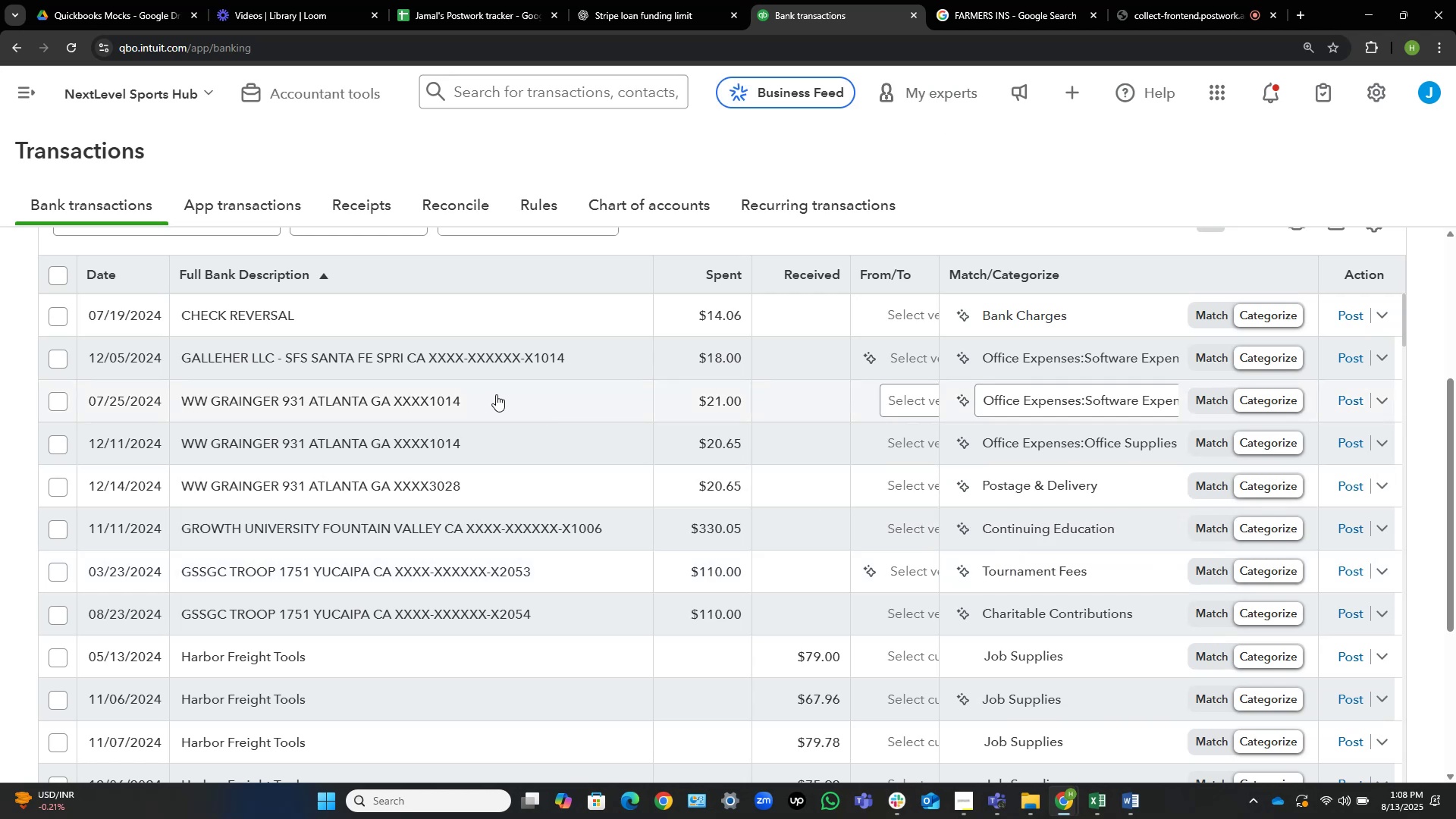 
wait(16.11)
 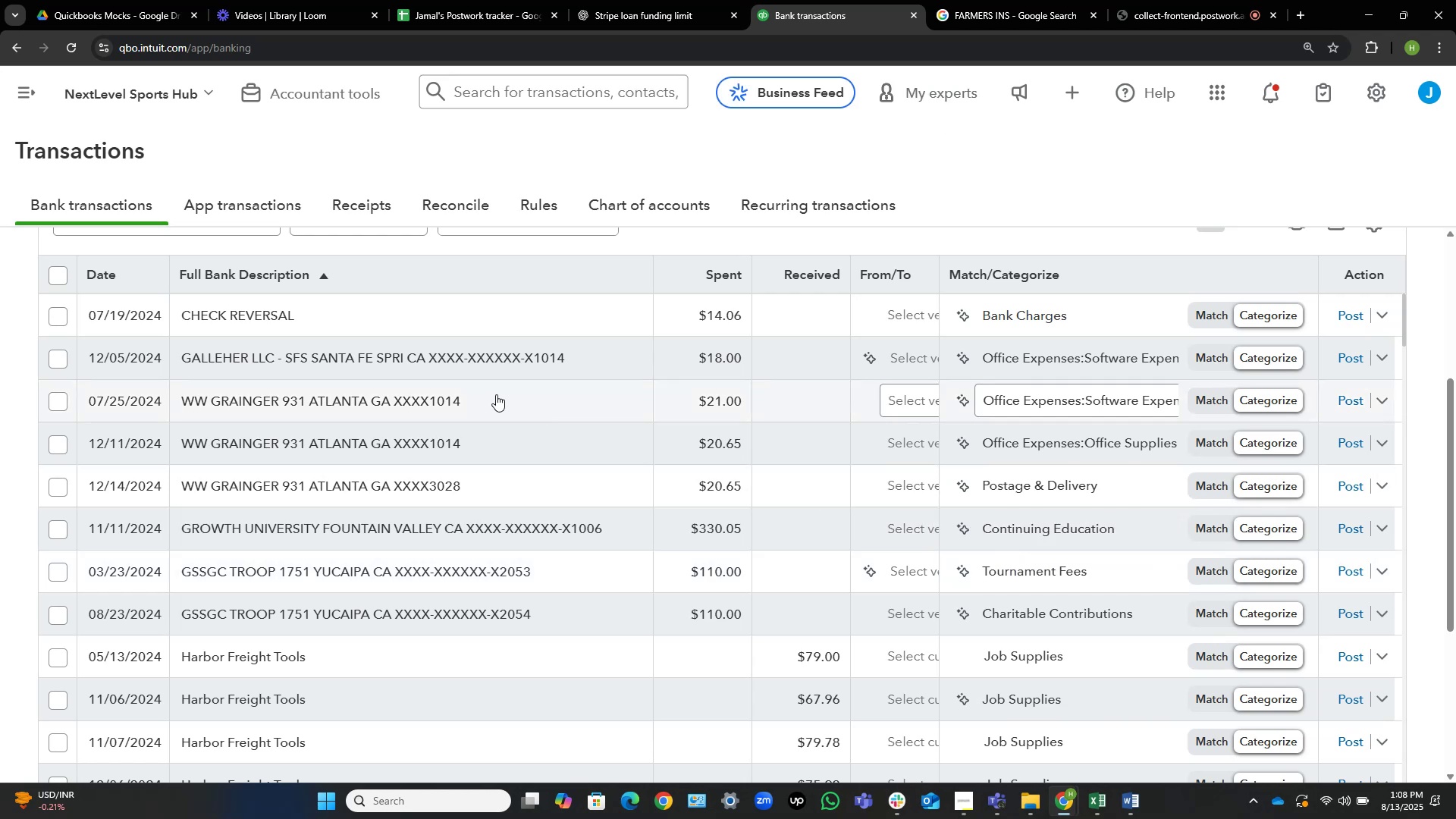 
left_click([491, 400])
 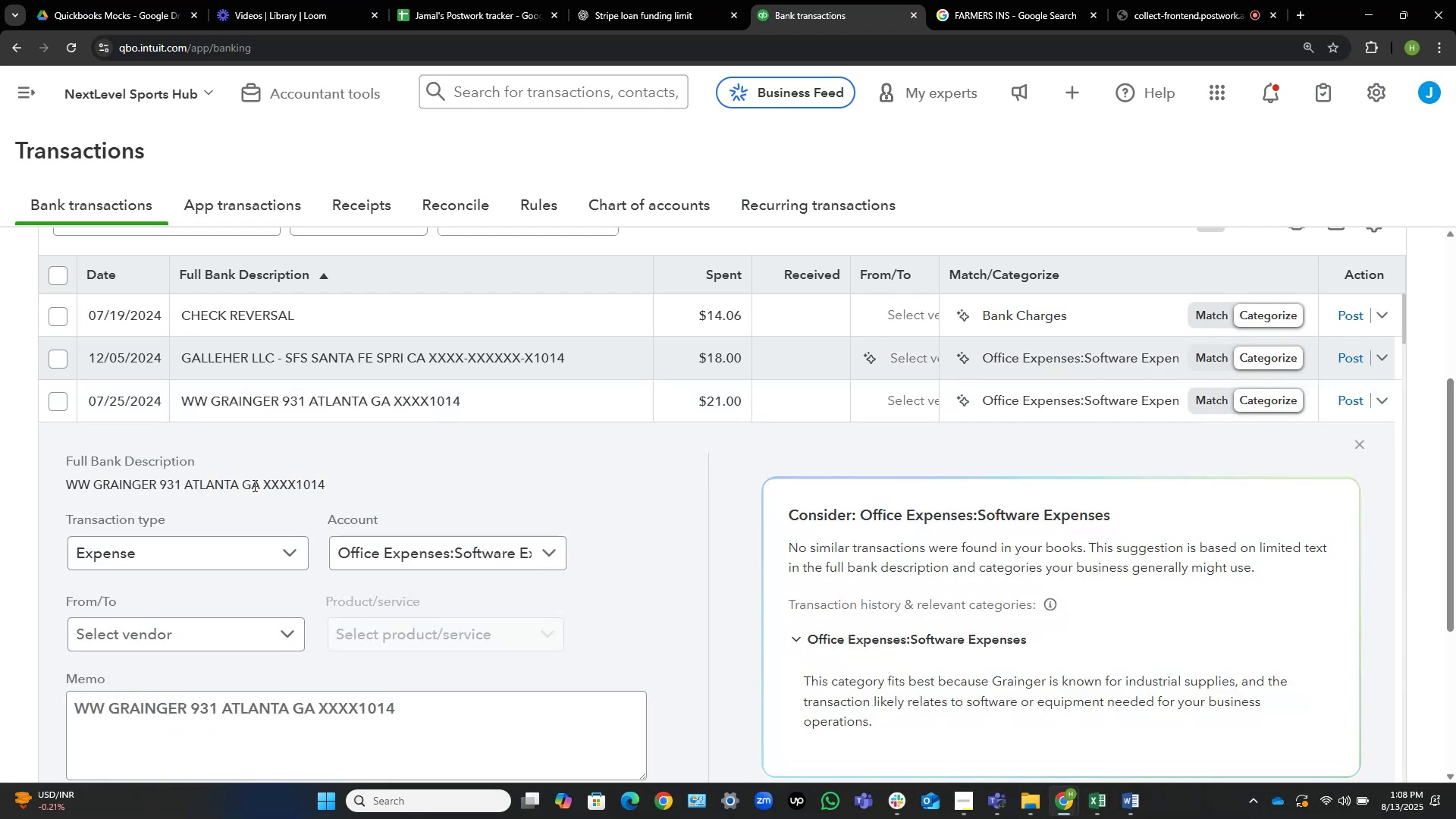 
left_click_drag(start_coordinate=[257, 484], to_coordinate=[46, 479])
 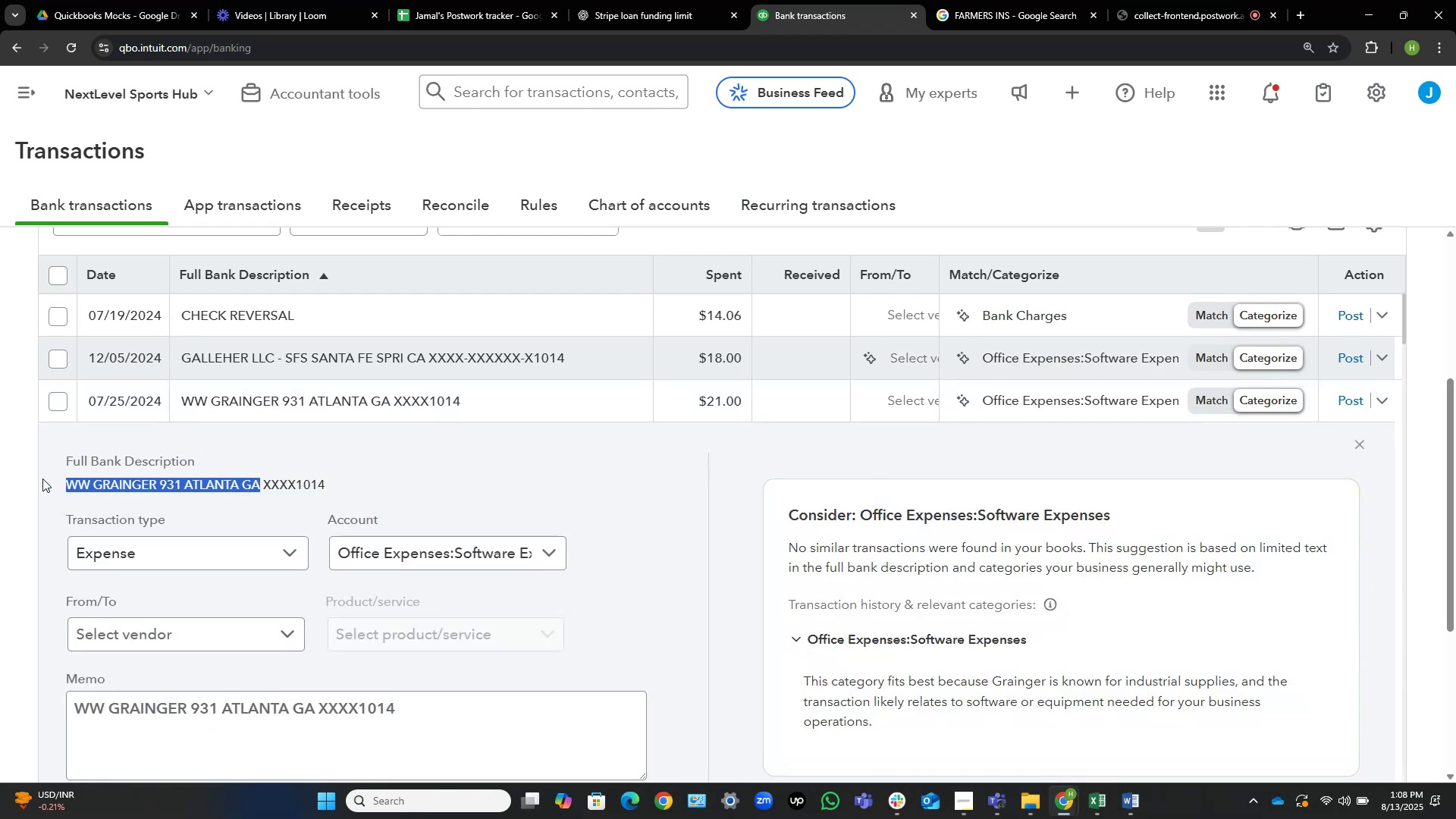 
key(Control+C)
 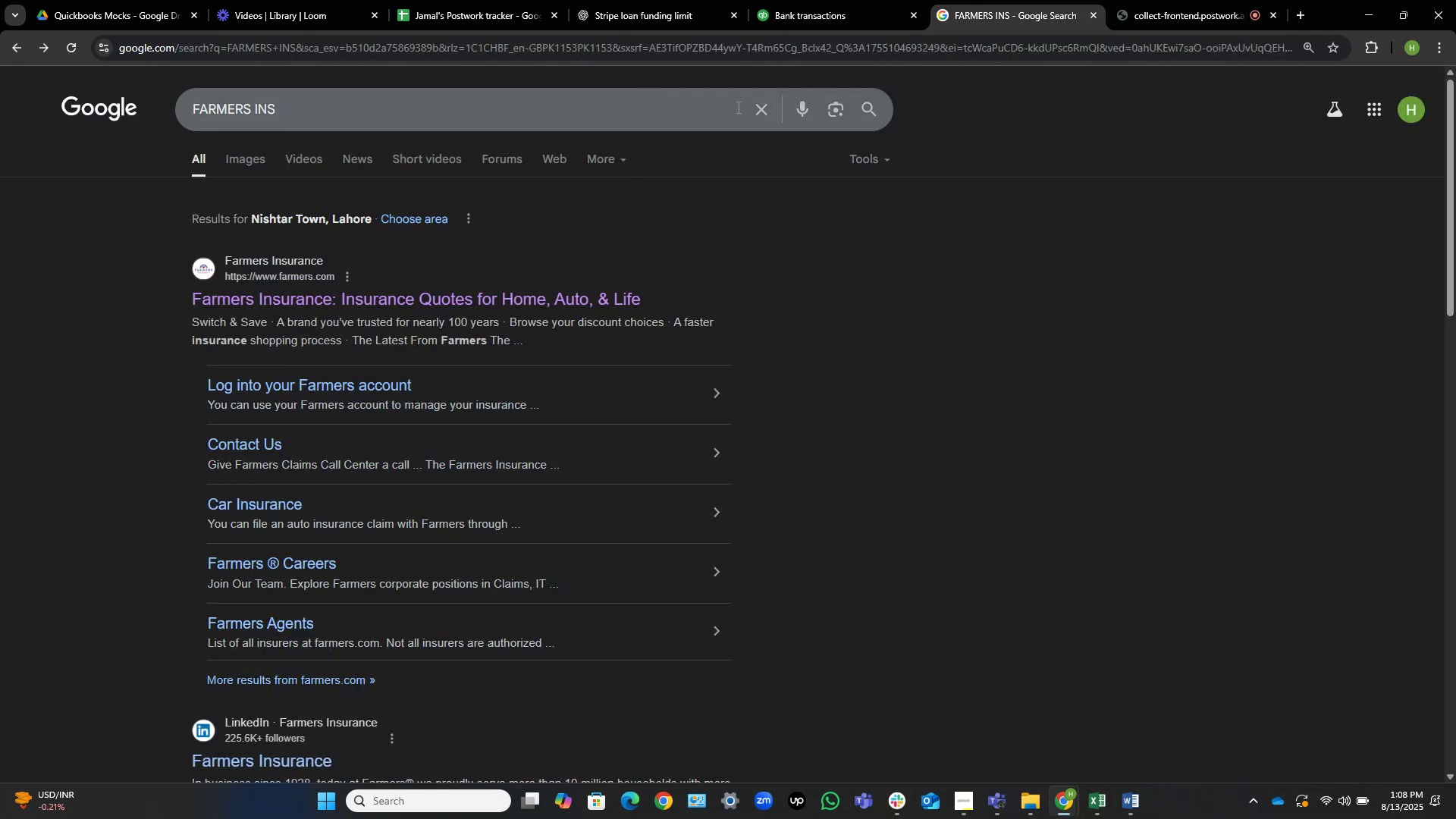 
left_click([761, 105])
 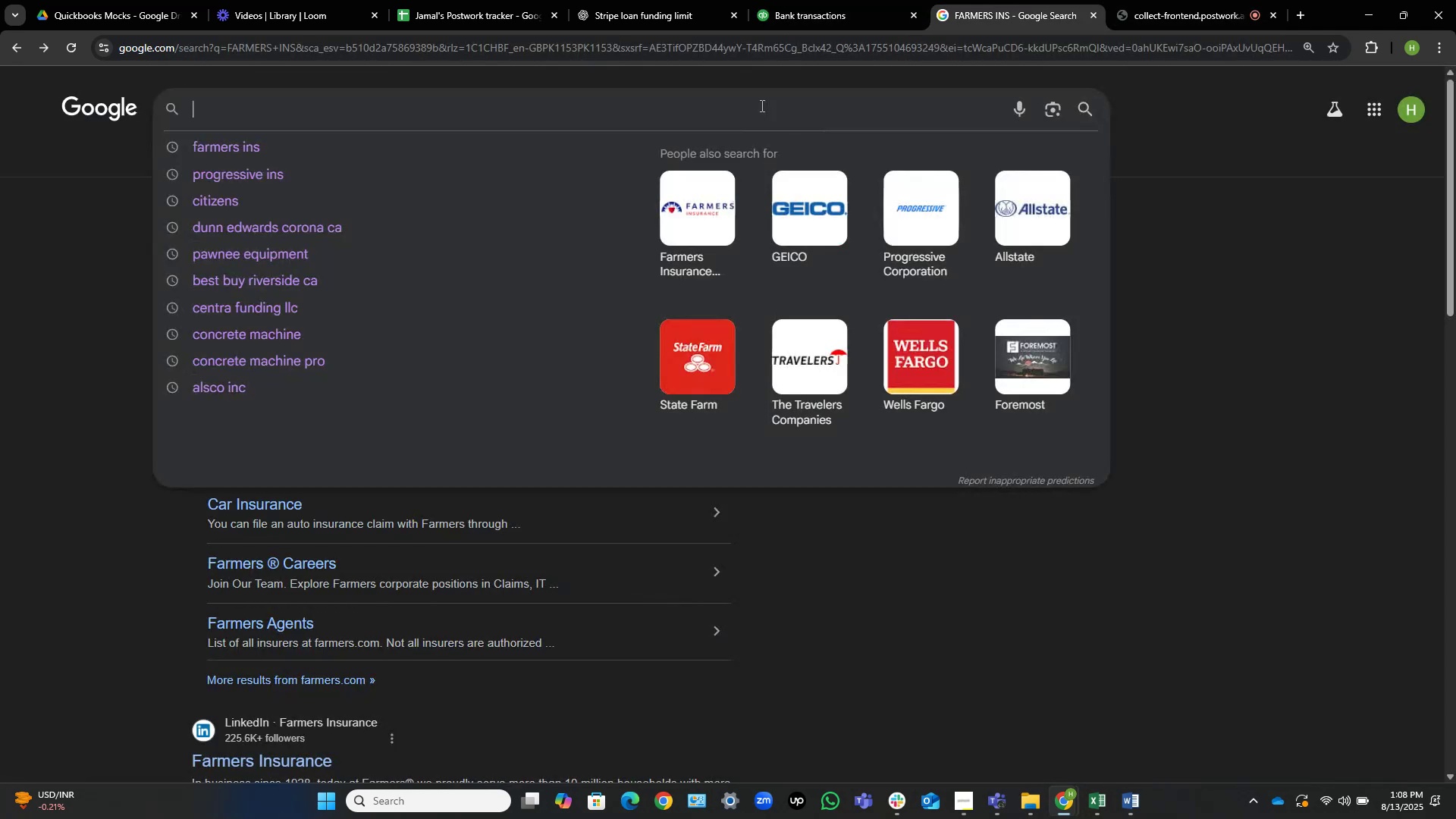 
key(Control+V)
 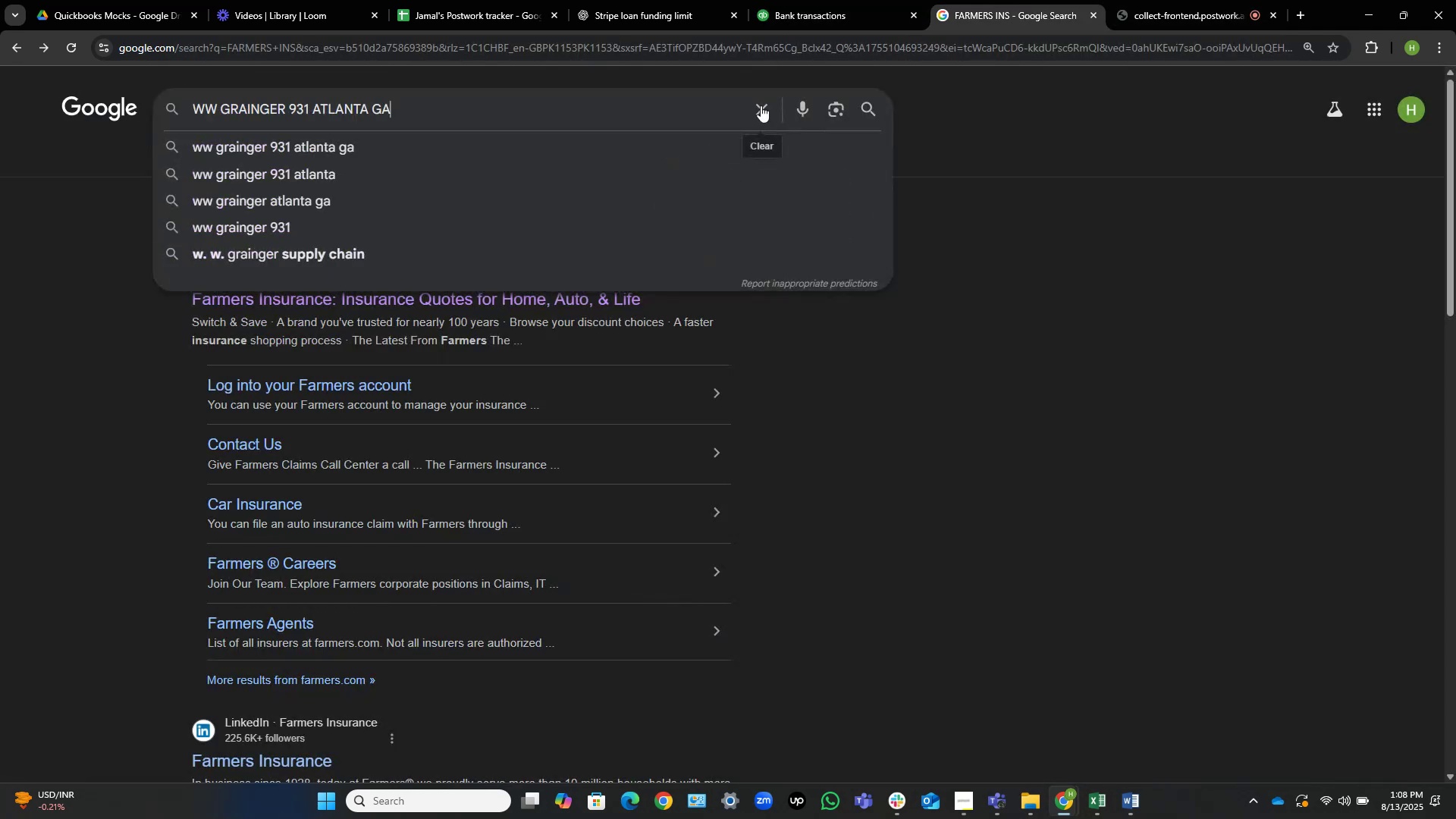 
key(NumpadEnter)
 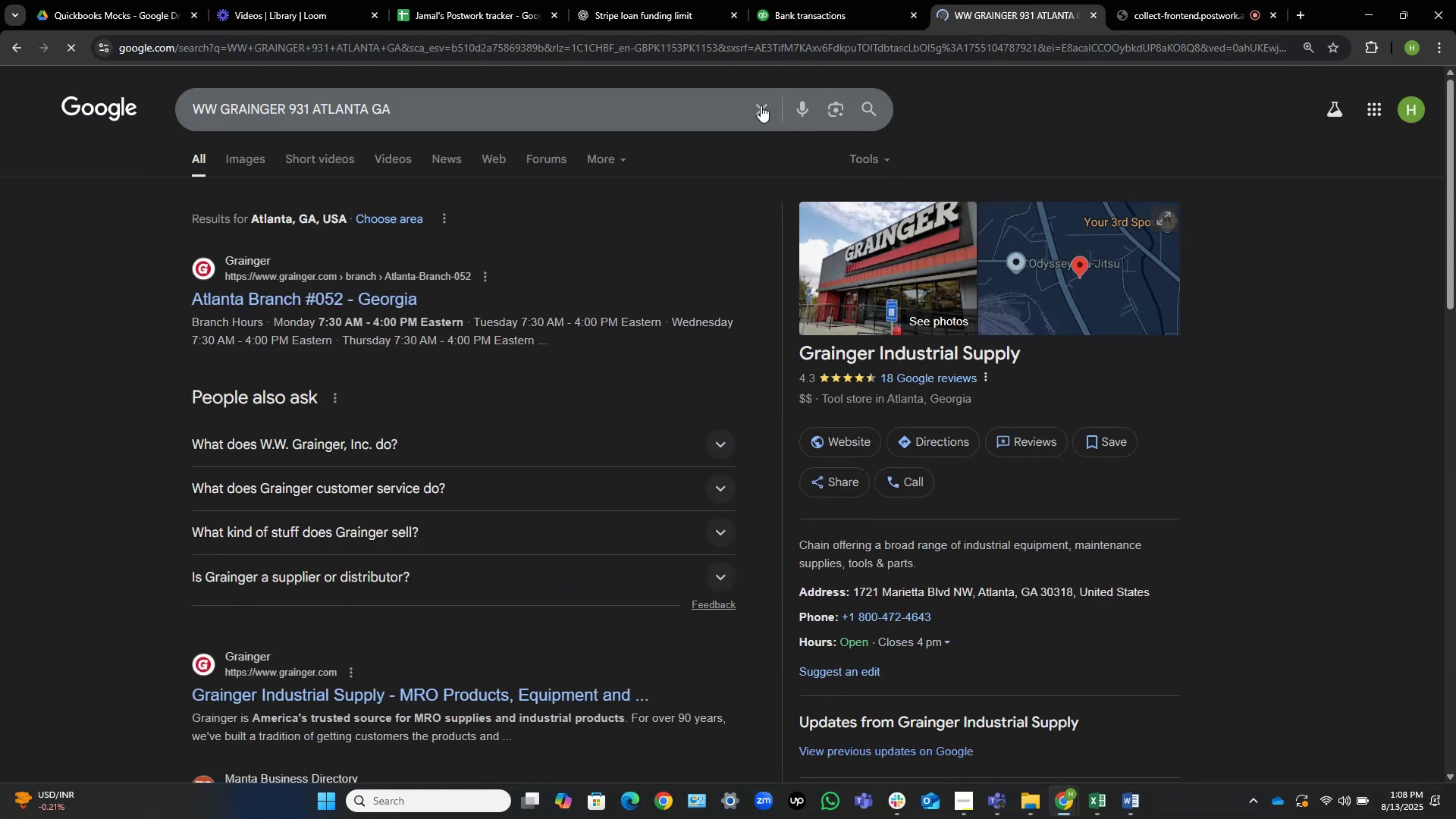 
wait(8.54)
 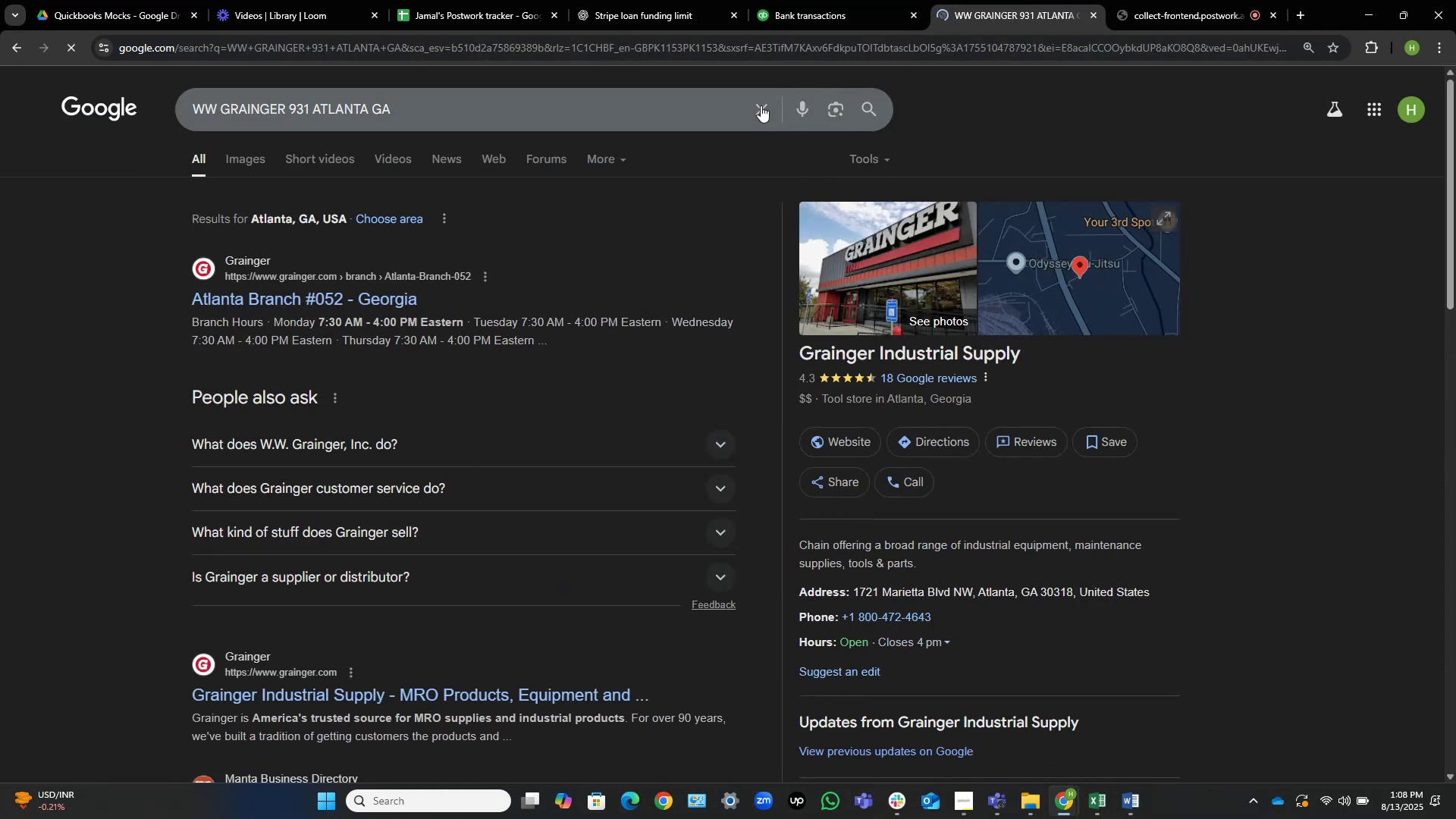 
left_click([839, 0])
 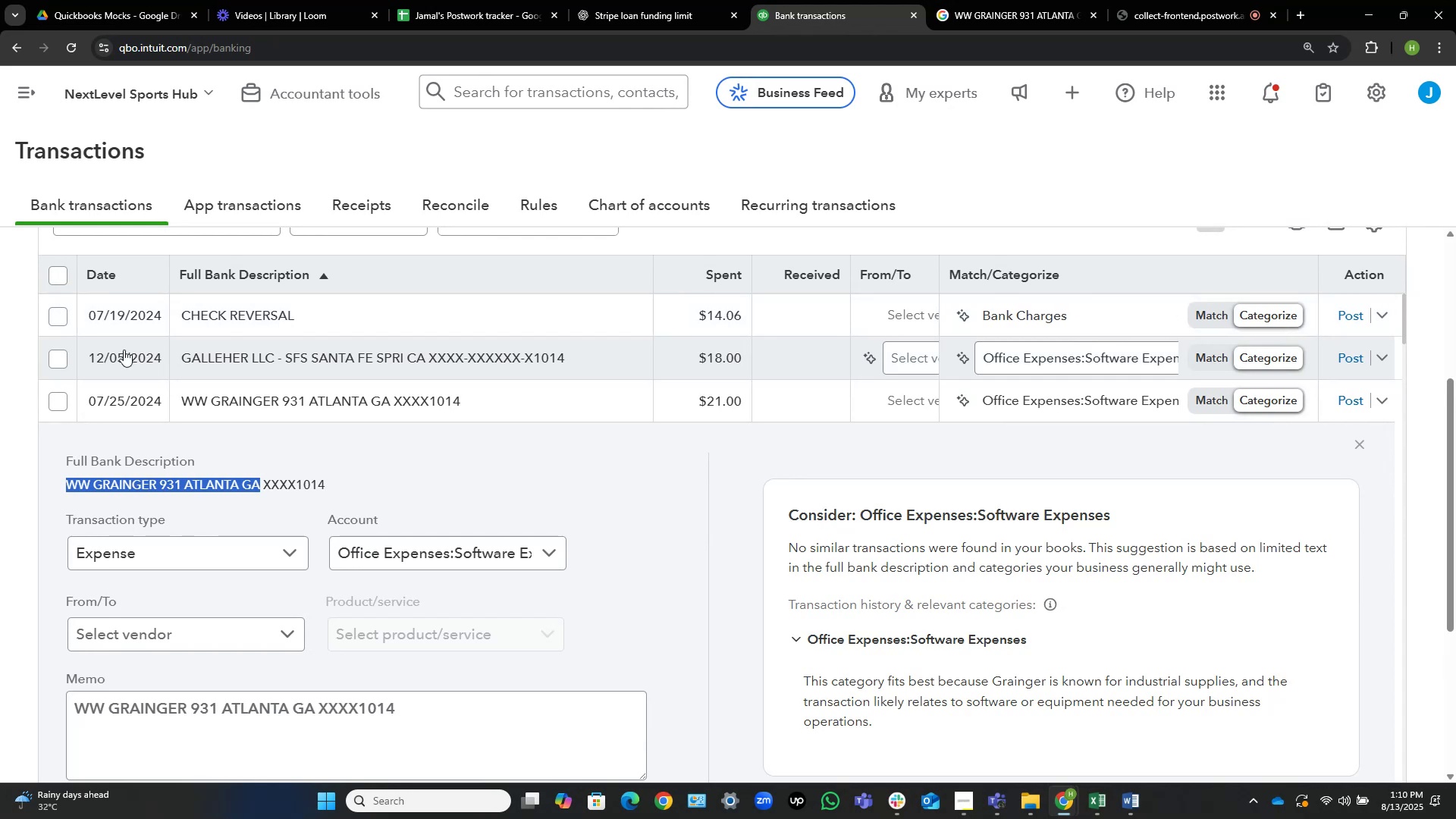 
wait(79.43)
 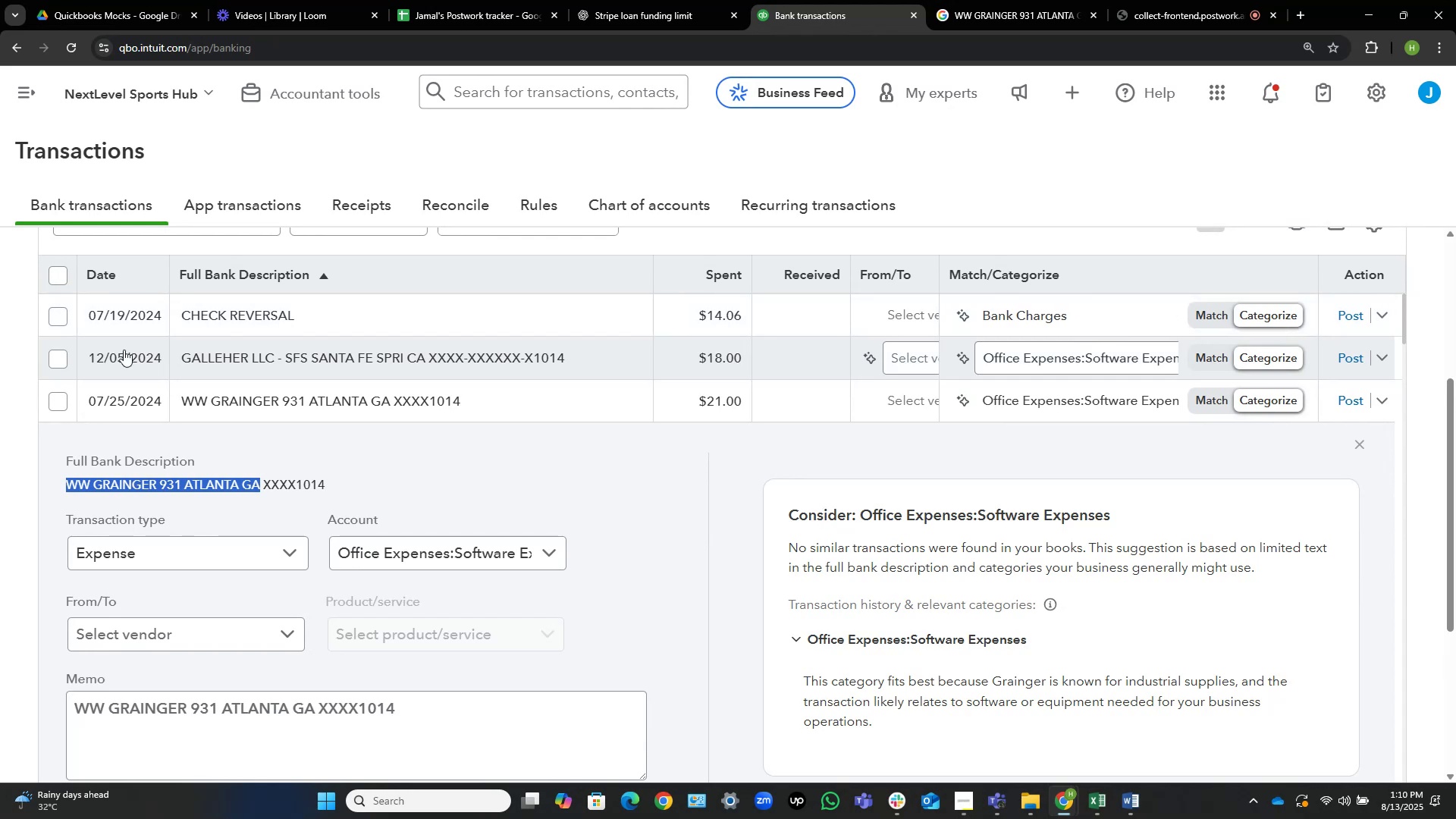 
scroll: coordinate [482, 467], scroll_direction: down, amount: 3.0
 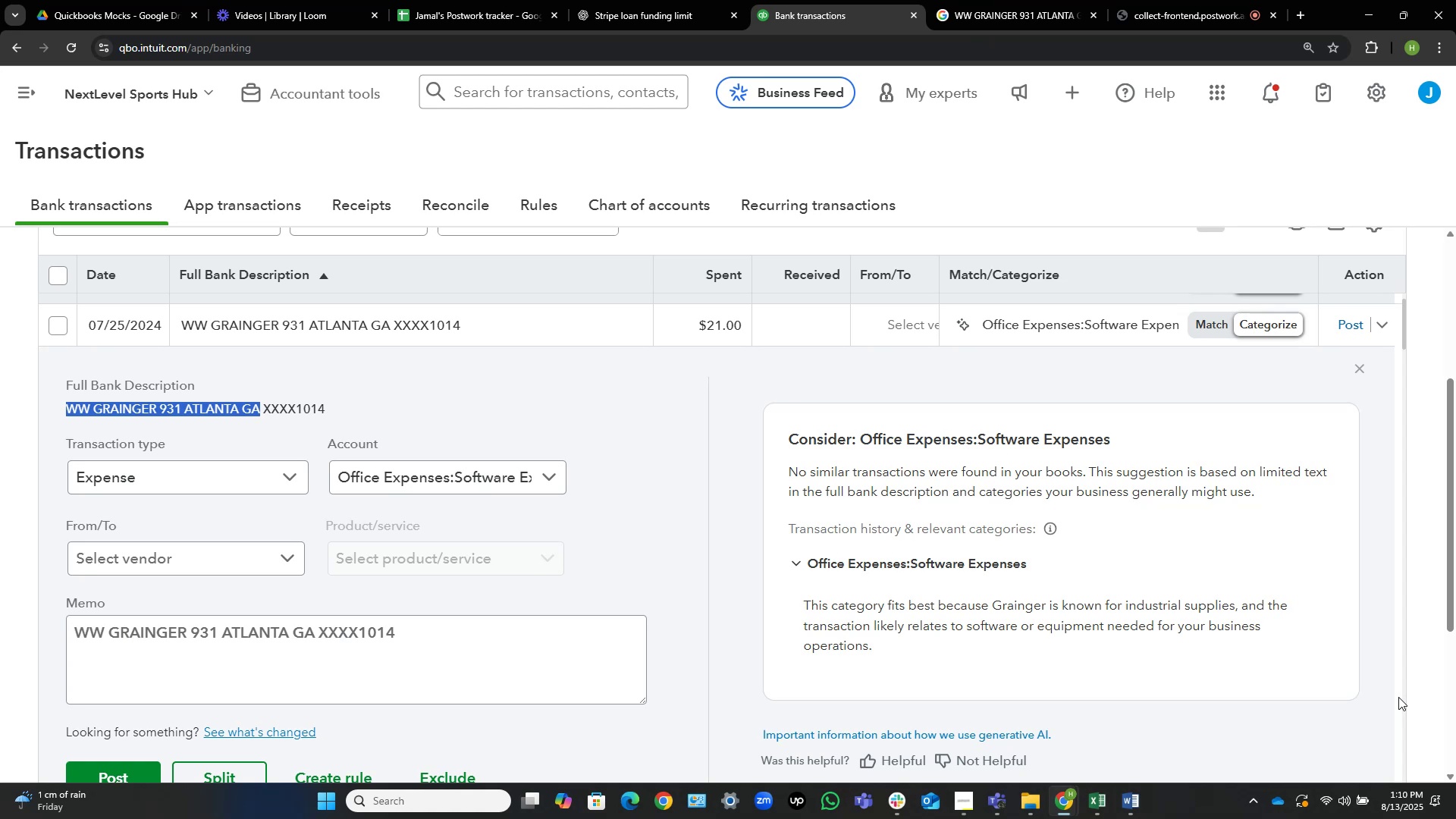 
wait(33.01)
 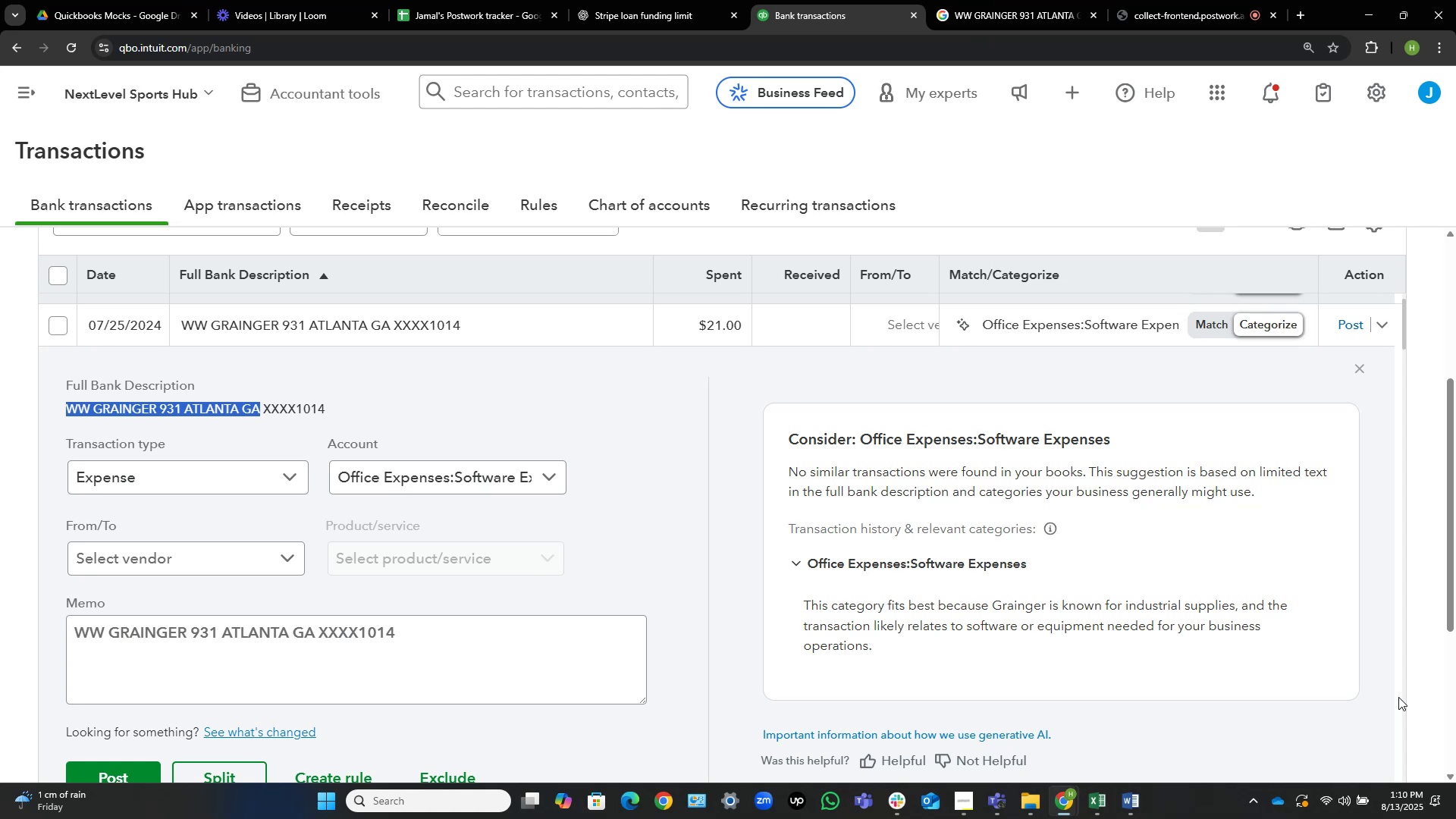 
scroll: coordinate [1013, 542], scroll_direction: down, amount: 7.0
 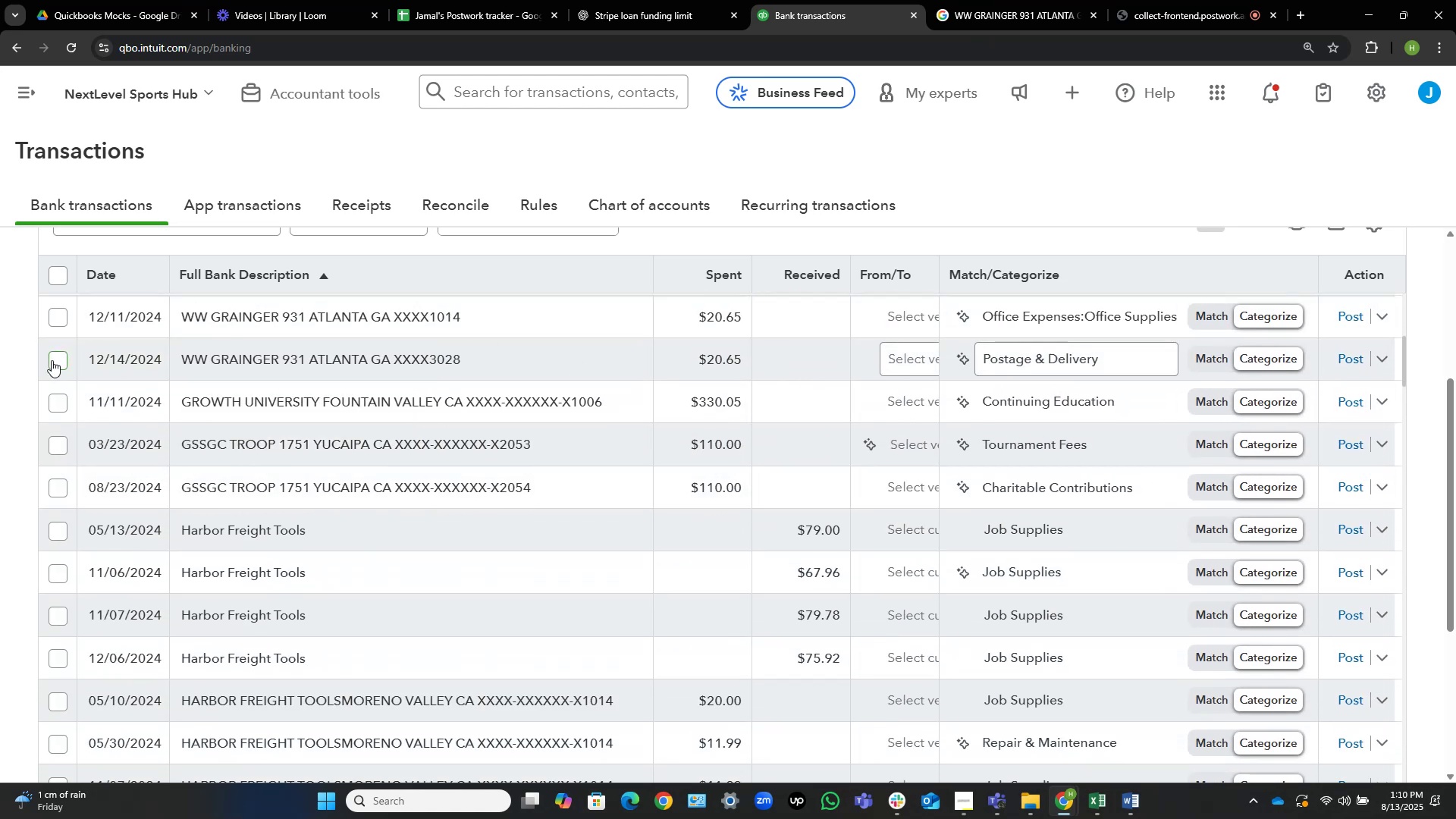 
left_click([55, 364])
 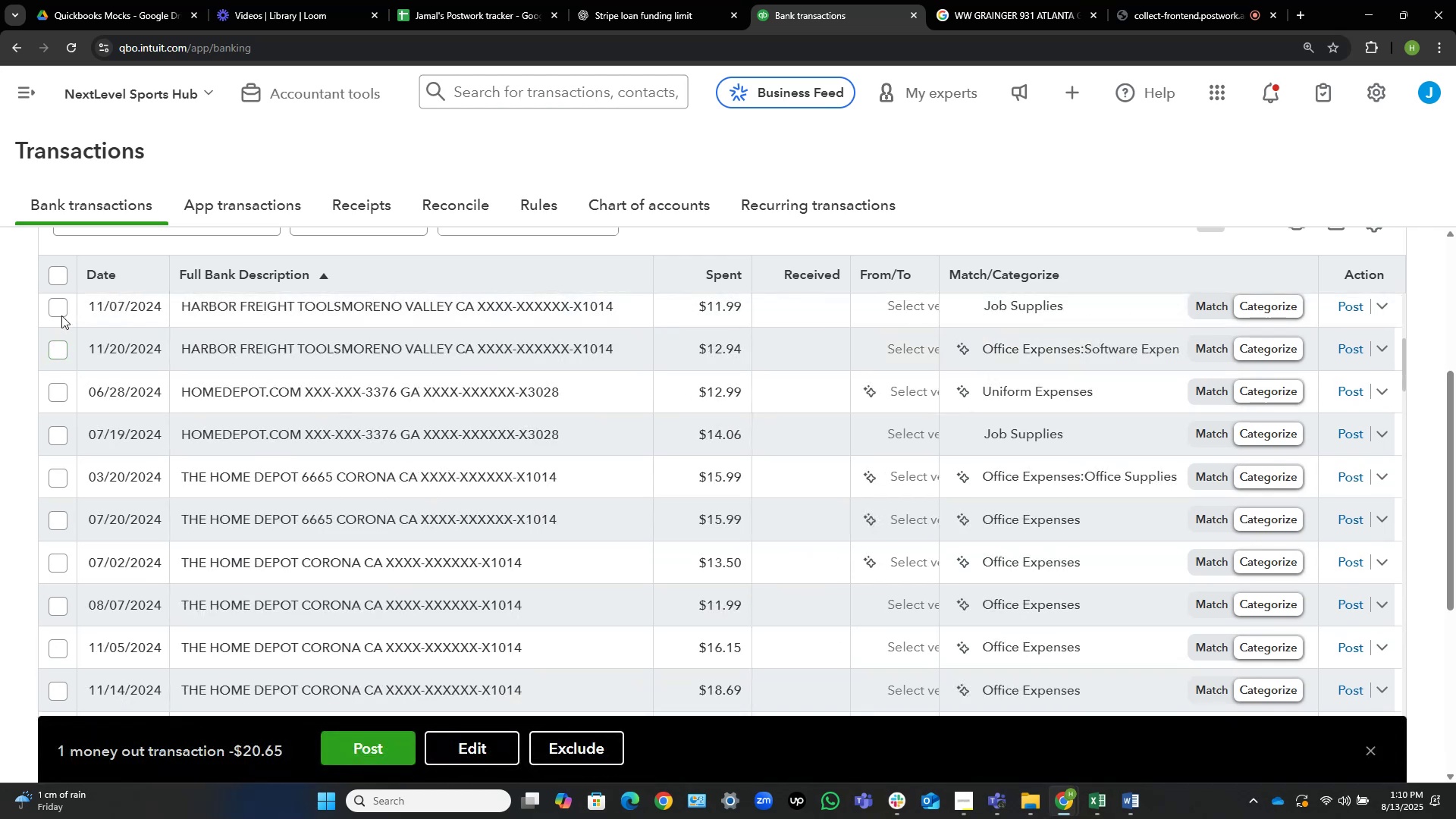 
scroll: coordinate [527, 413], scroll_direction: up, amount: 11.0
 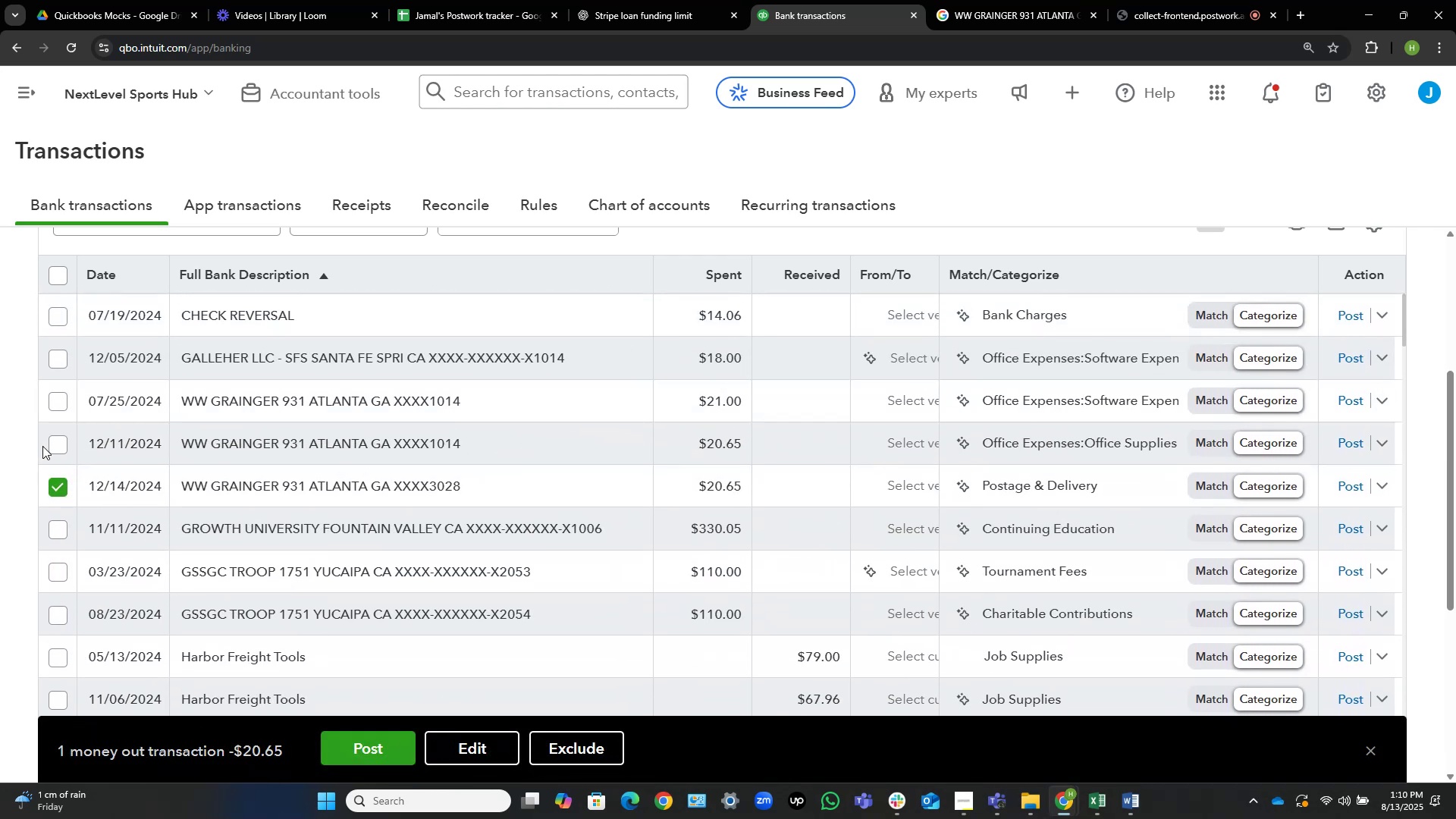 
left_click([57, 445])
 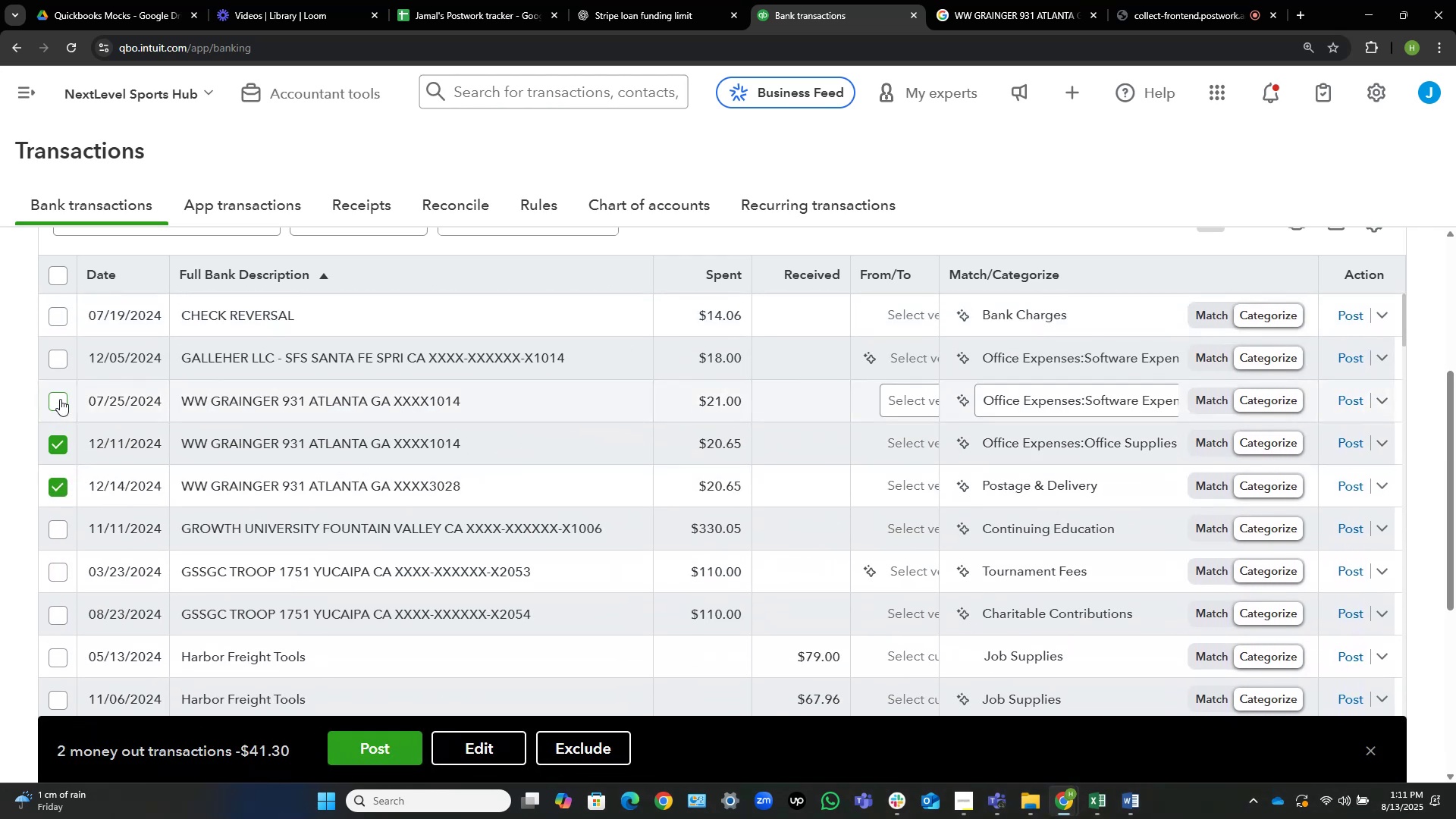 
left_click([60, 399])
 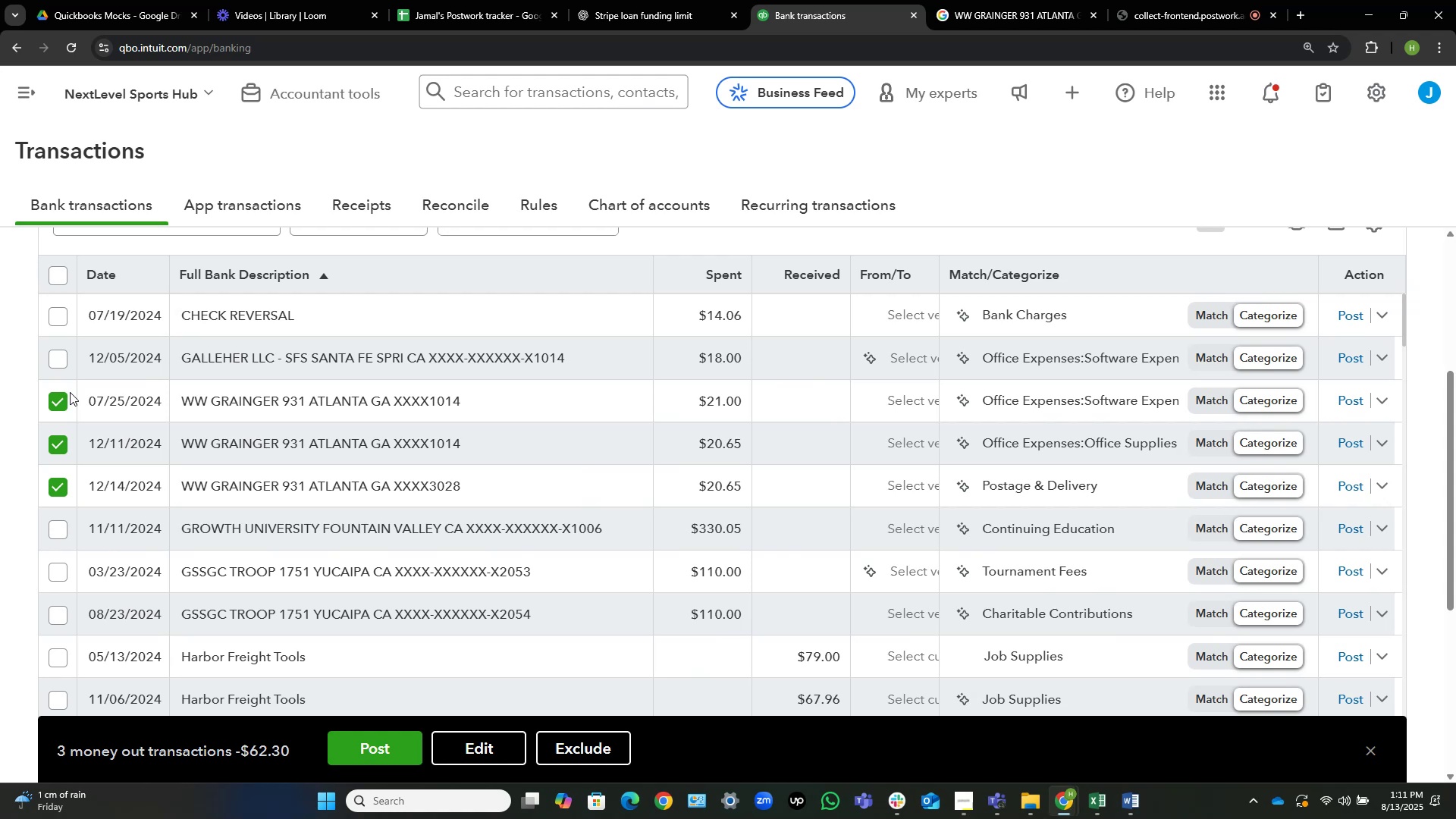 
wait(14.67)
 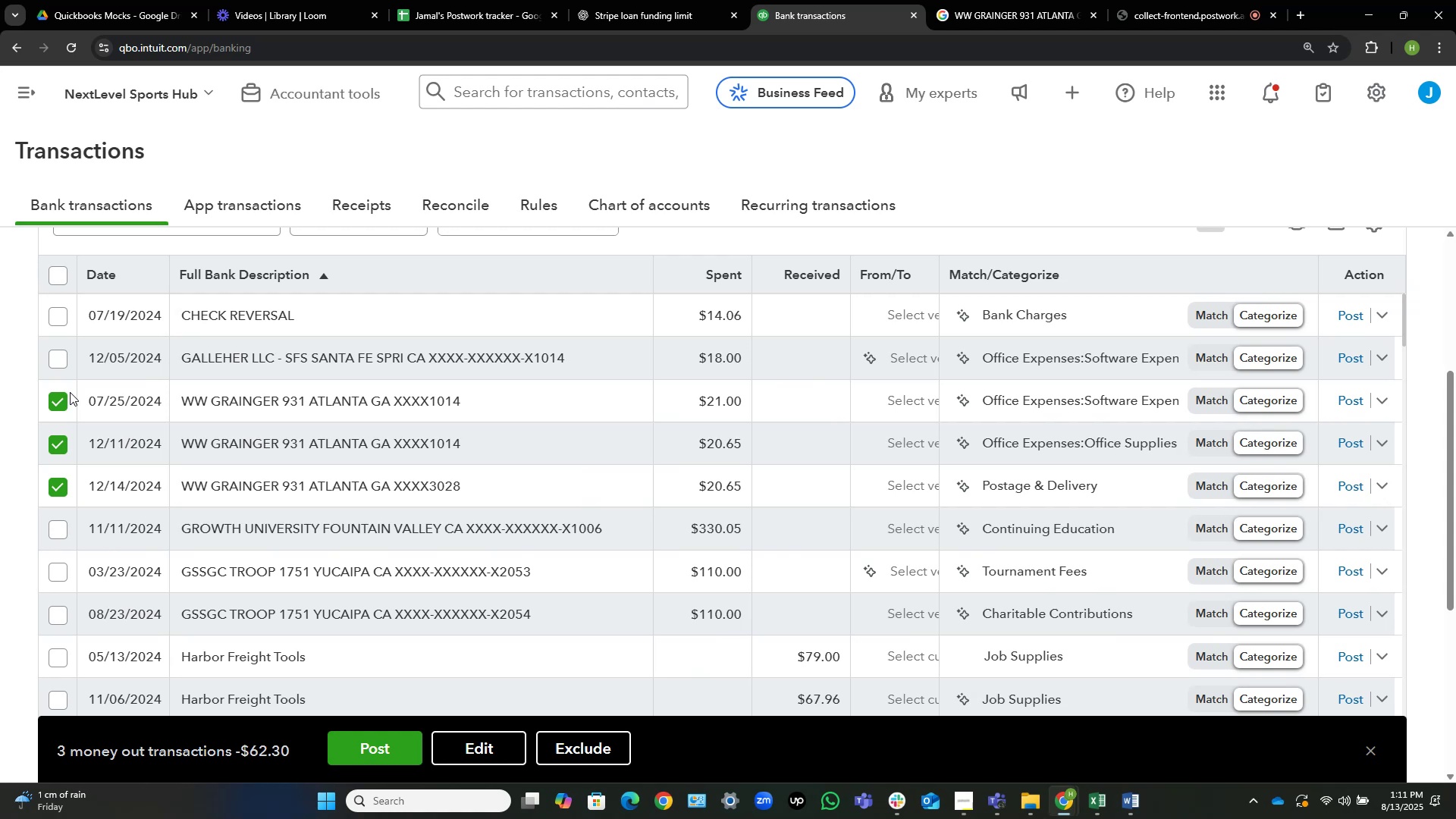 
left_click([512, 748])
 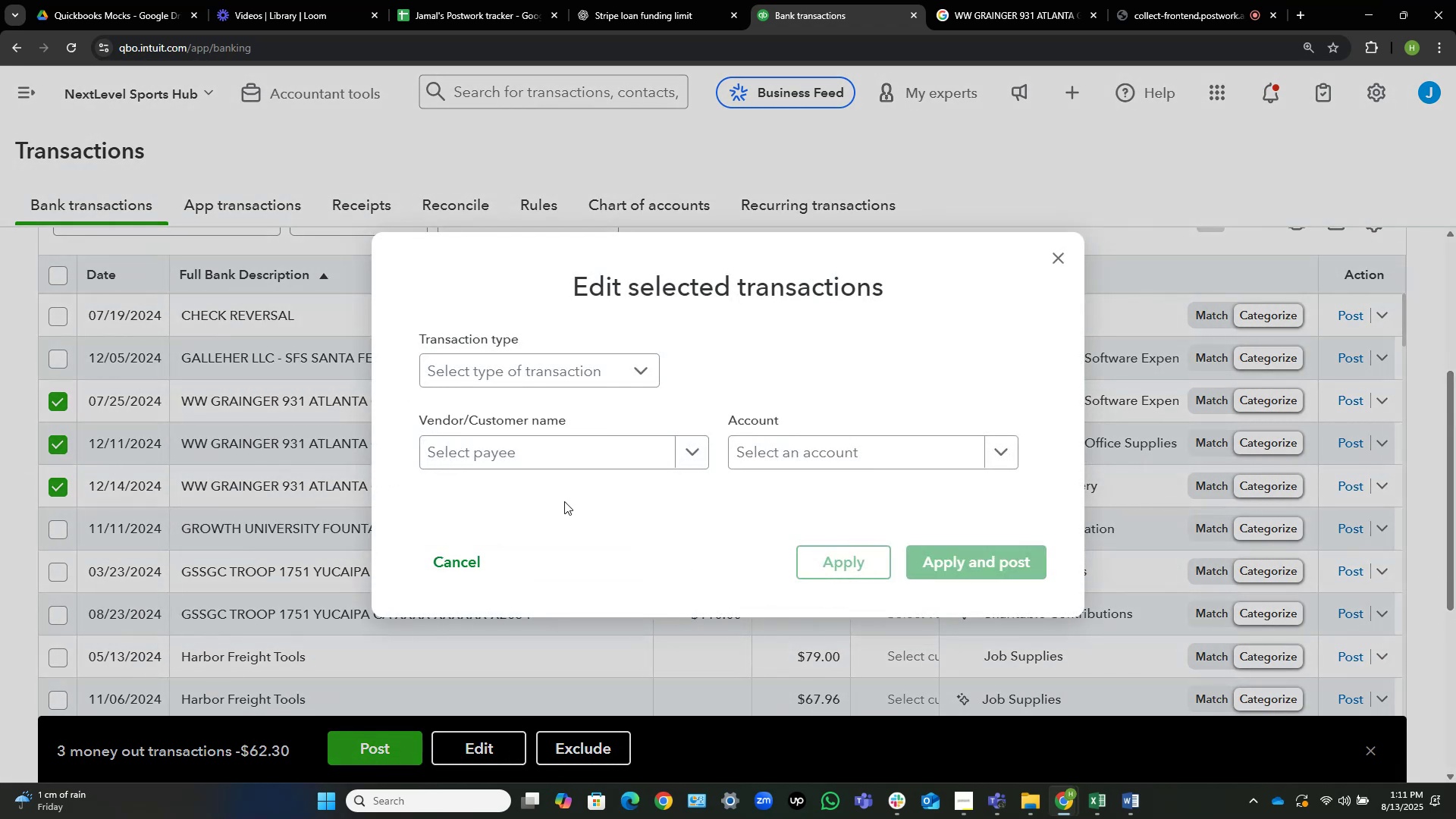 
left_click([607, 441])
 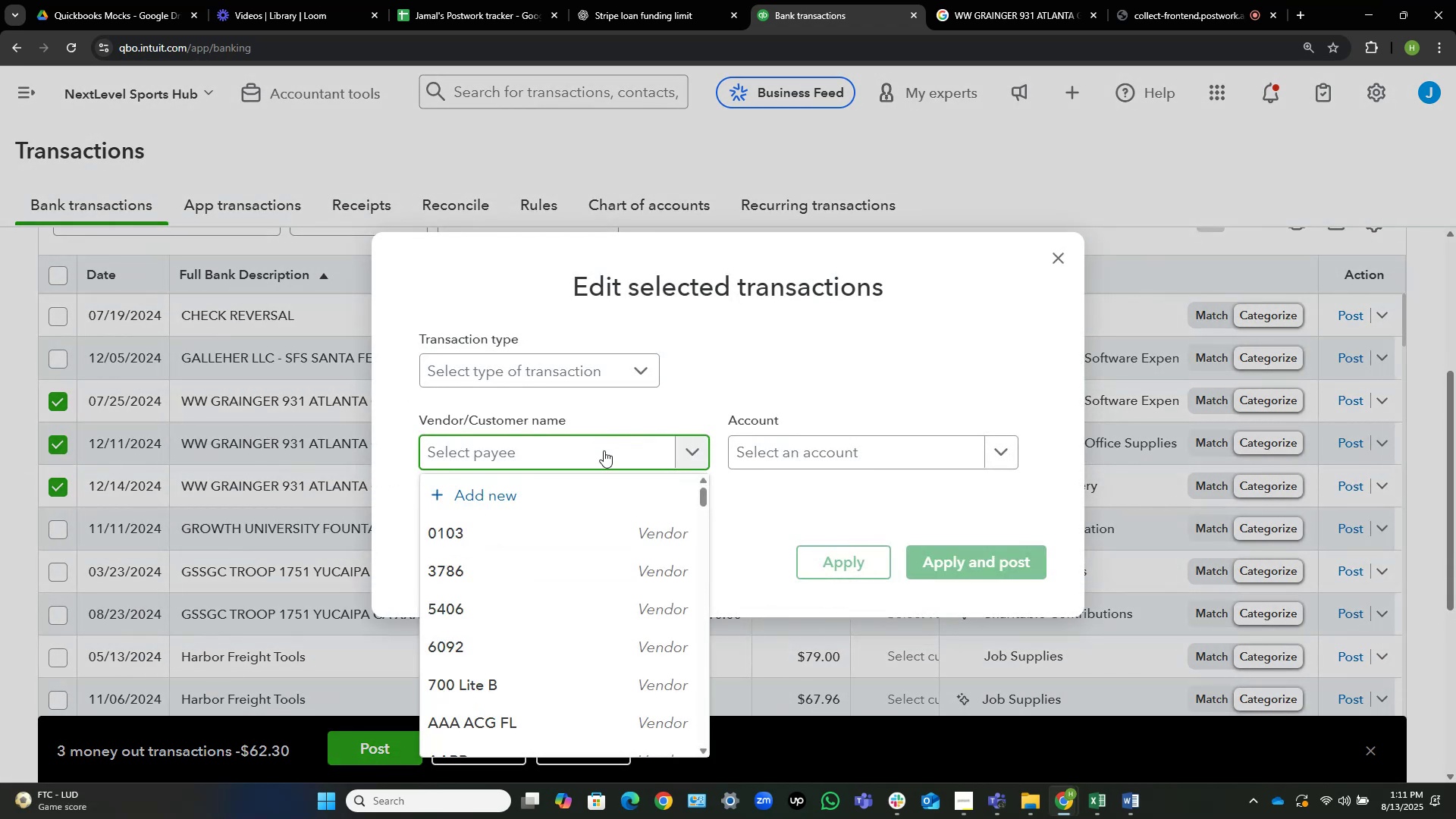 
left_click([504, 496])
 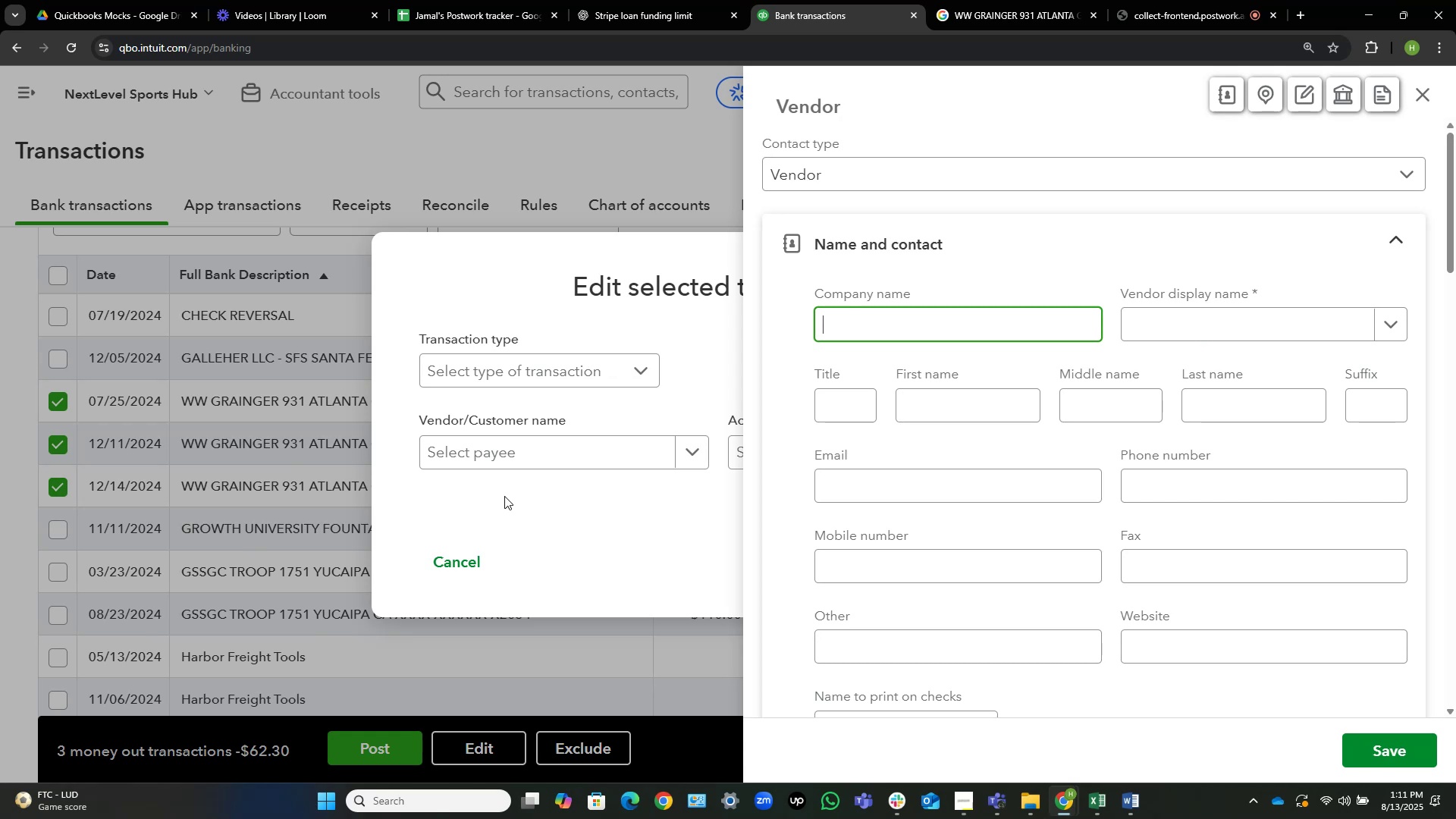 
wait(24.91)
 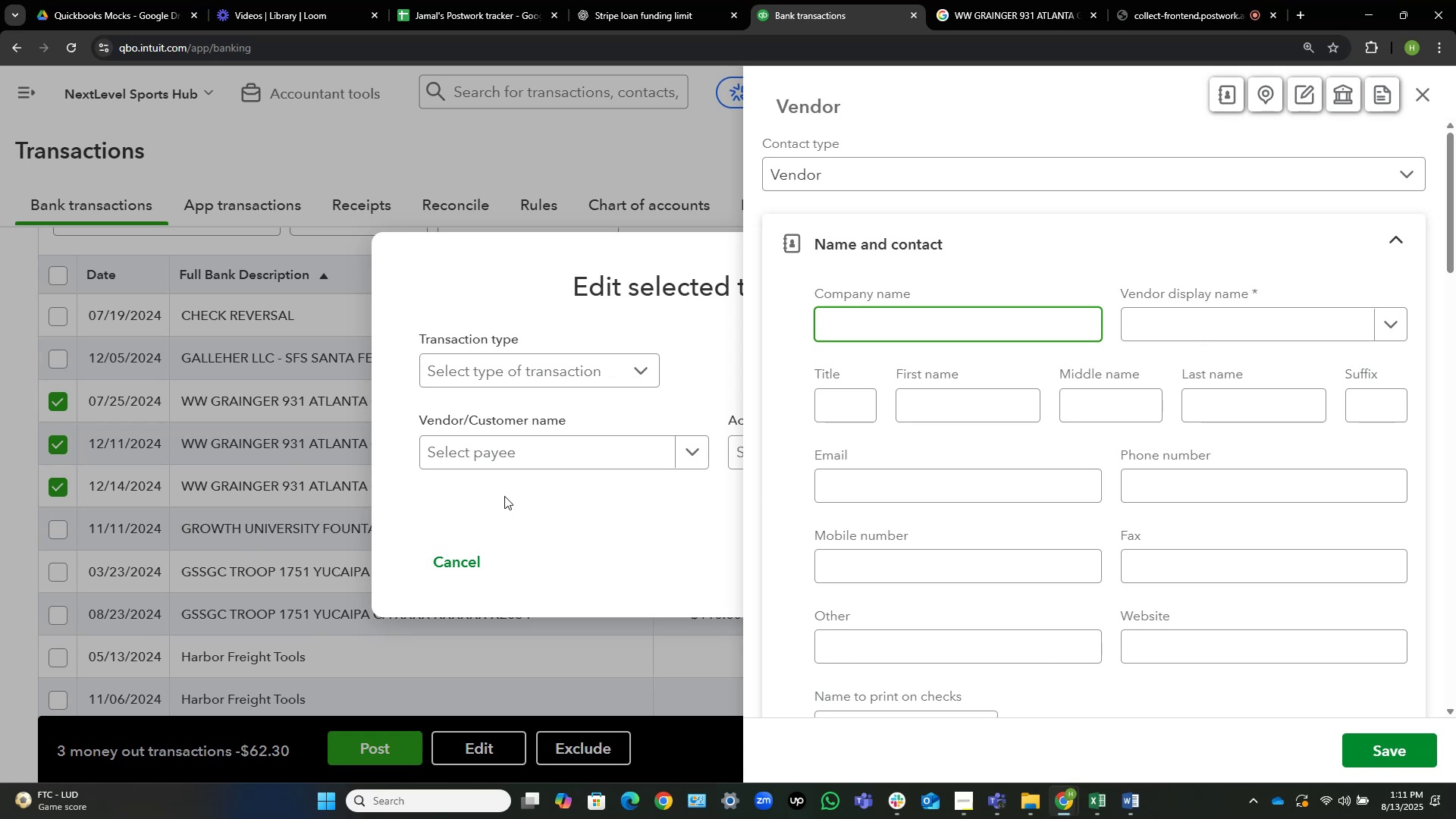 
key(Control+V)
 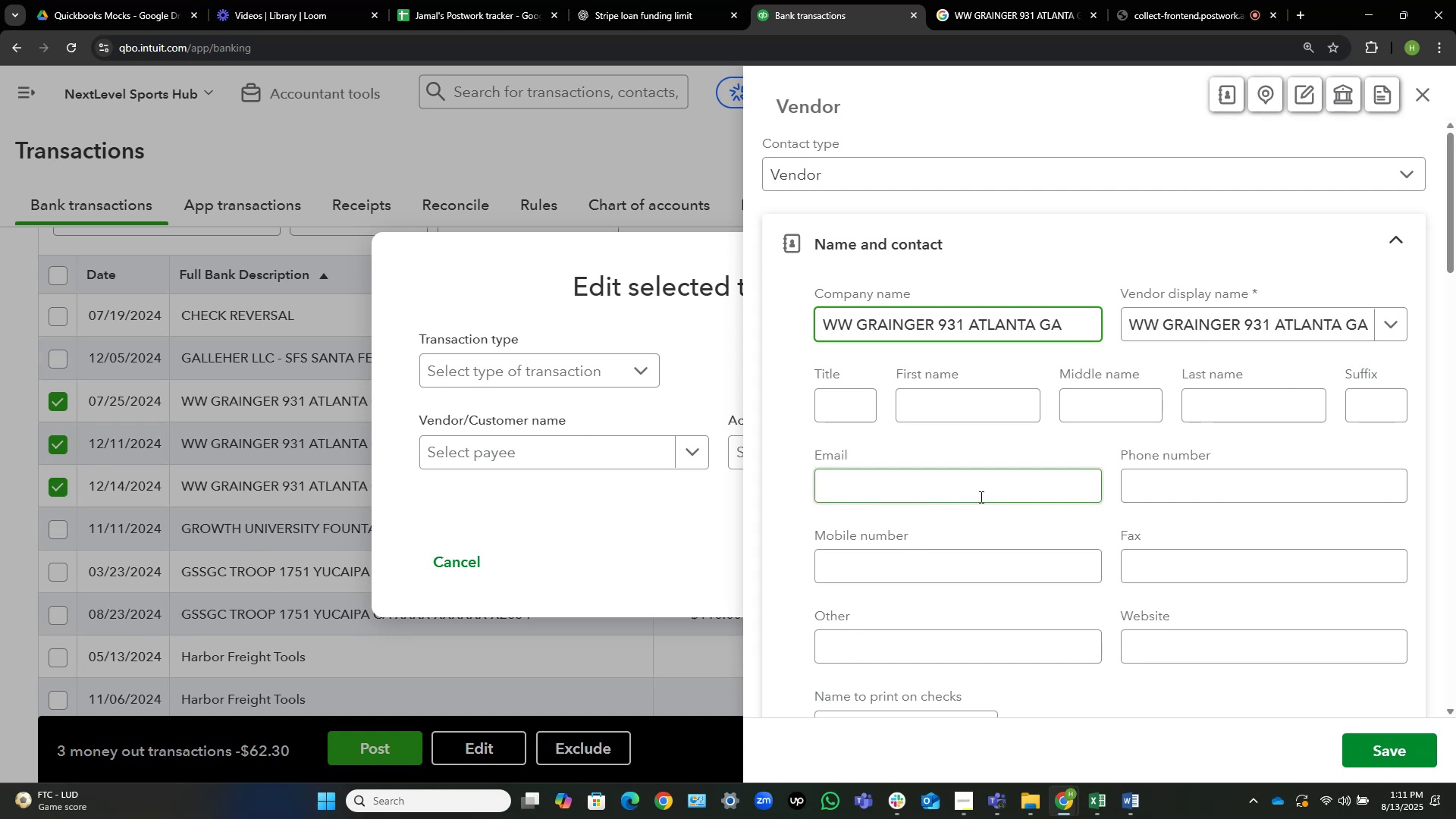 
key(Control+Shift+ArrowLeft)
 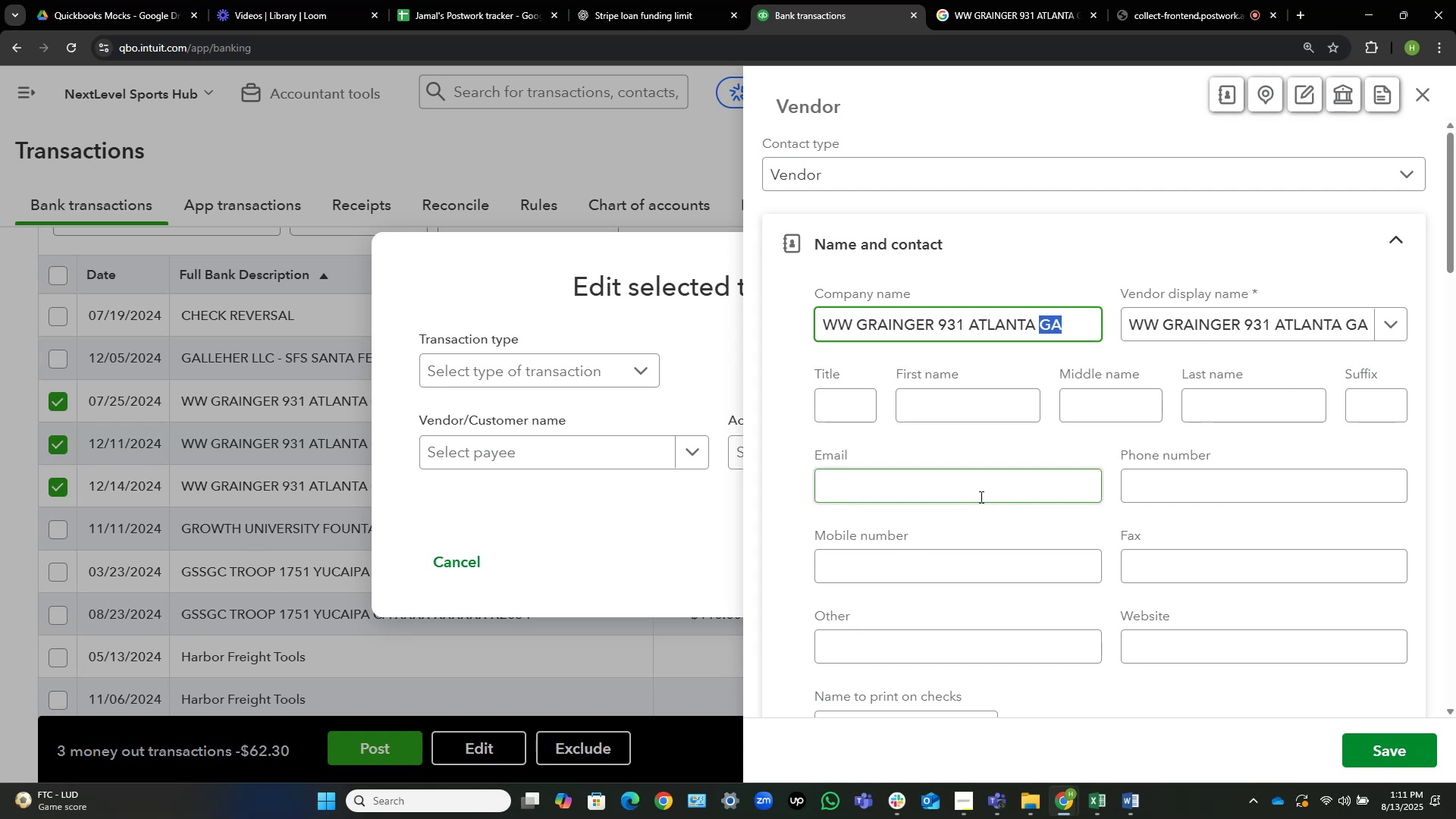 
key(Control+Shift+ArrowLeft)
 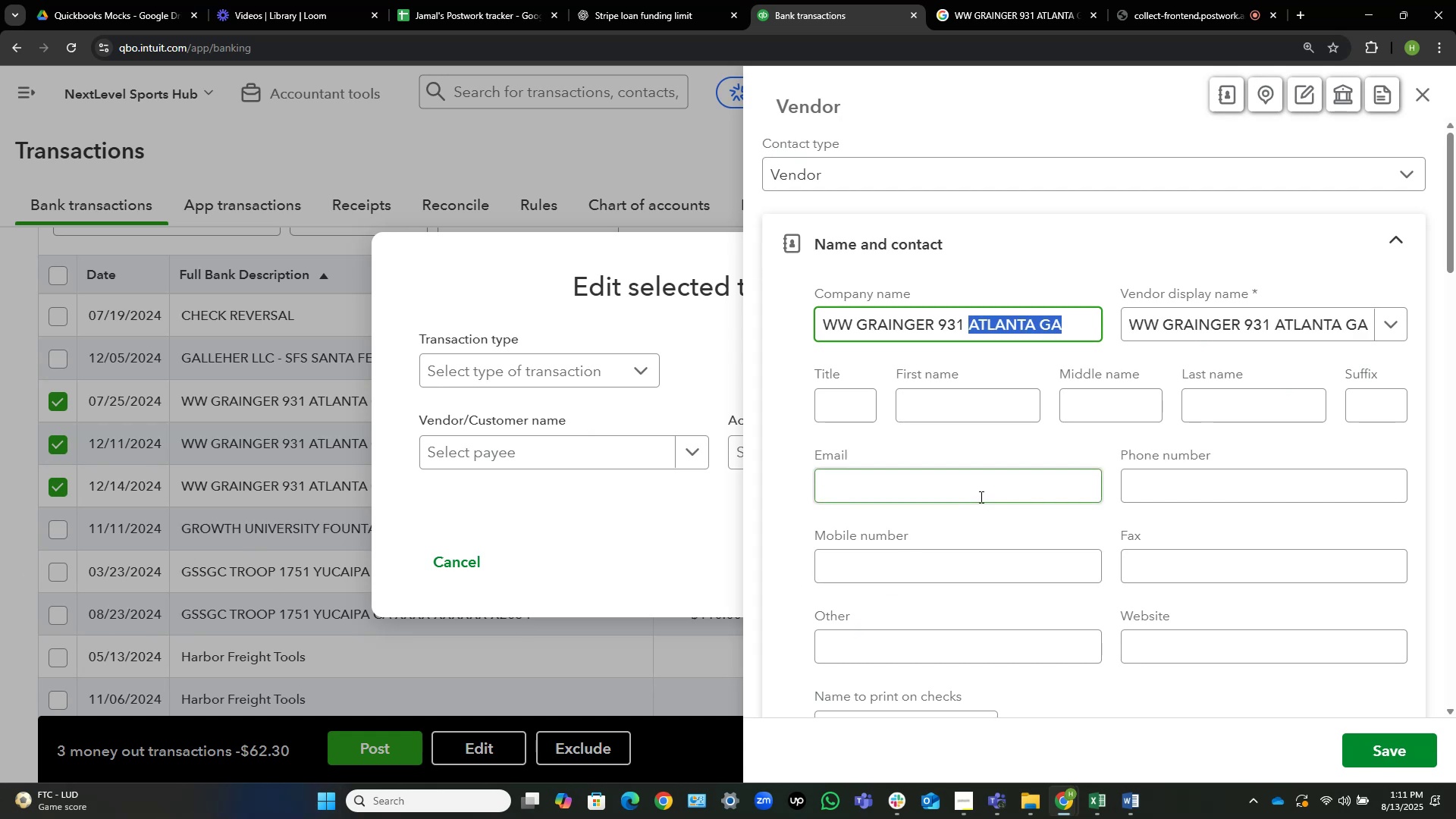 
key(Control+Shift+ArrowLeft)
 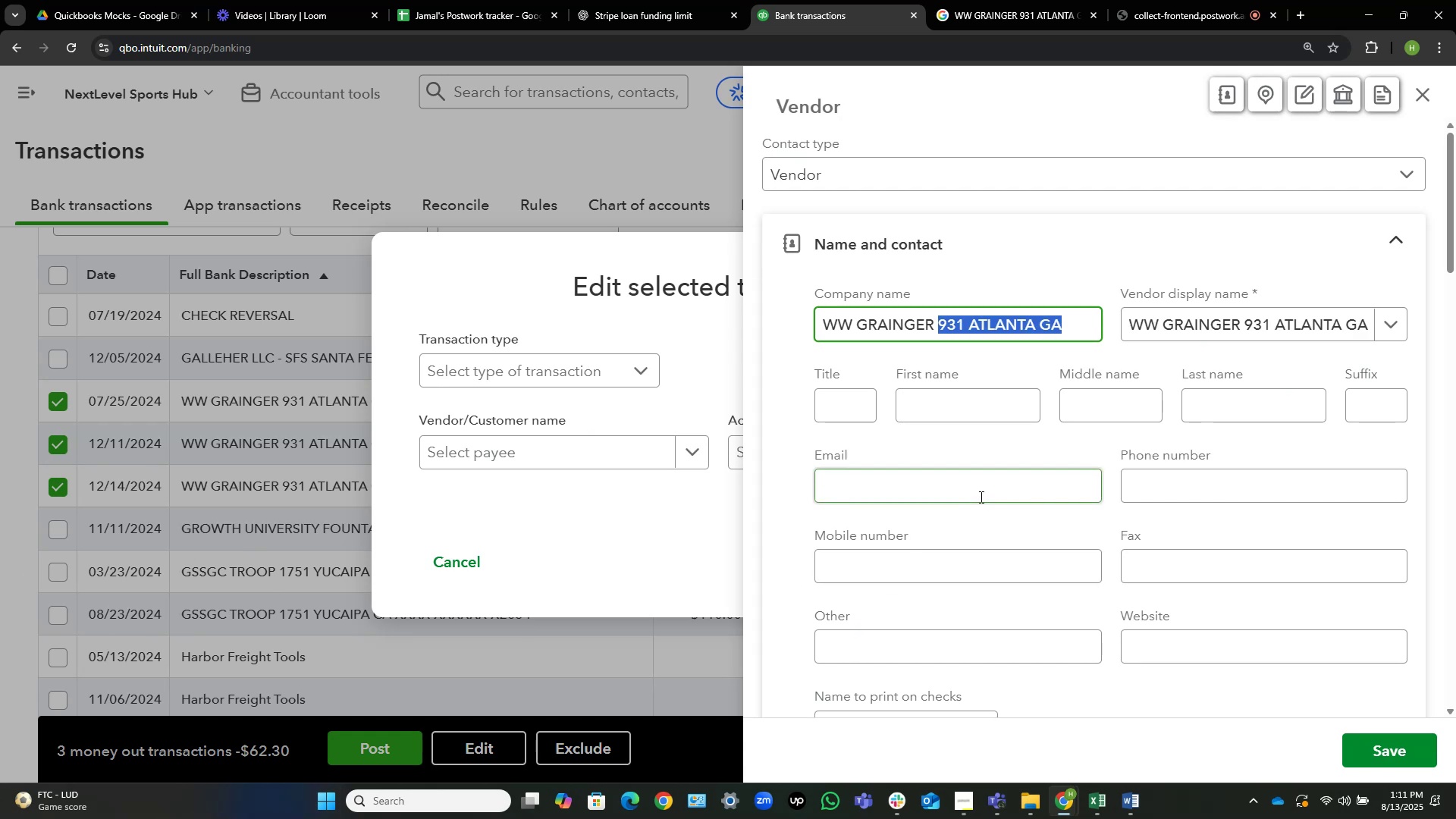 
key(Backspace)
 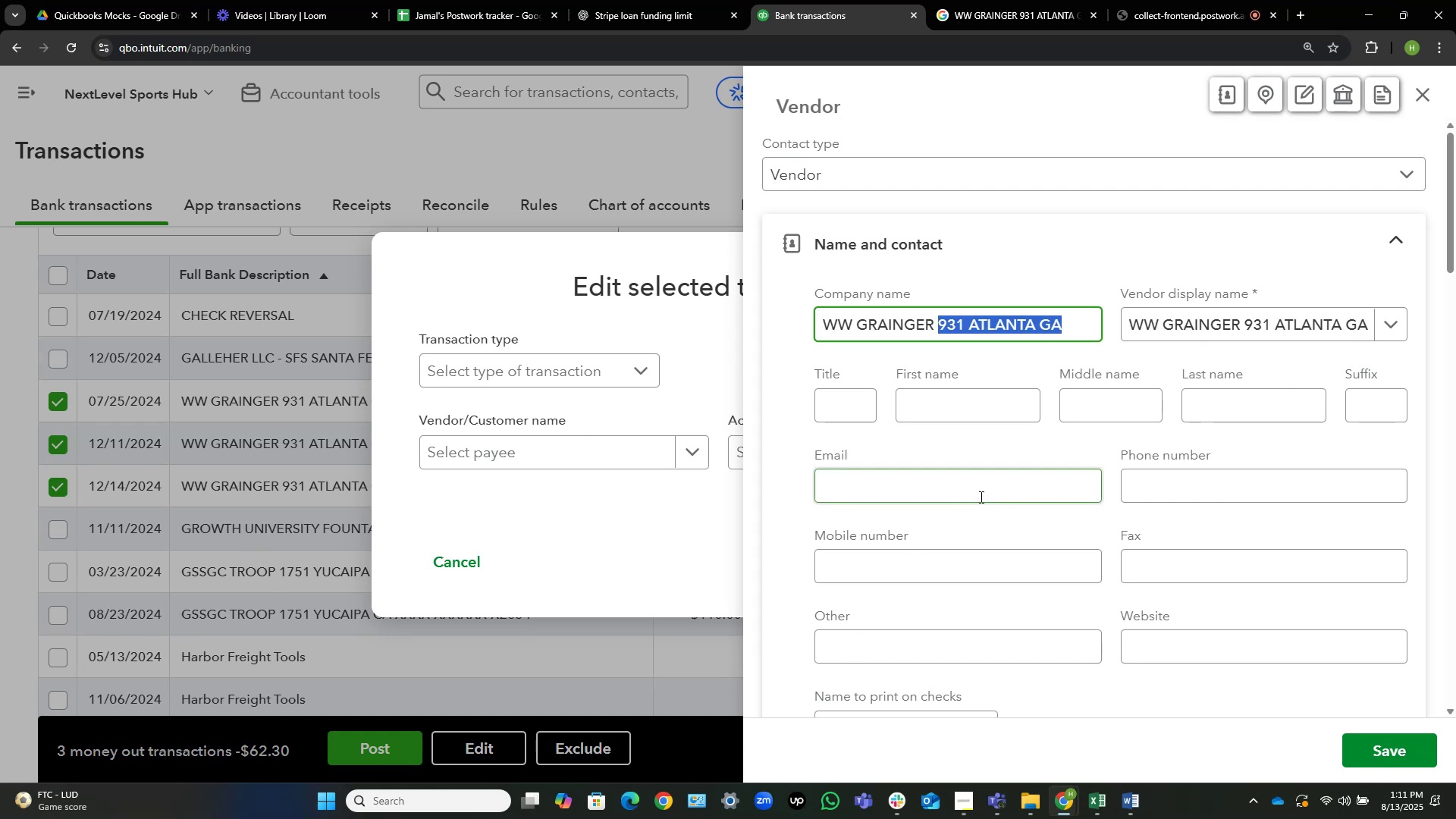 
key(Backspace)
 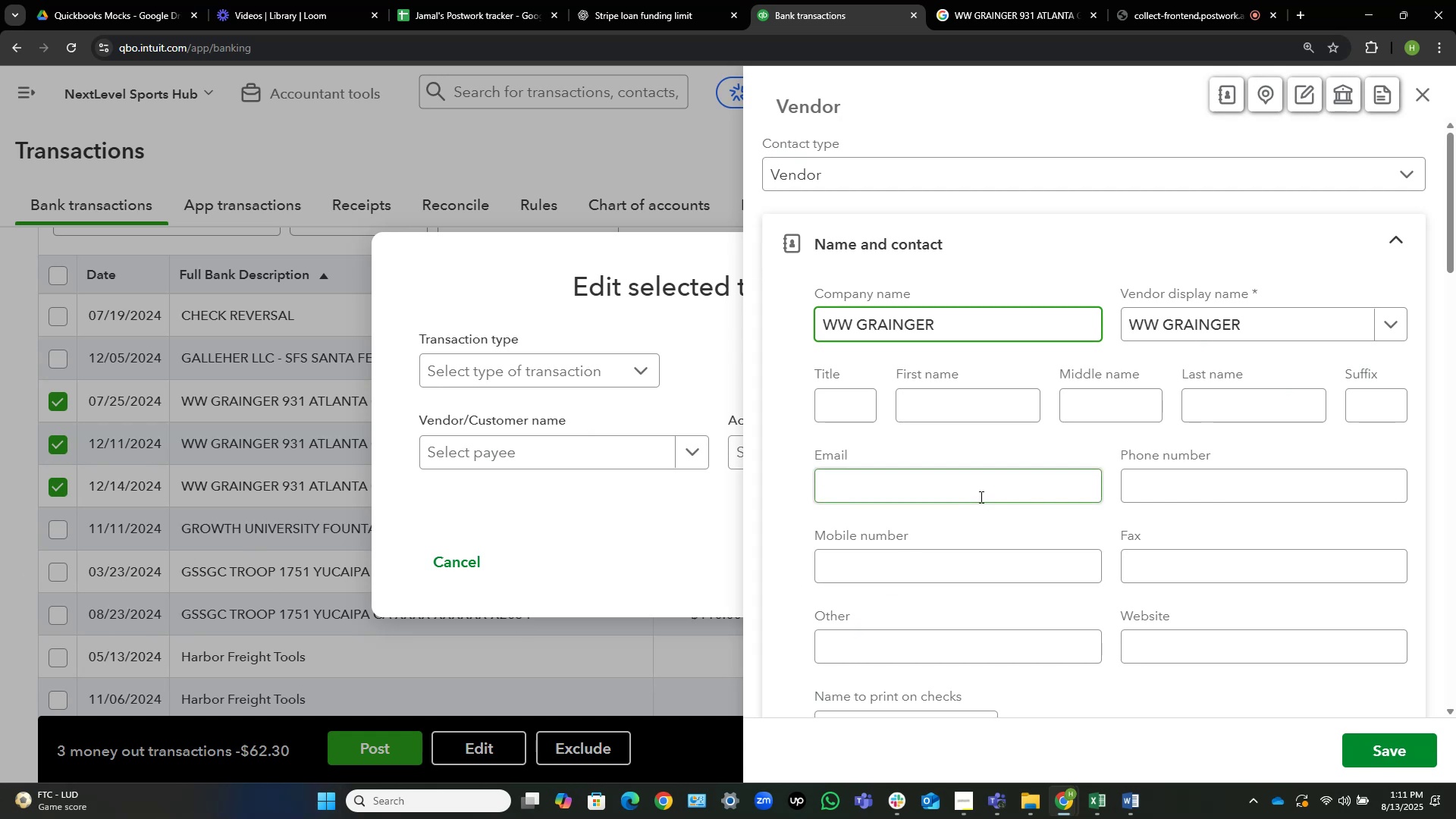 
key(Home)
 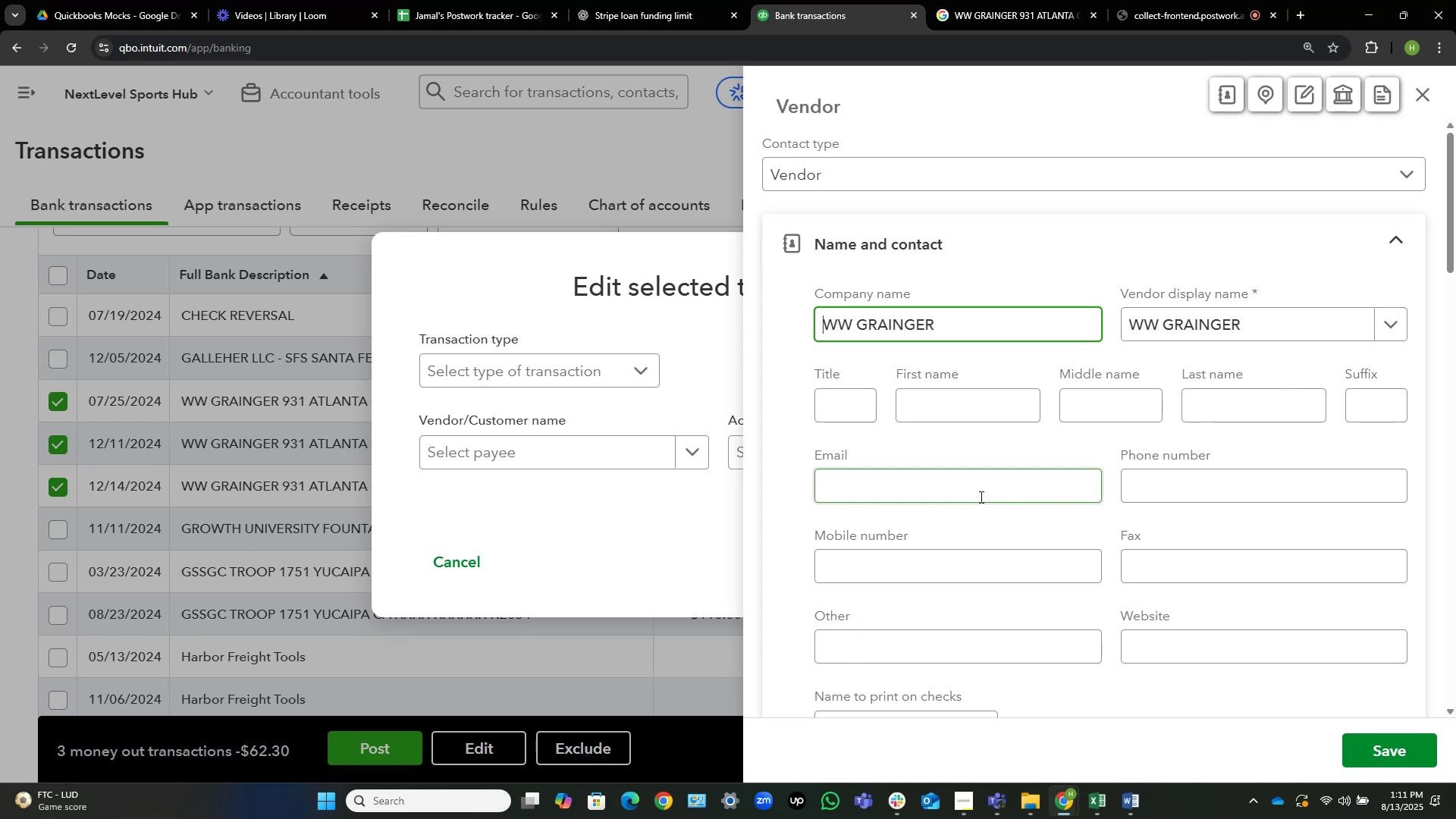 
hold_key(key=ArrowRight, duration=0.58)
 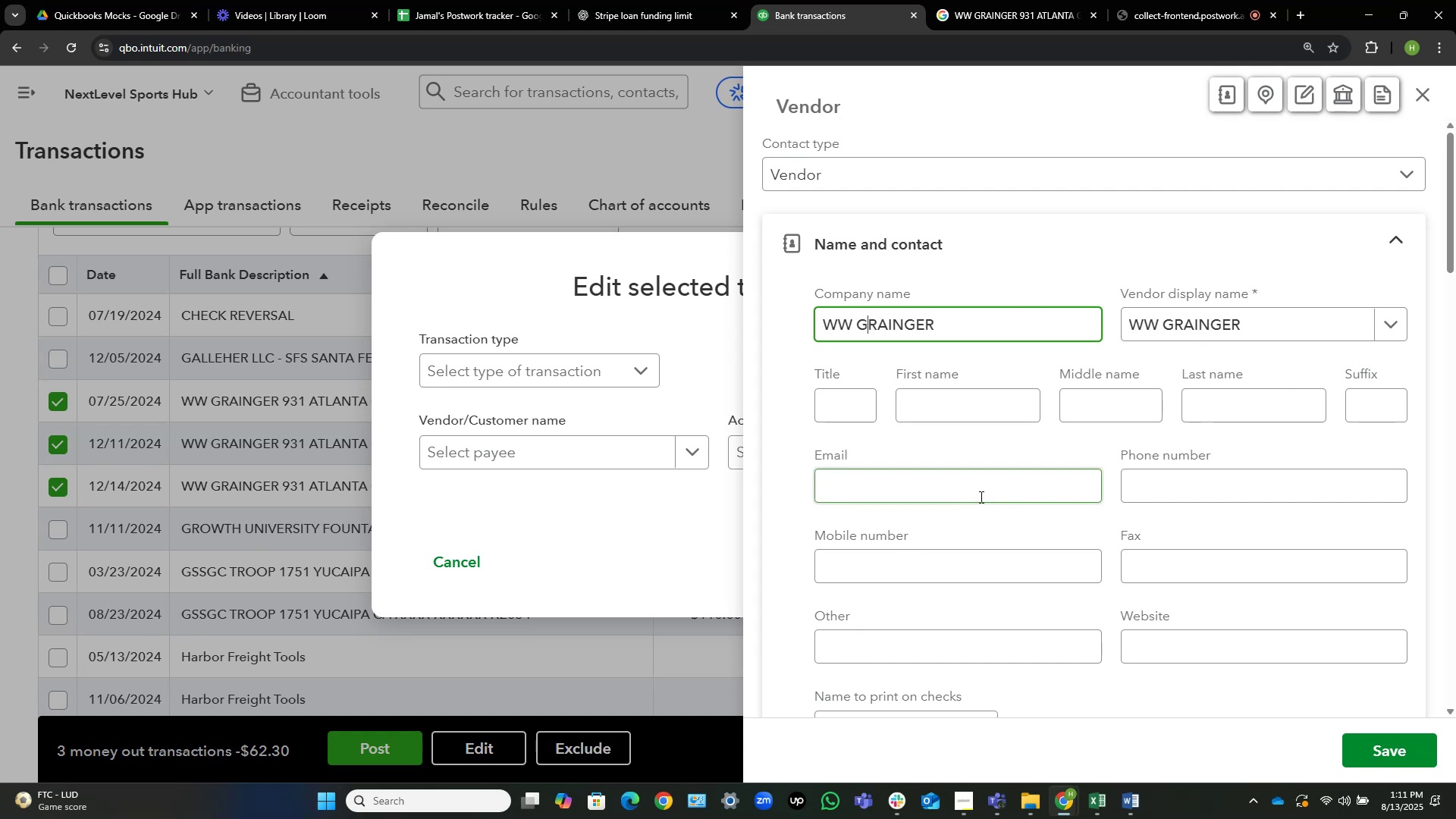 
key(ArrowRight)
 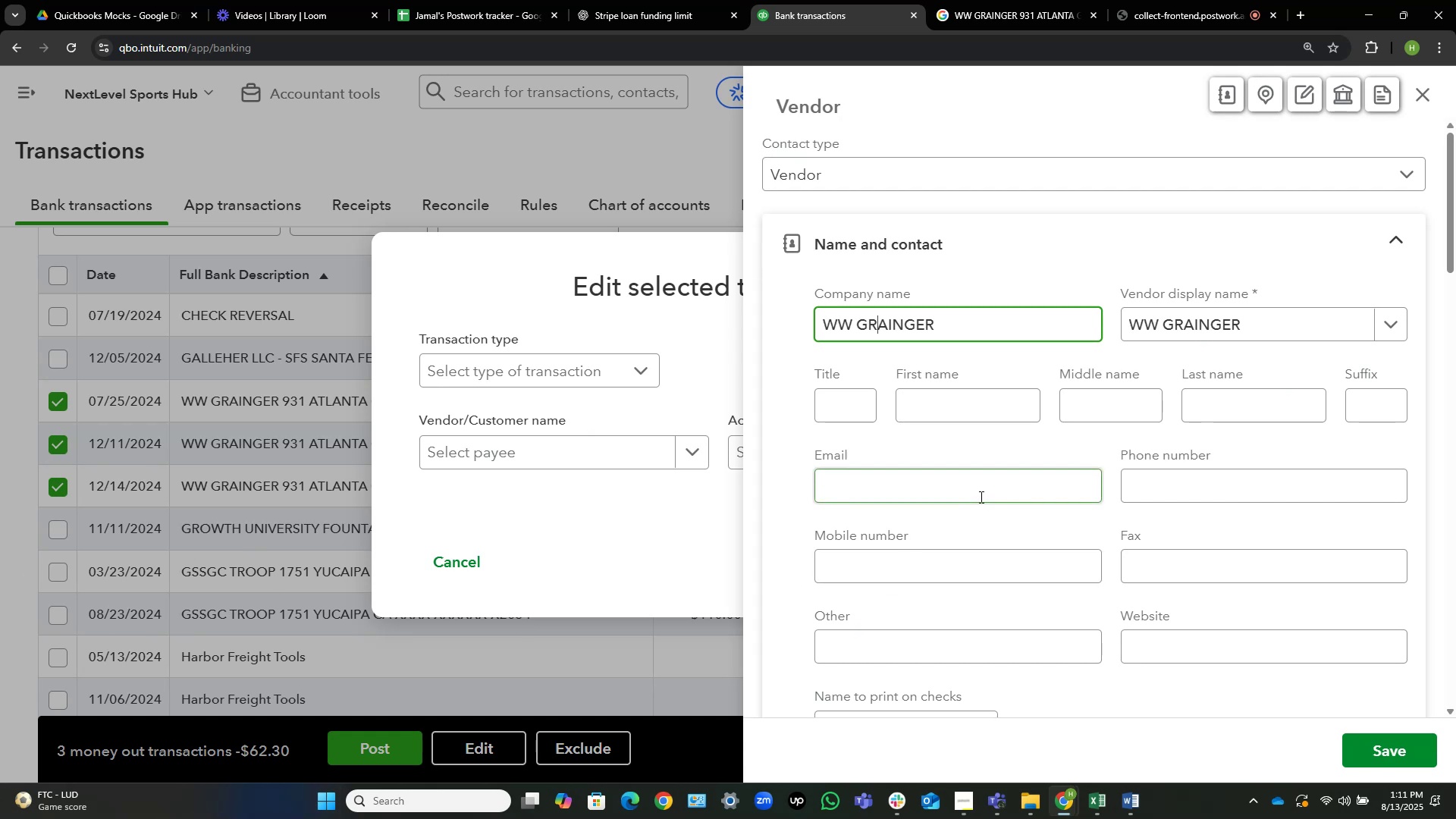 
key(ArrowLeft)
 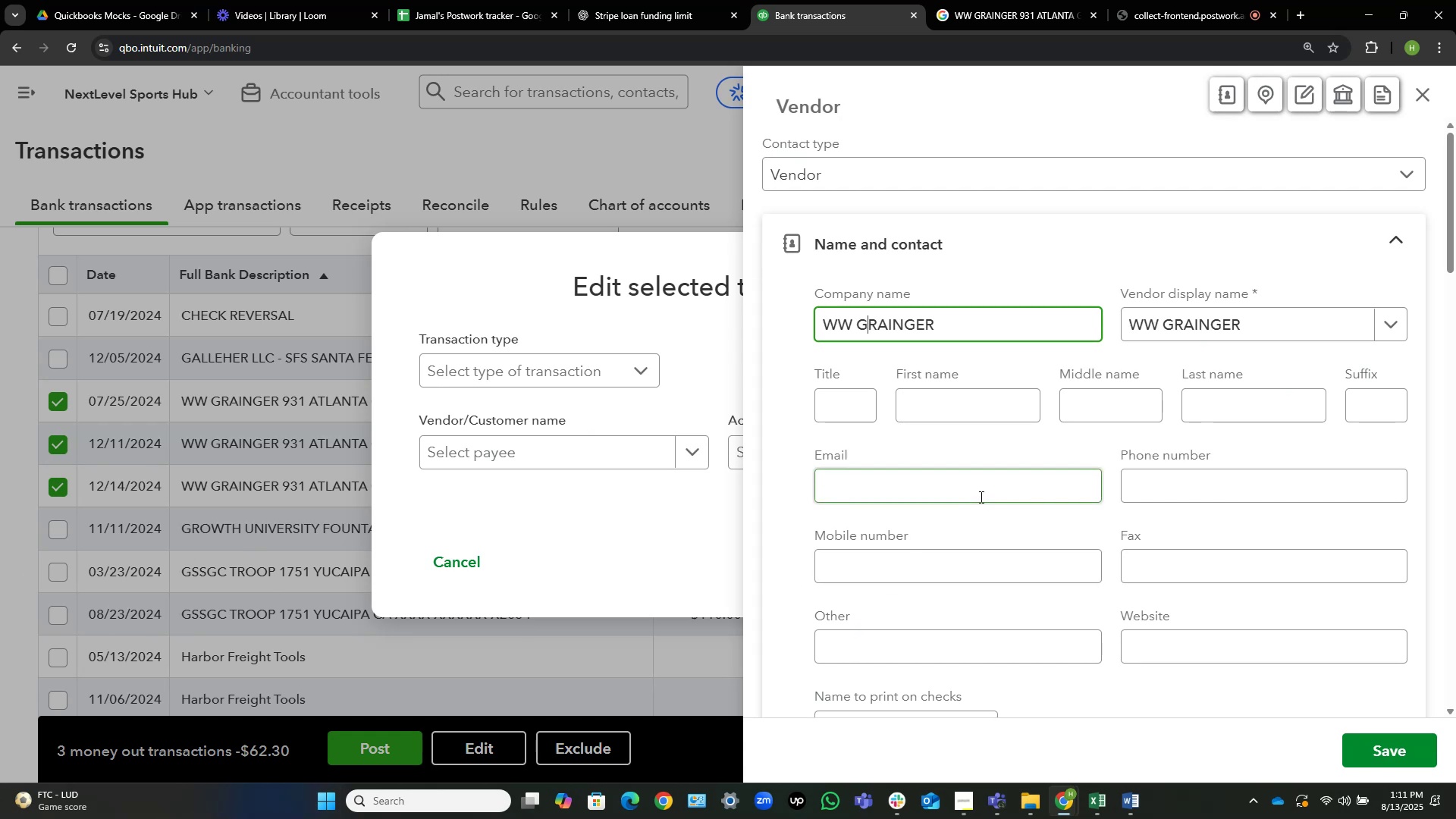 
key(ArrowLeft)
 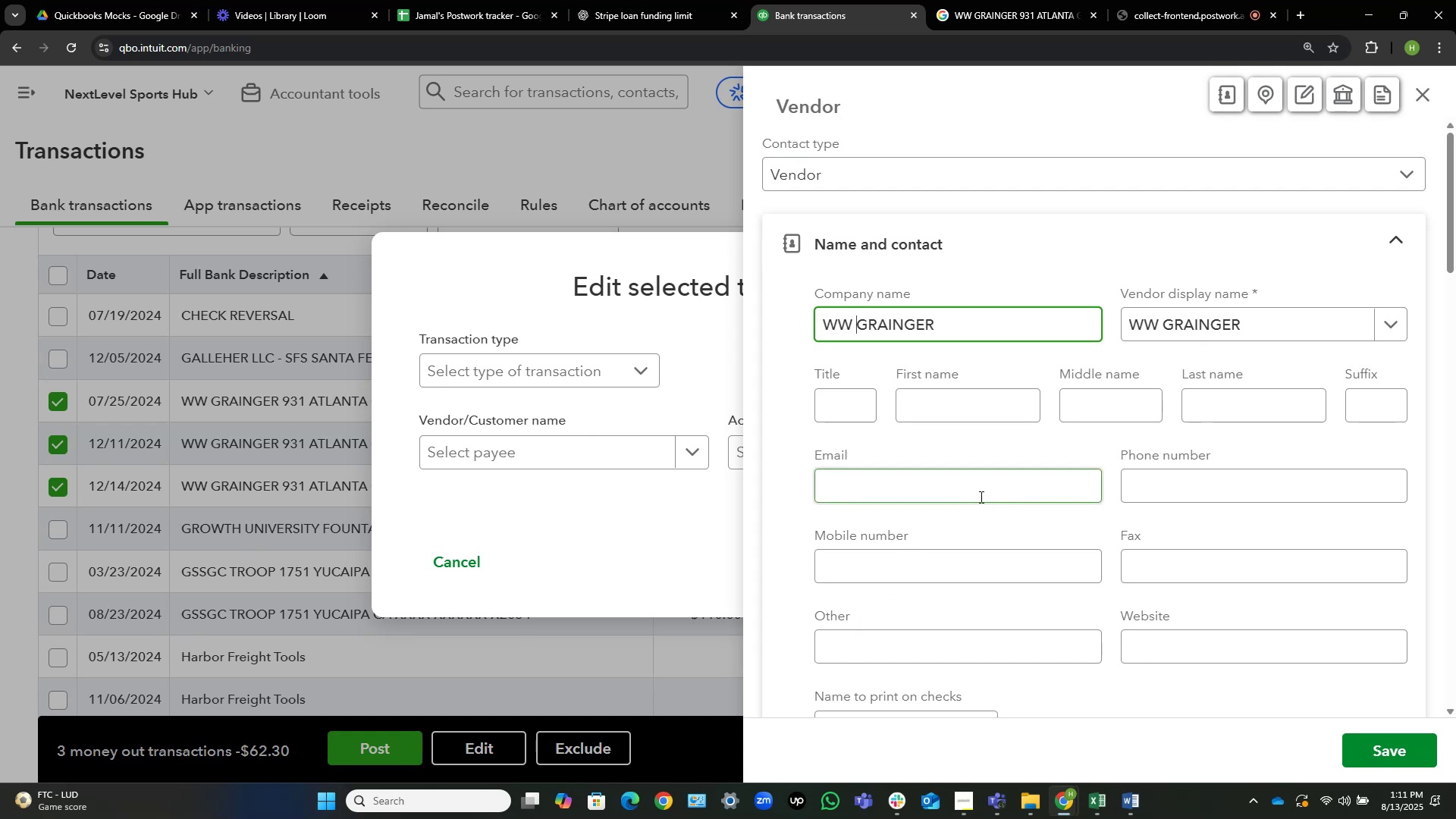 
hold_key(key=Backspace, duration=1.34)
 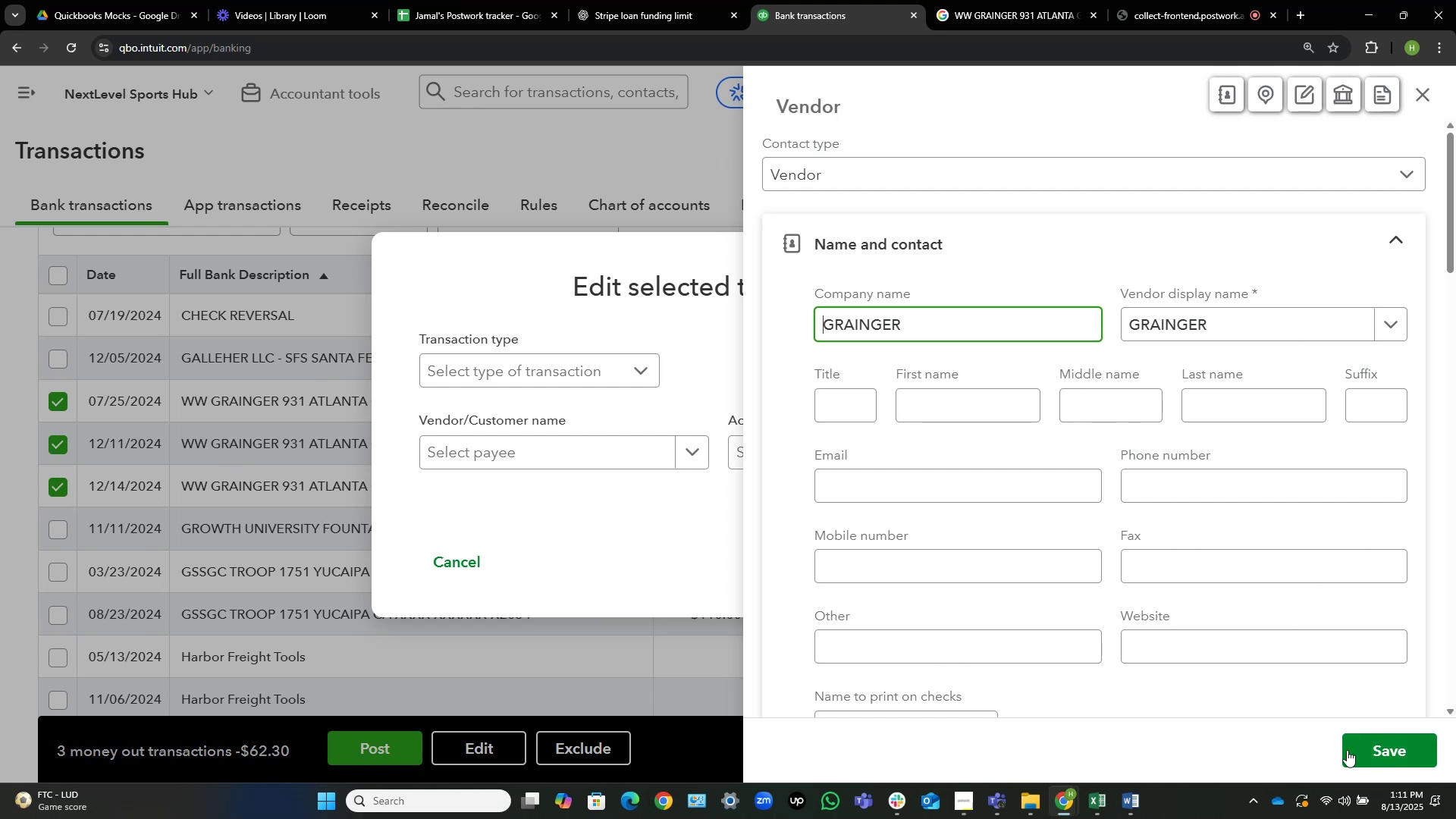 
left_click([1360, 748])
 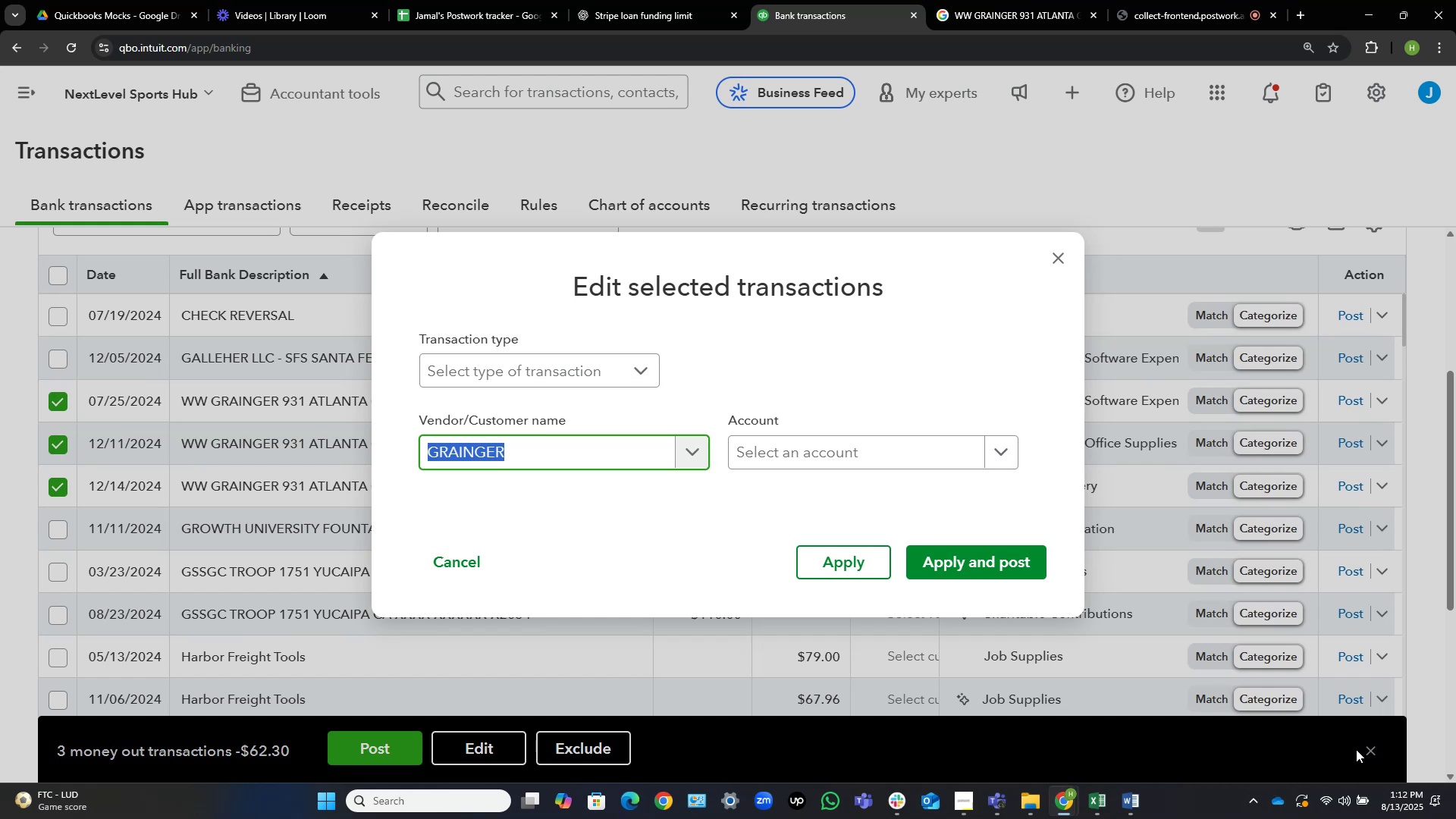 
wait(23.69)
 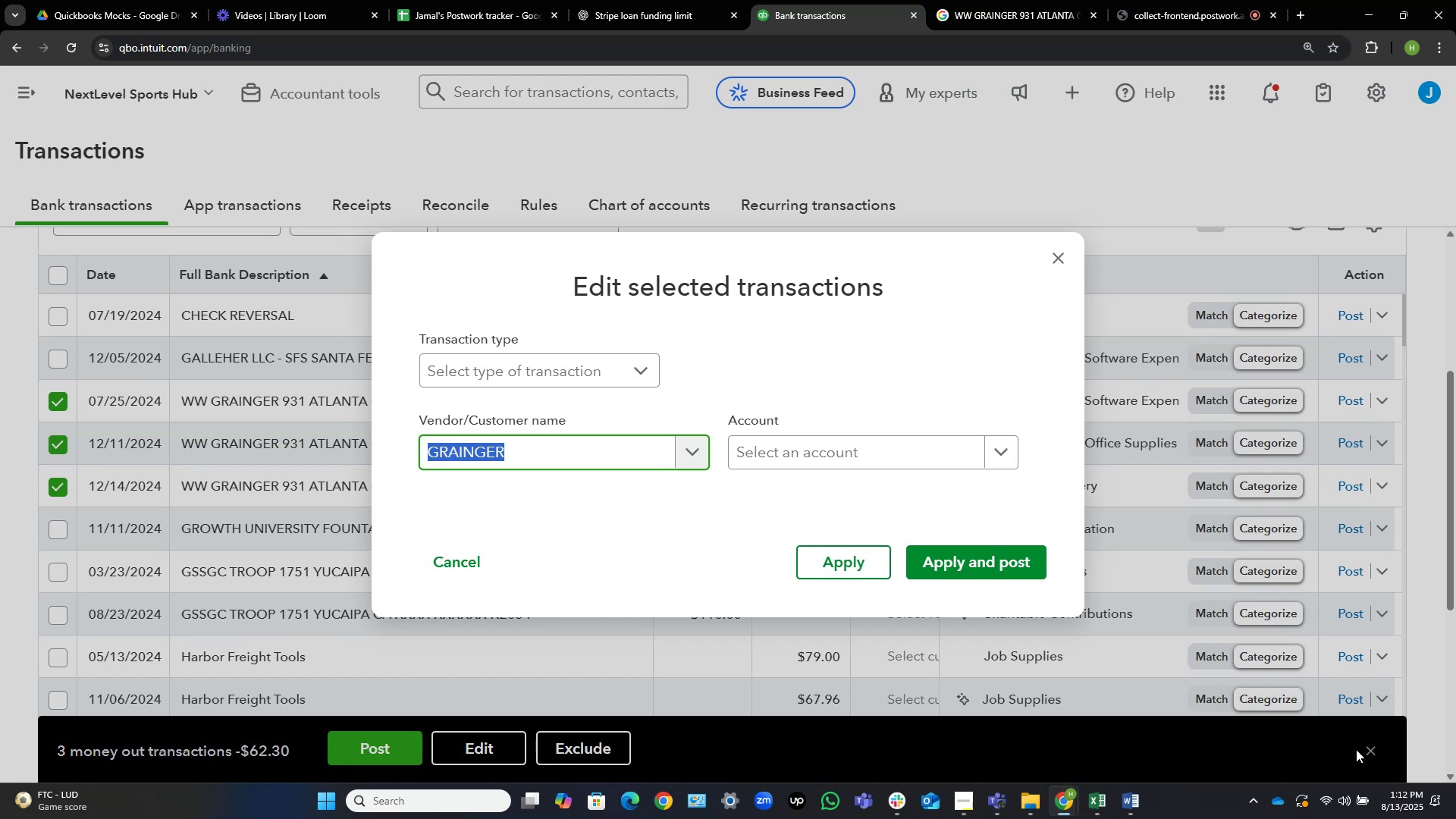 
left_click([871, 464])
 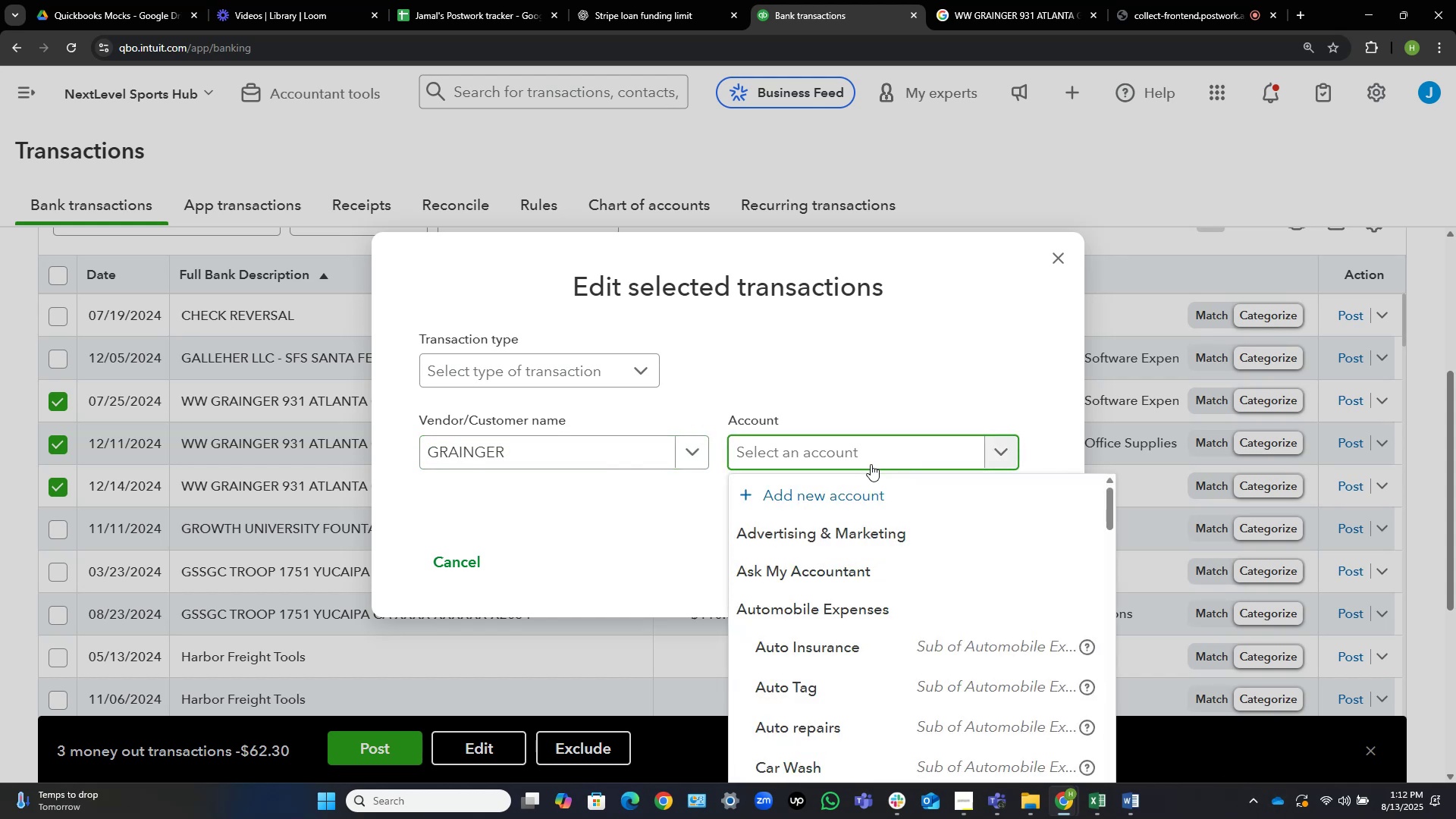 
type(rpa)
 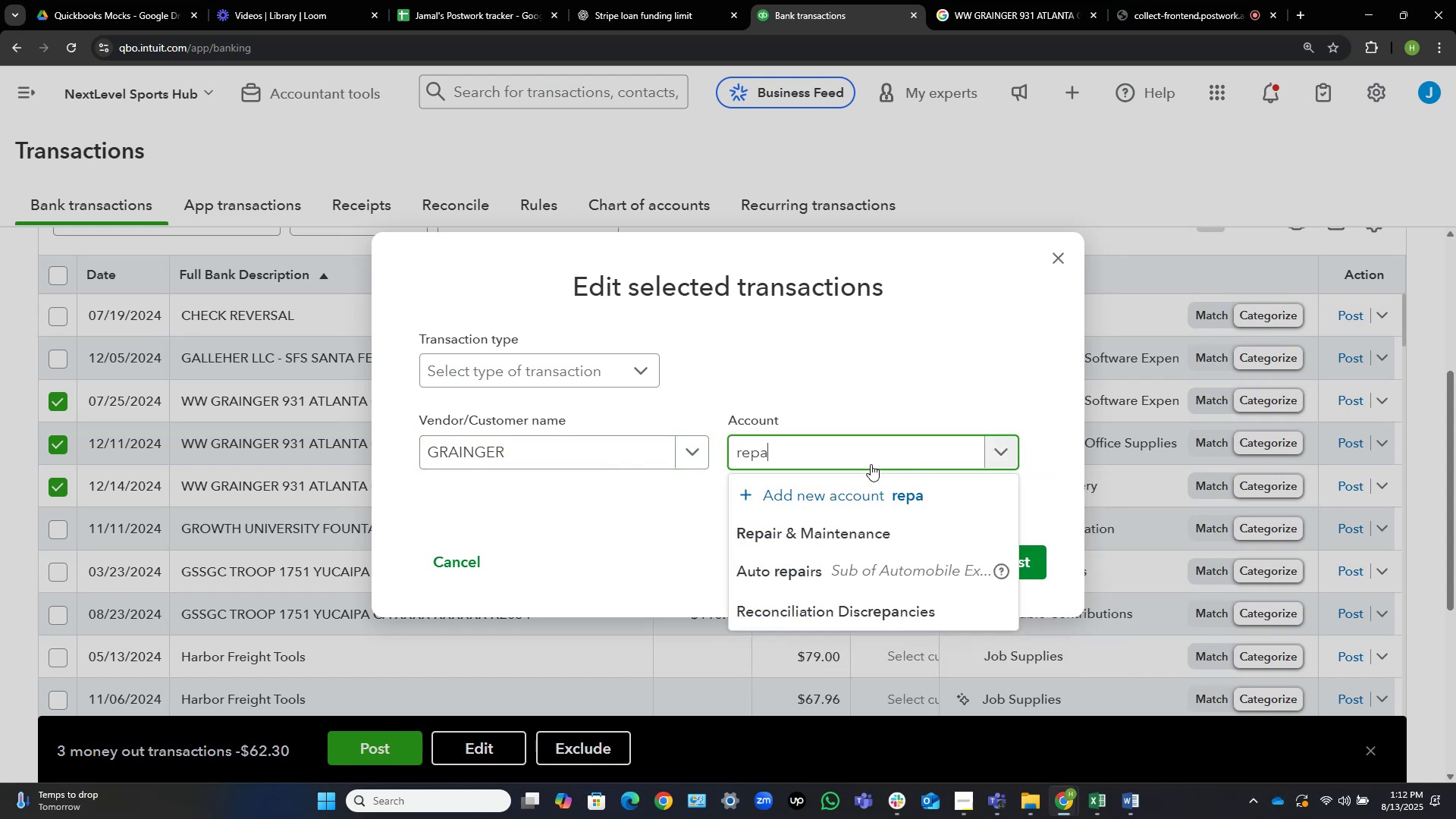 
hold_key(key=E, duration=0.31)
 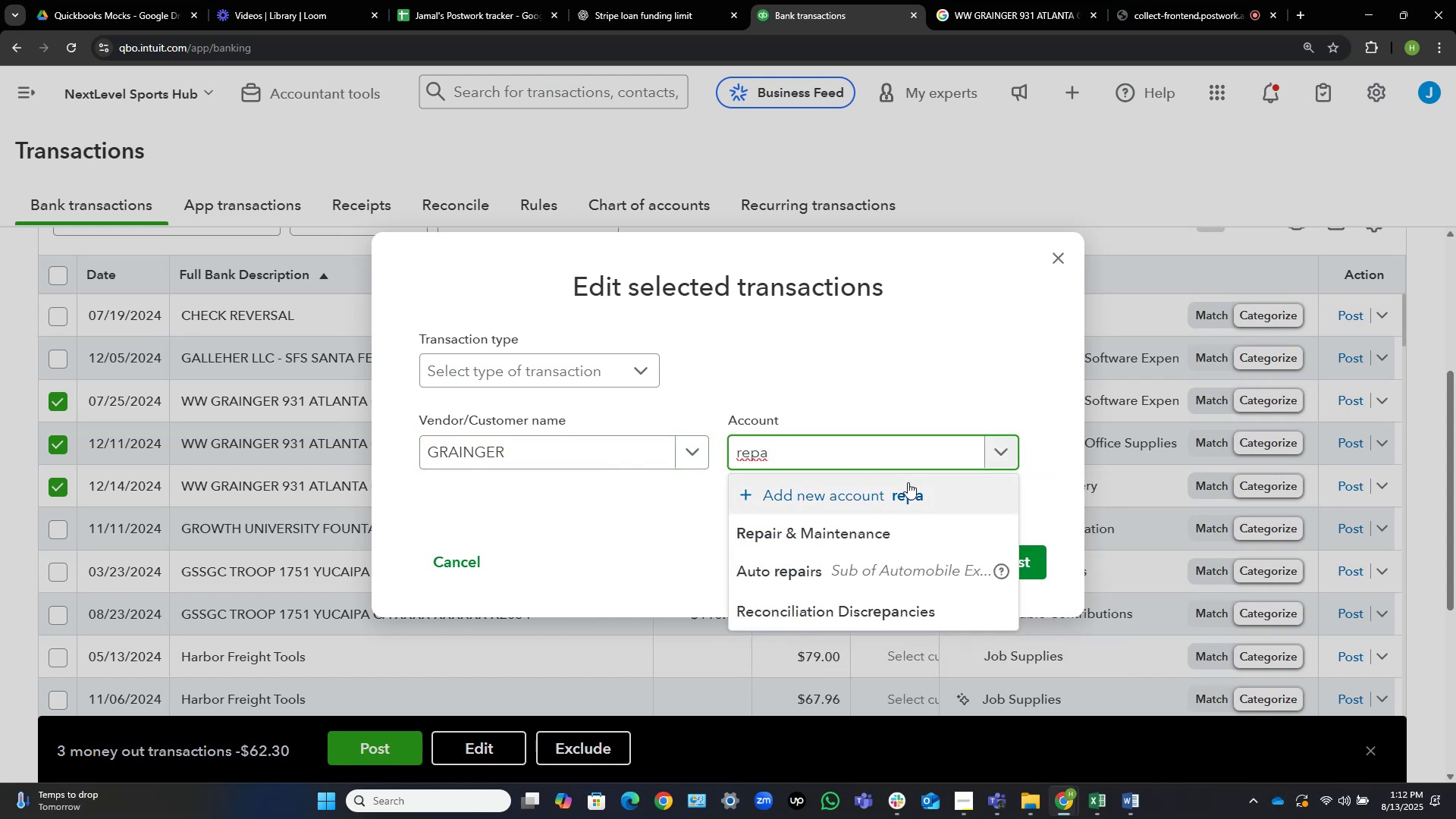 
left_click([892, 525])
 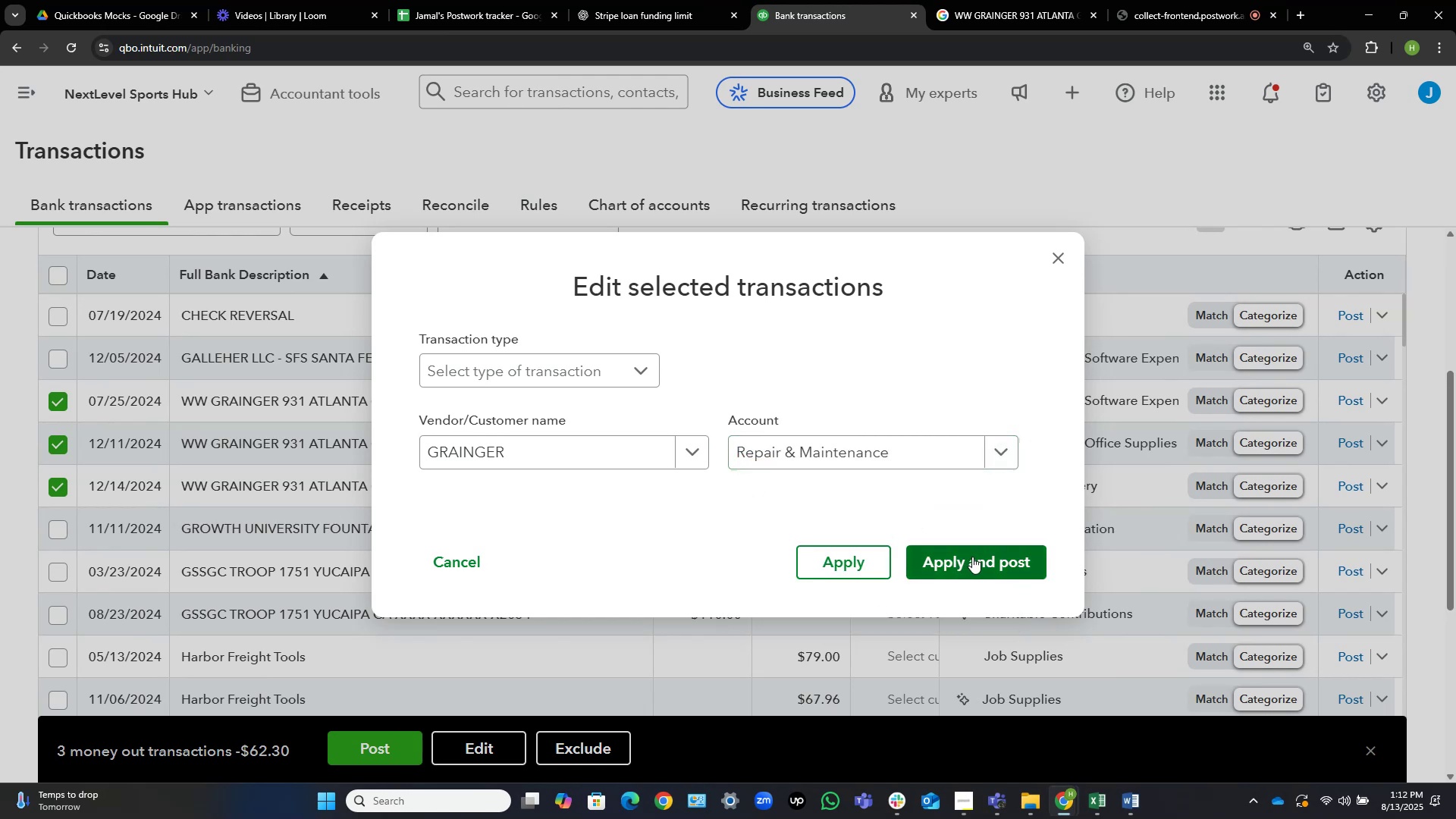 
left_click([972, 557])
 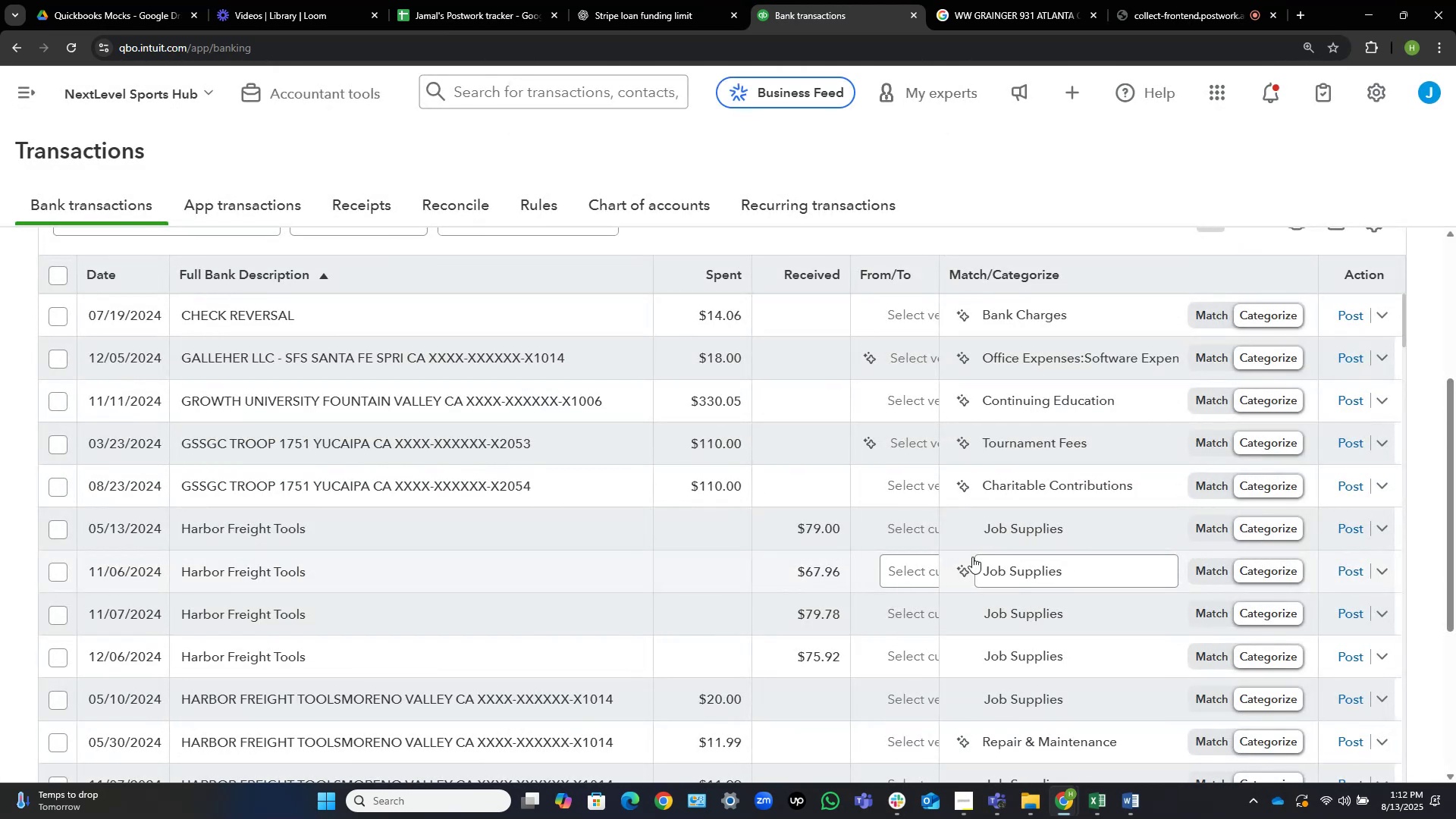 
wait(11.45)
 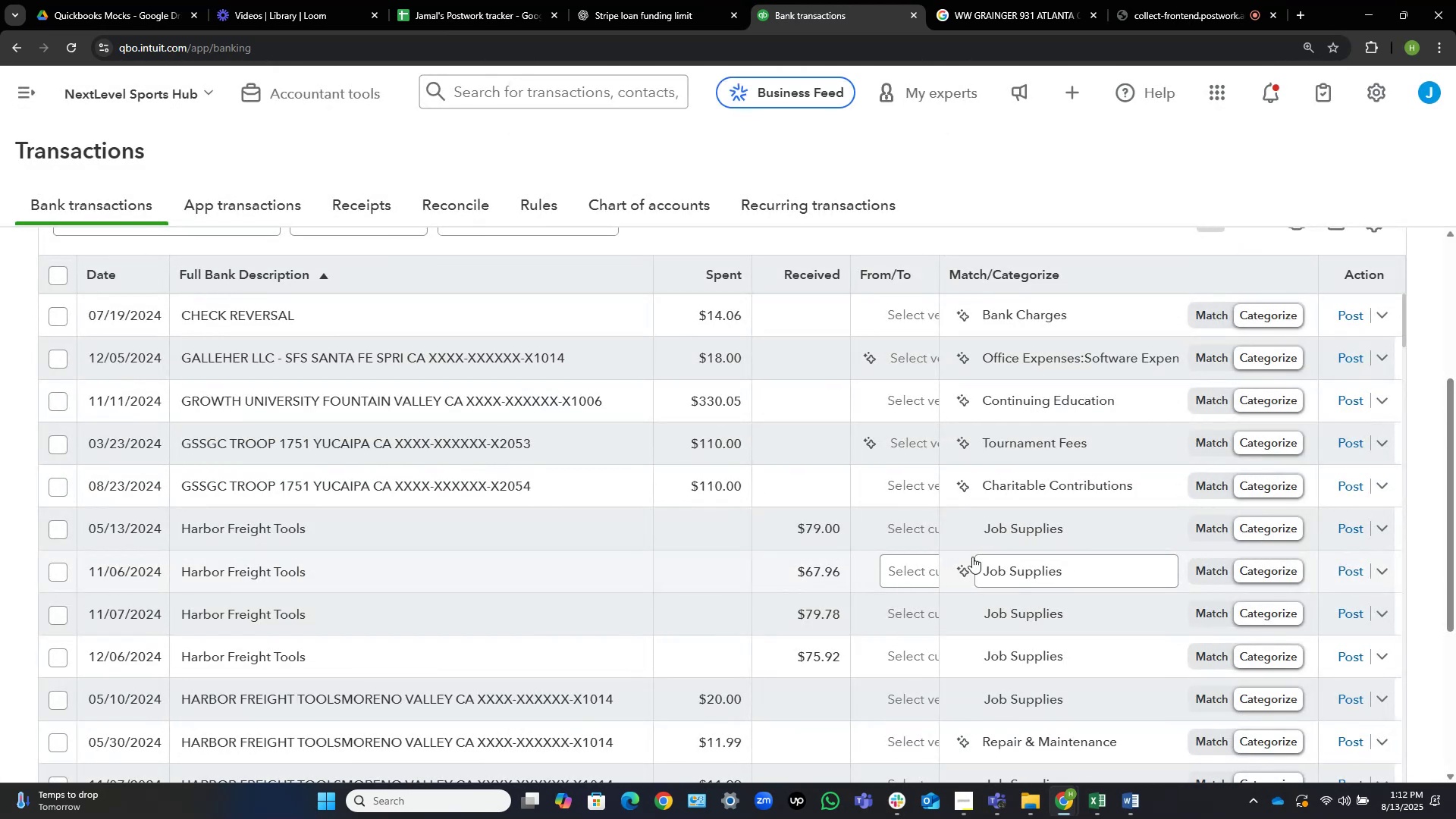 
left_click([435, 356])
 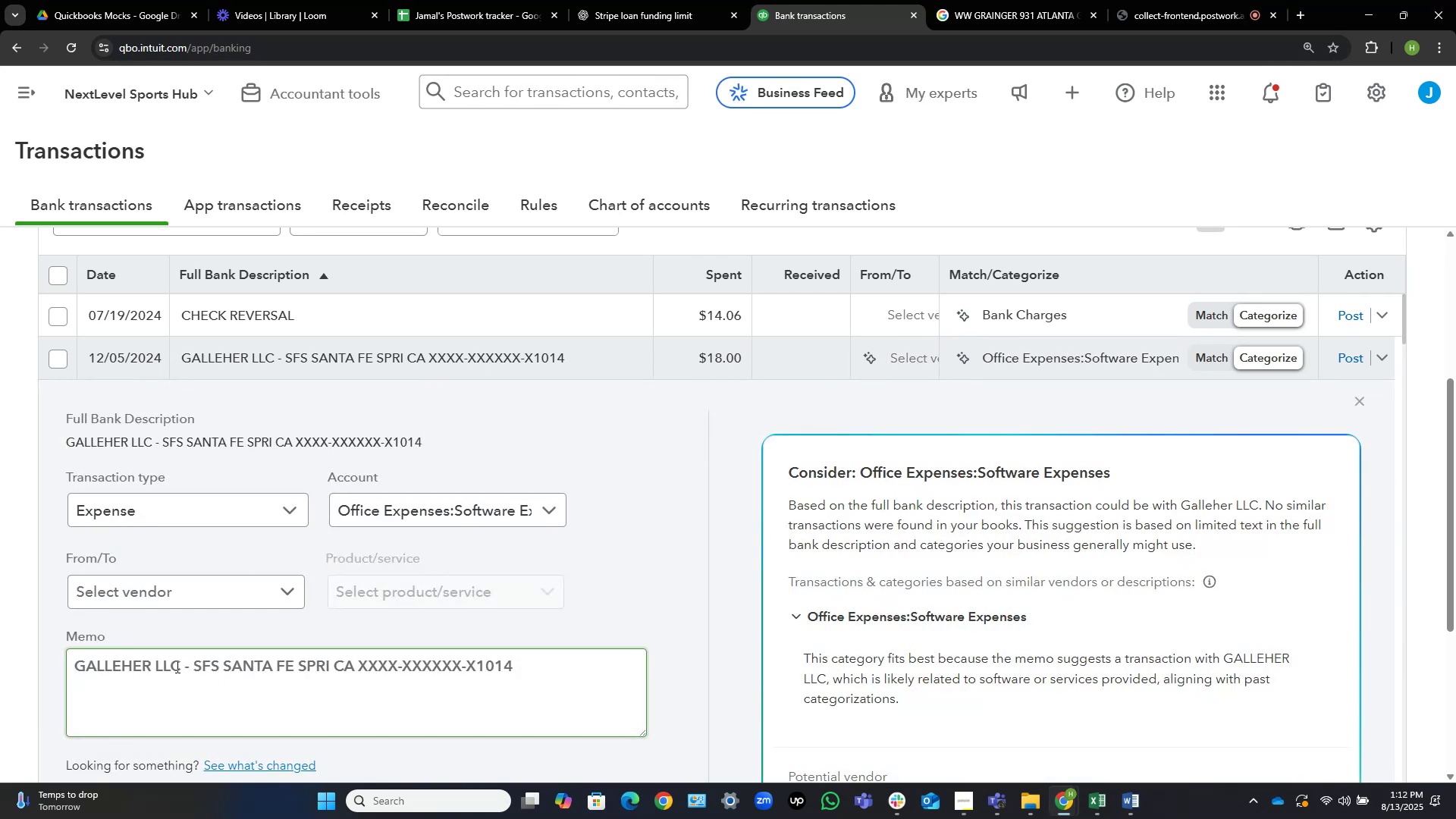 
left_click_drag(start_coordinate=[180, 669], to_coordinate=[67, 663])
 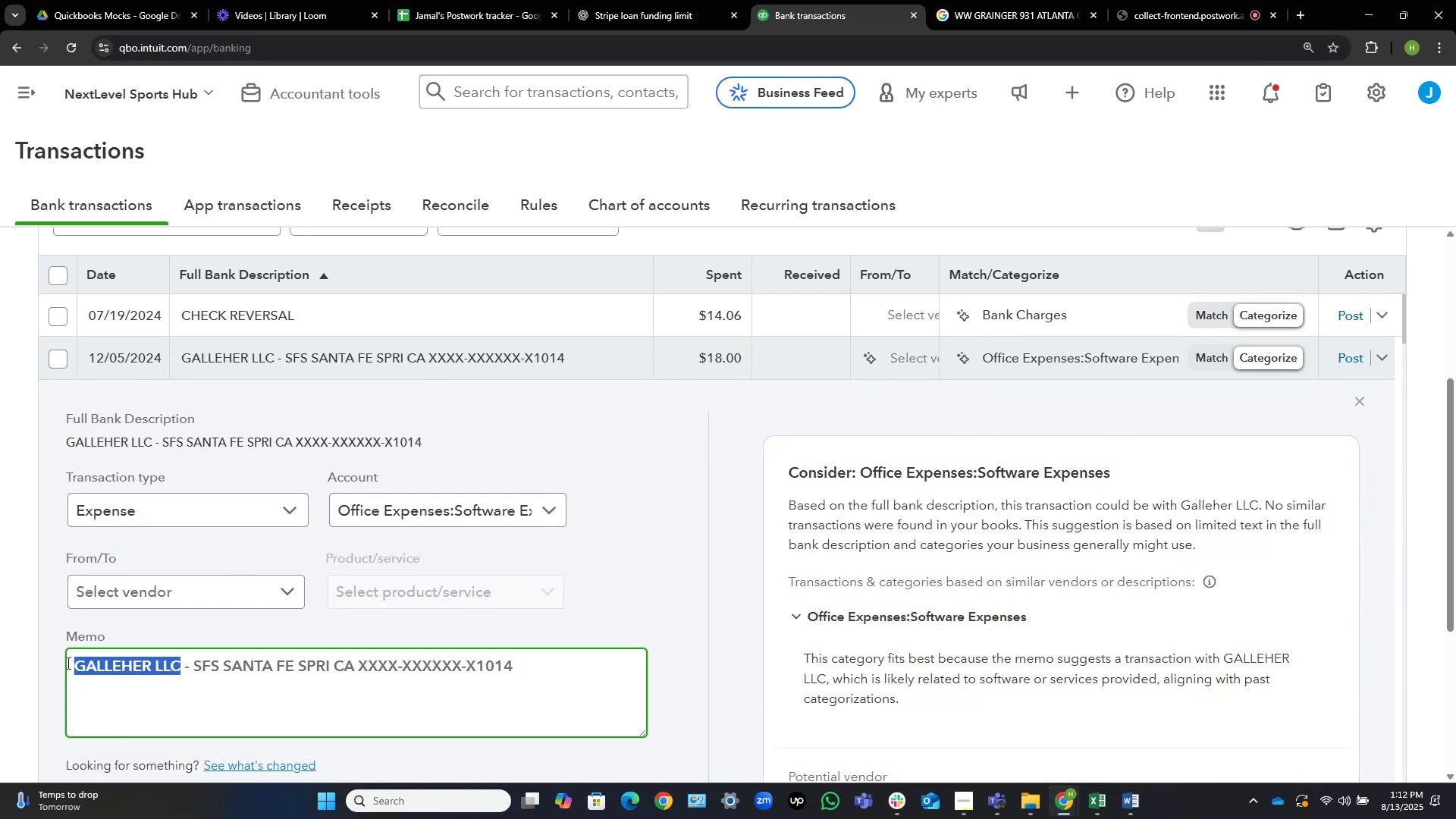 
key(Control+C)
 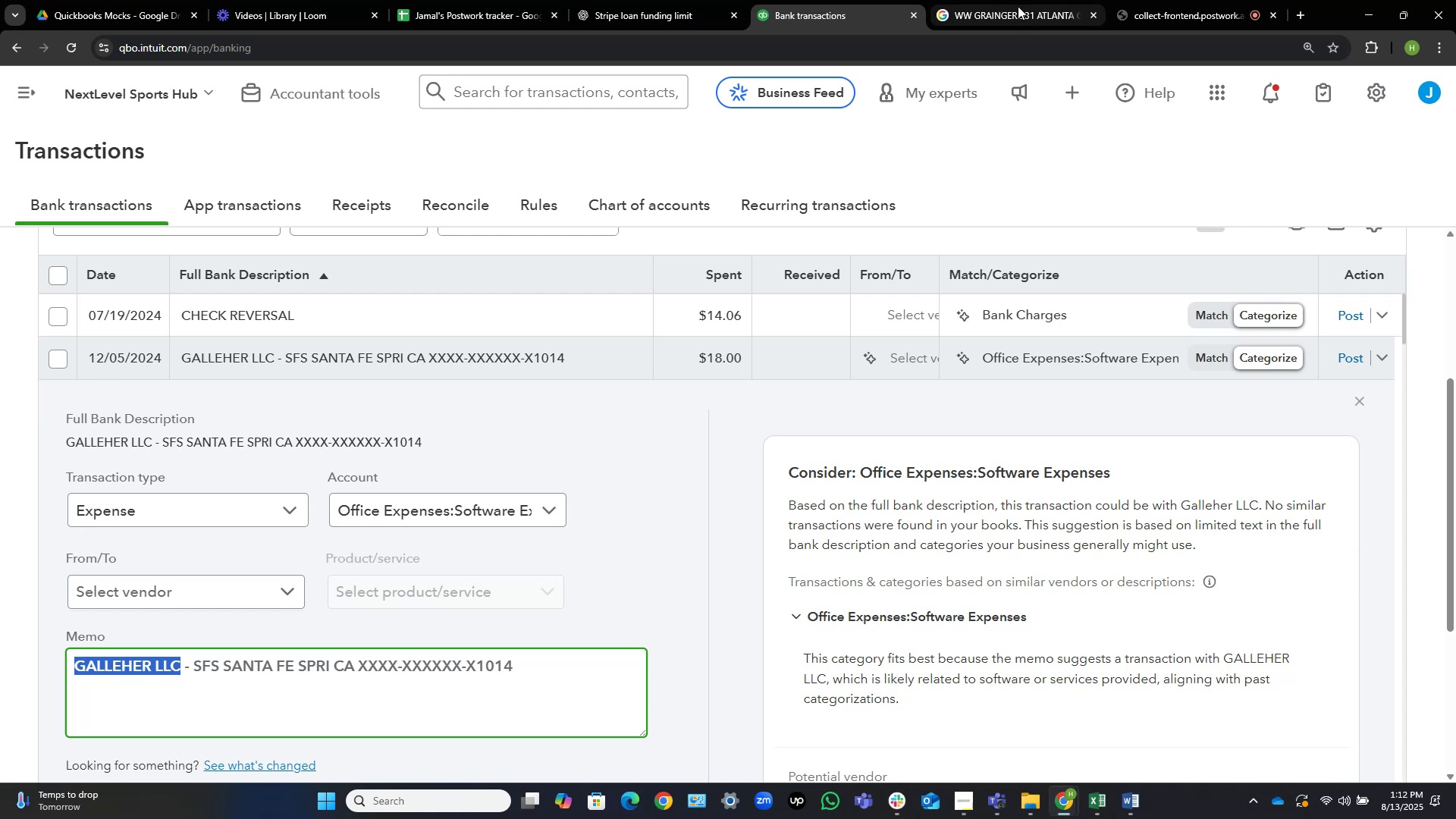 
left_click([1018, 6])
 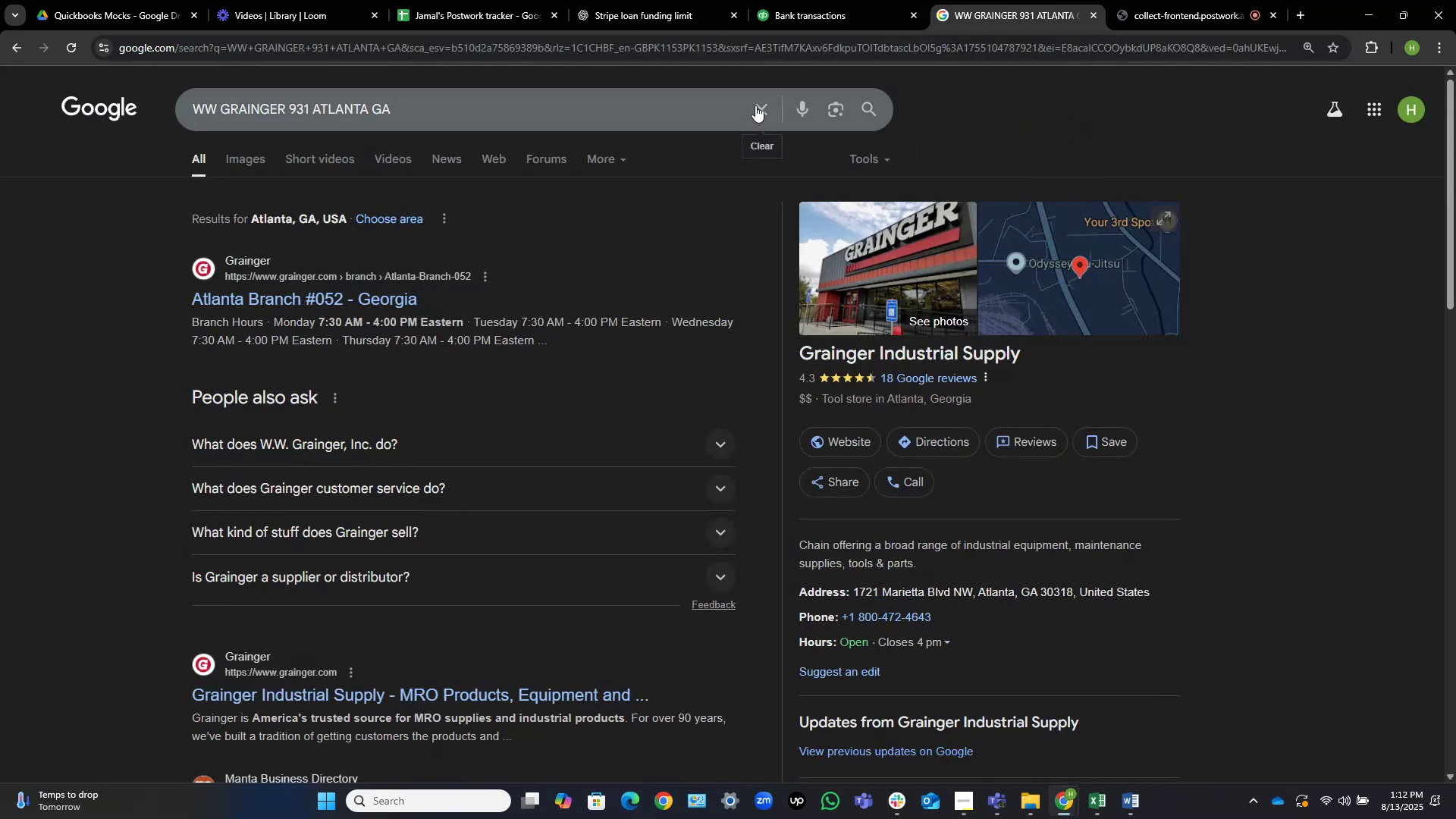 
left_click([756, 104])
 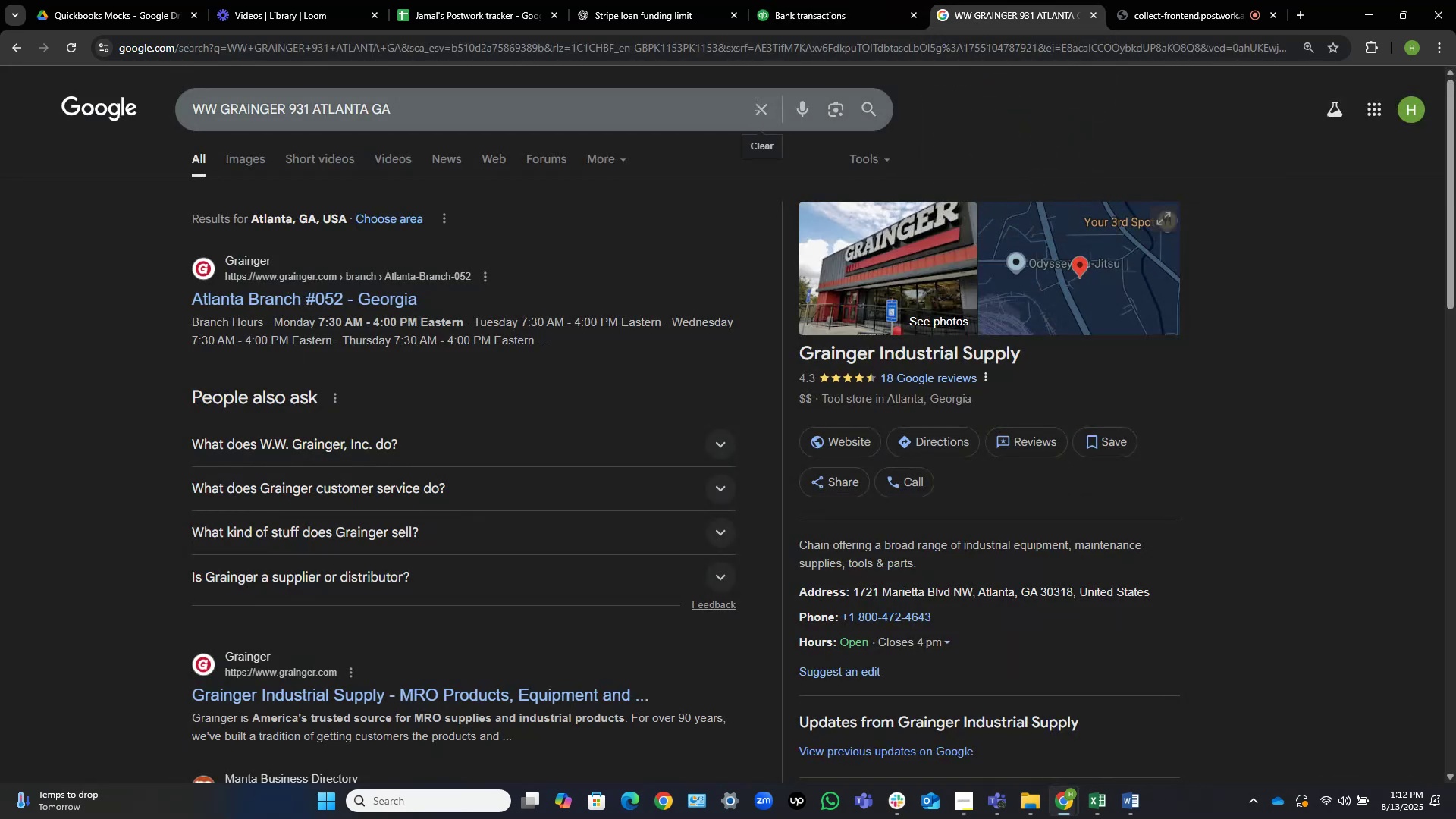 
key(Control+V)
 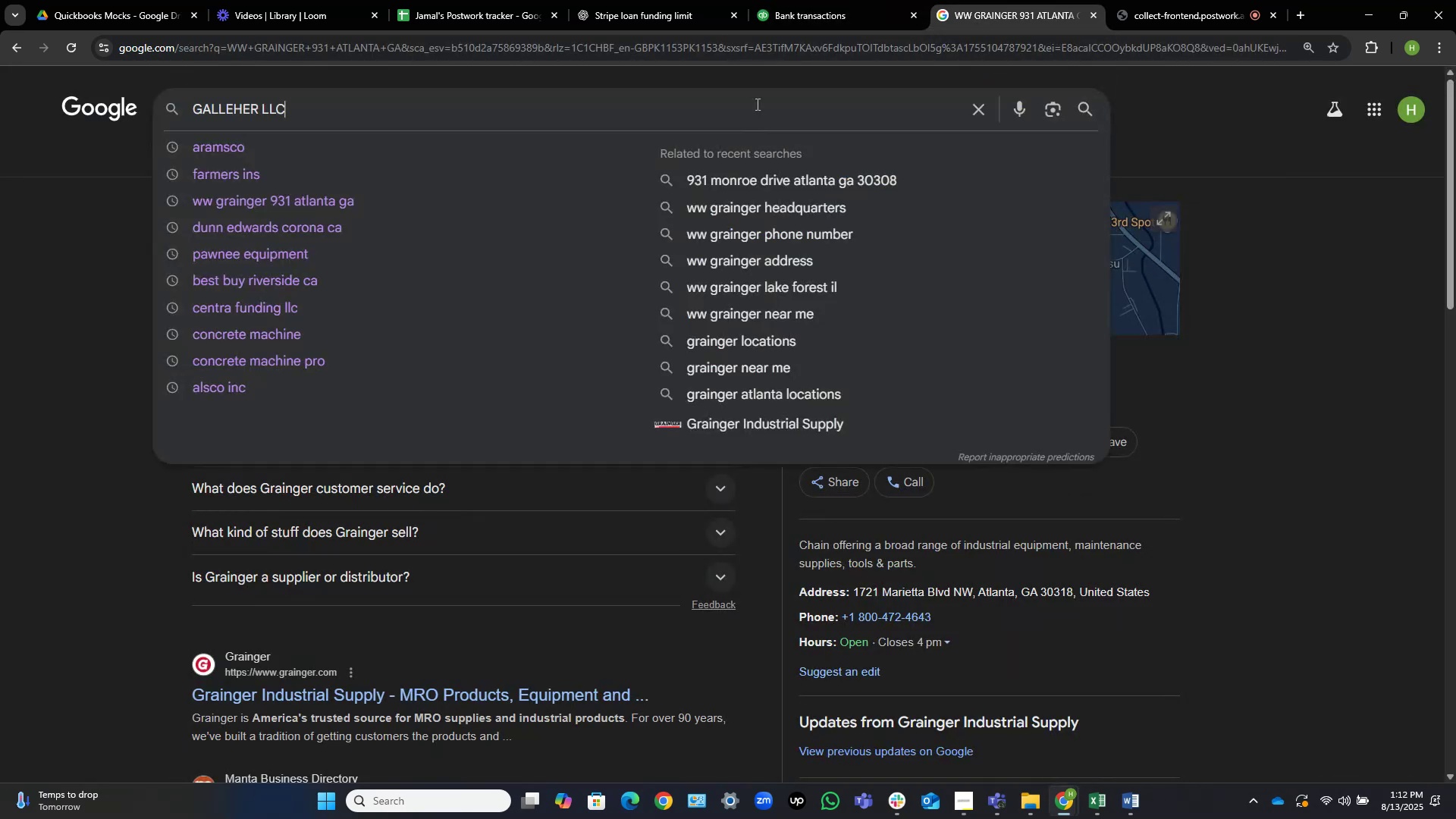 
key(NumpadEnter)
 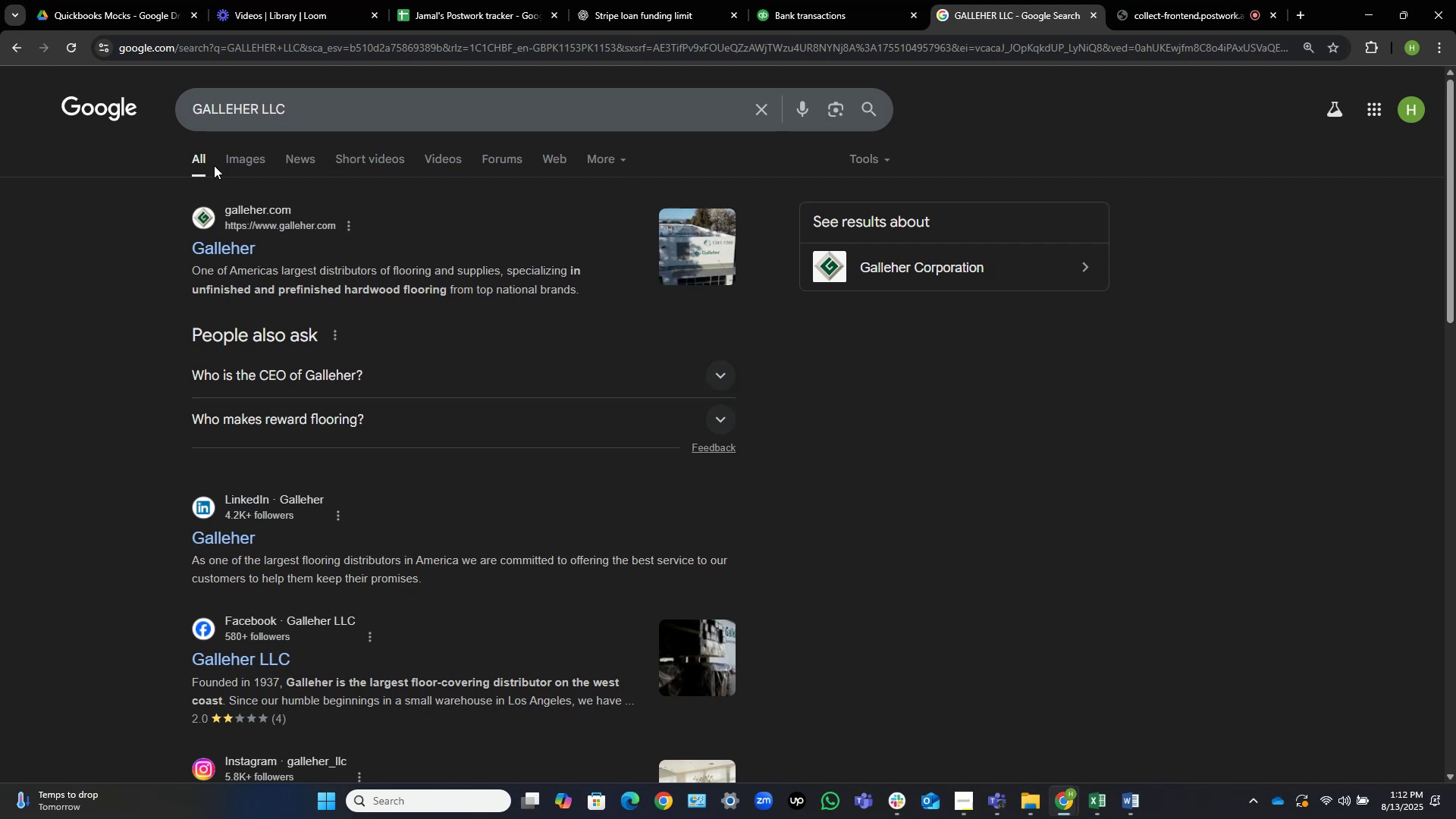 
wait(13.44)
 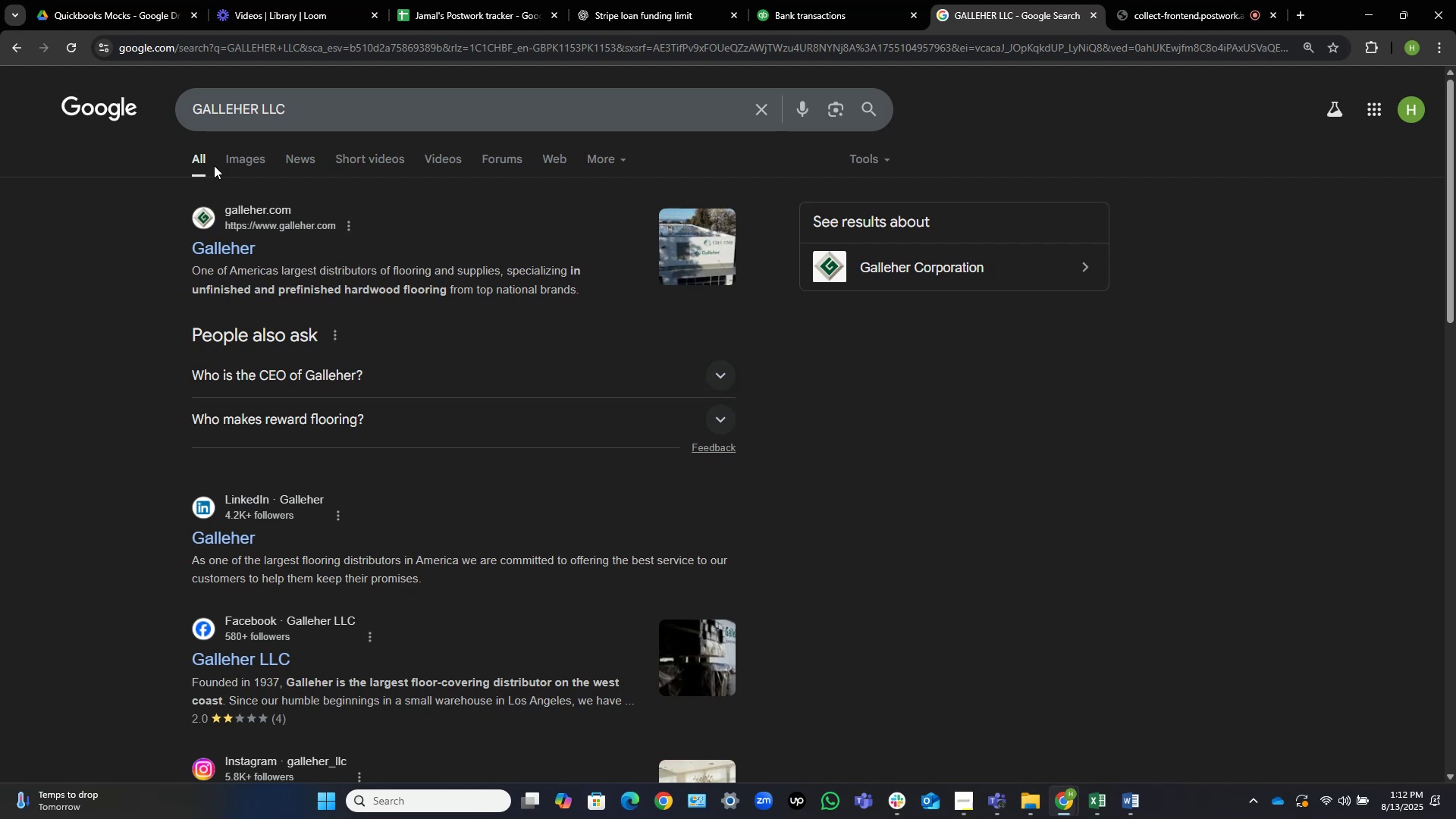 
left_click([217, 224])
 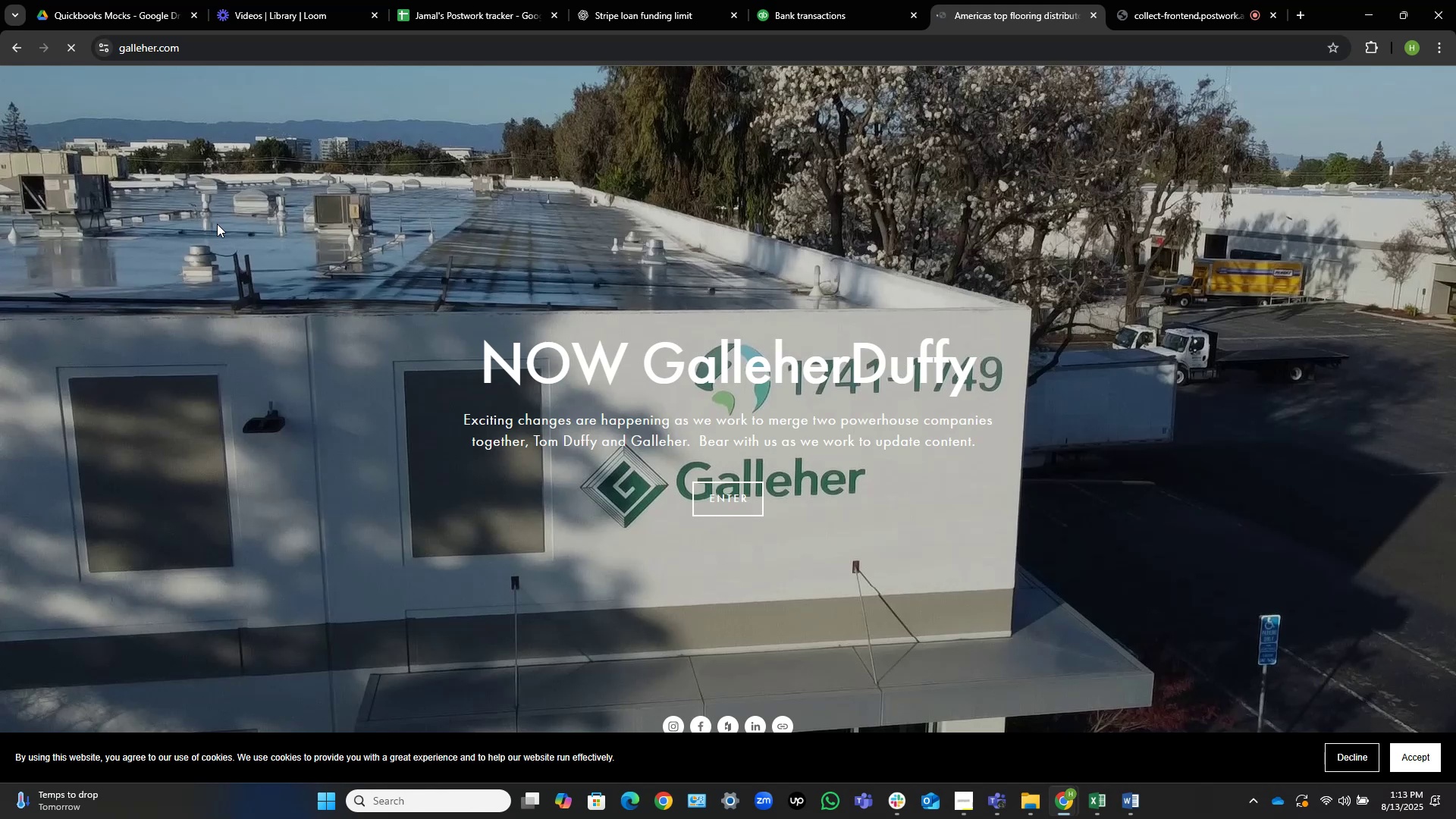 
wait(5.41)
 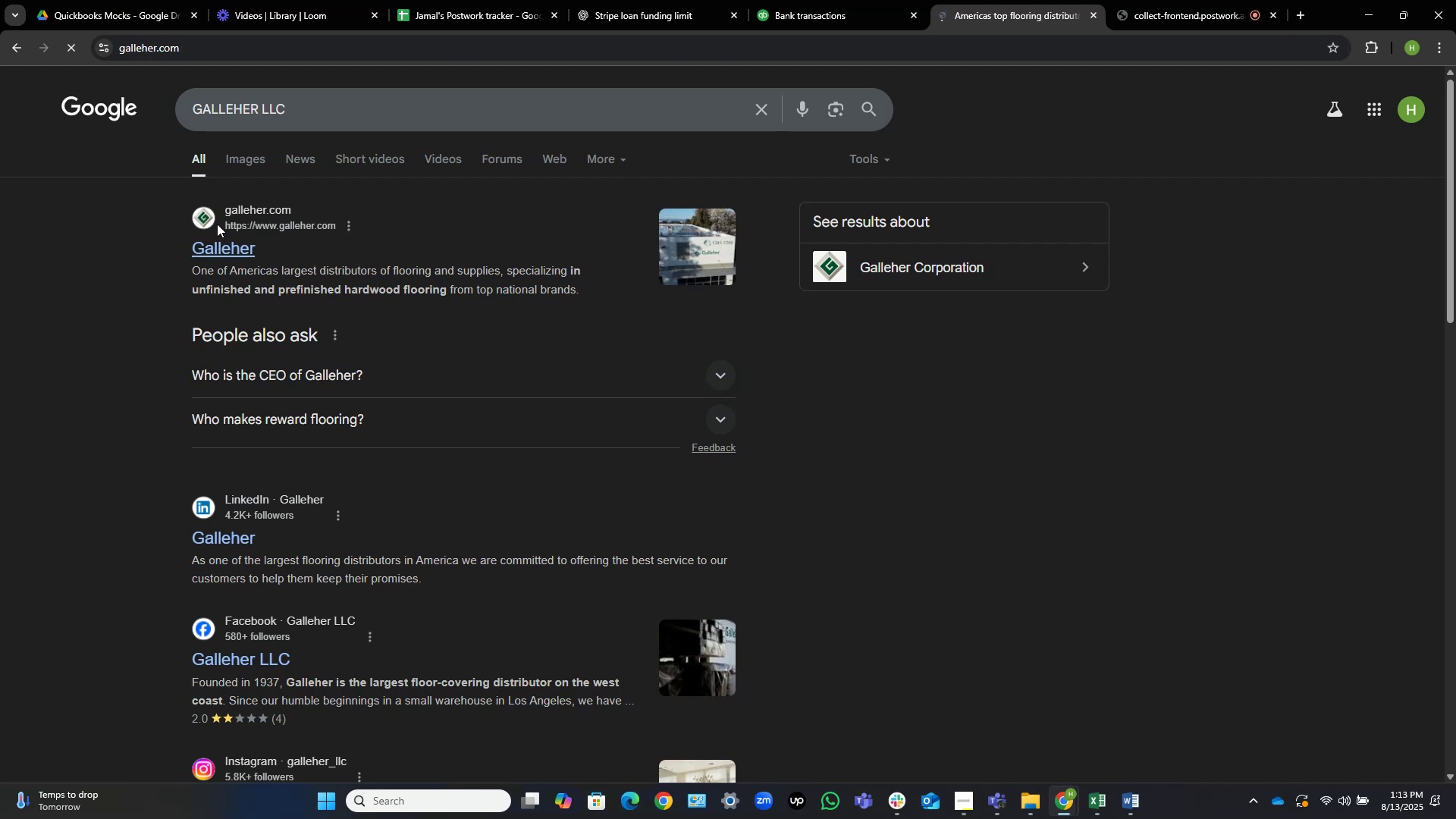 
scroll: coordinate [838, 330], scroll_direction: down, amount: 2.0
 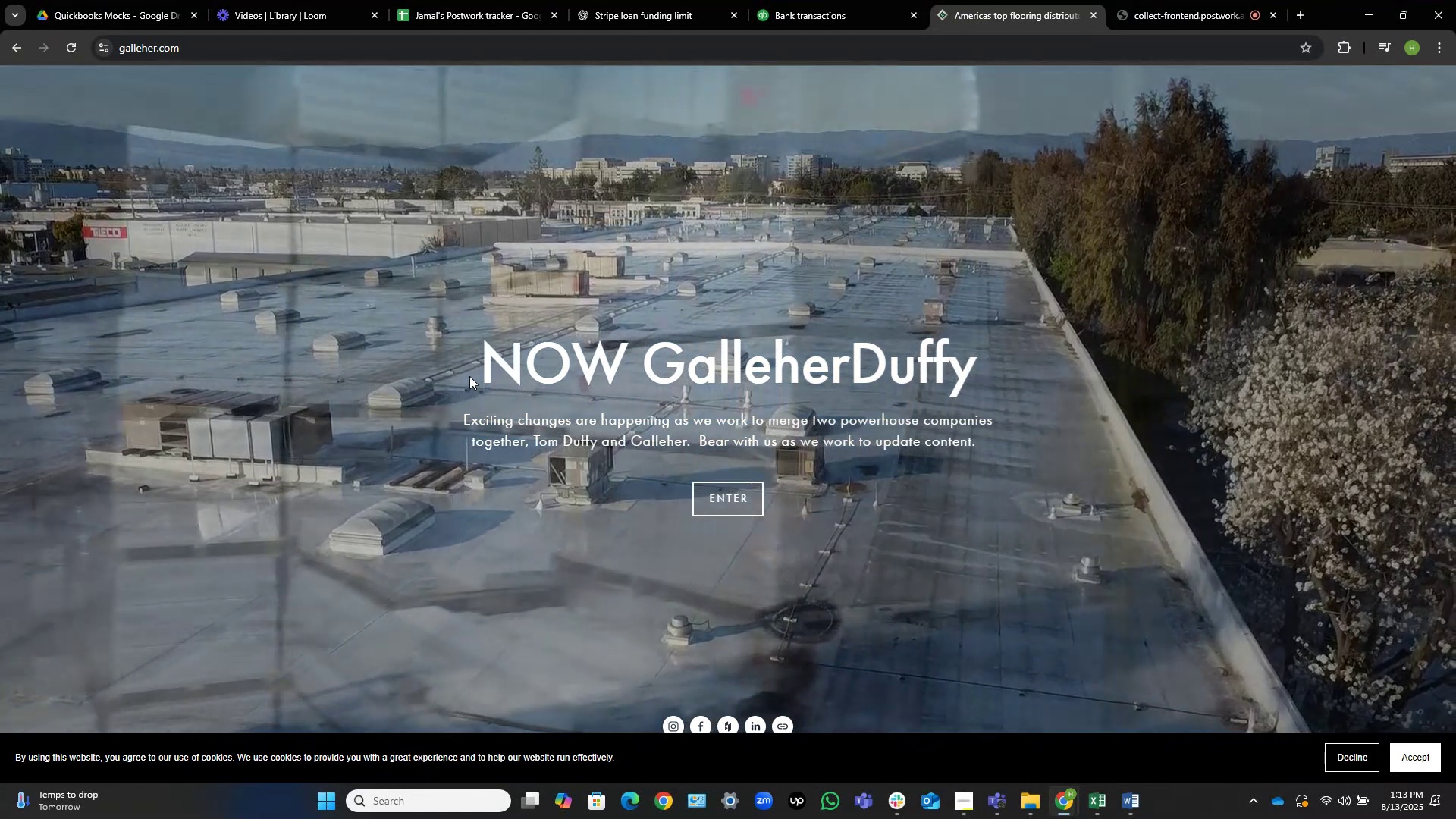 
wait(13.85)
 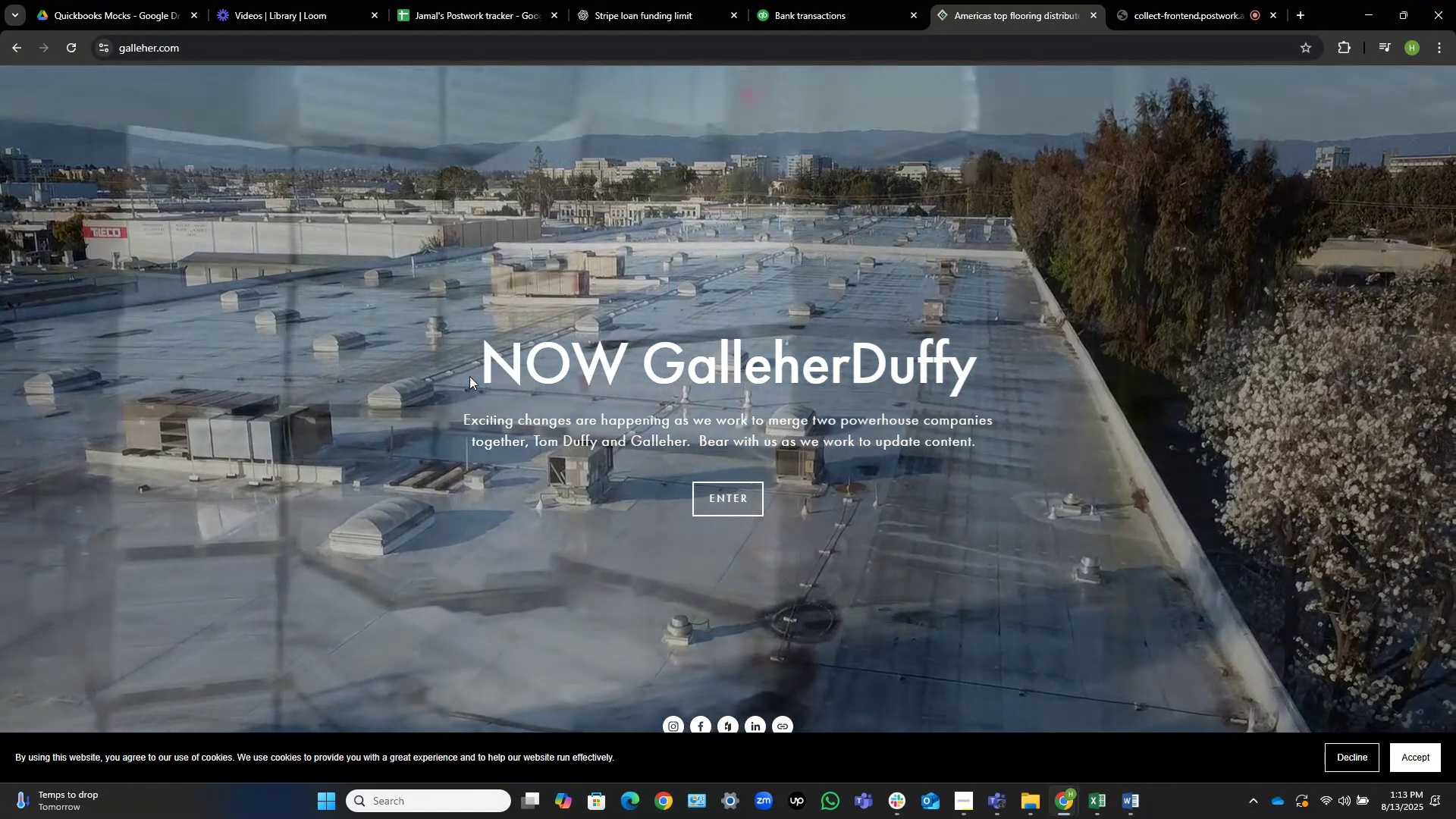 
scroll: coordinate [642, 386], scroll_direction: down, amount: 6.0
 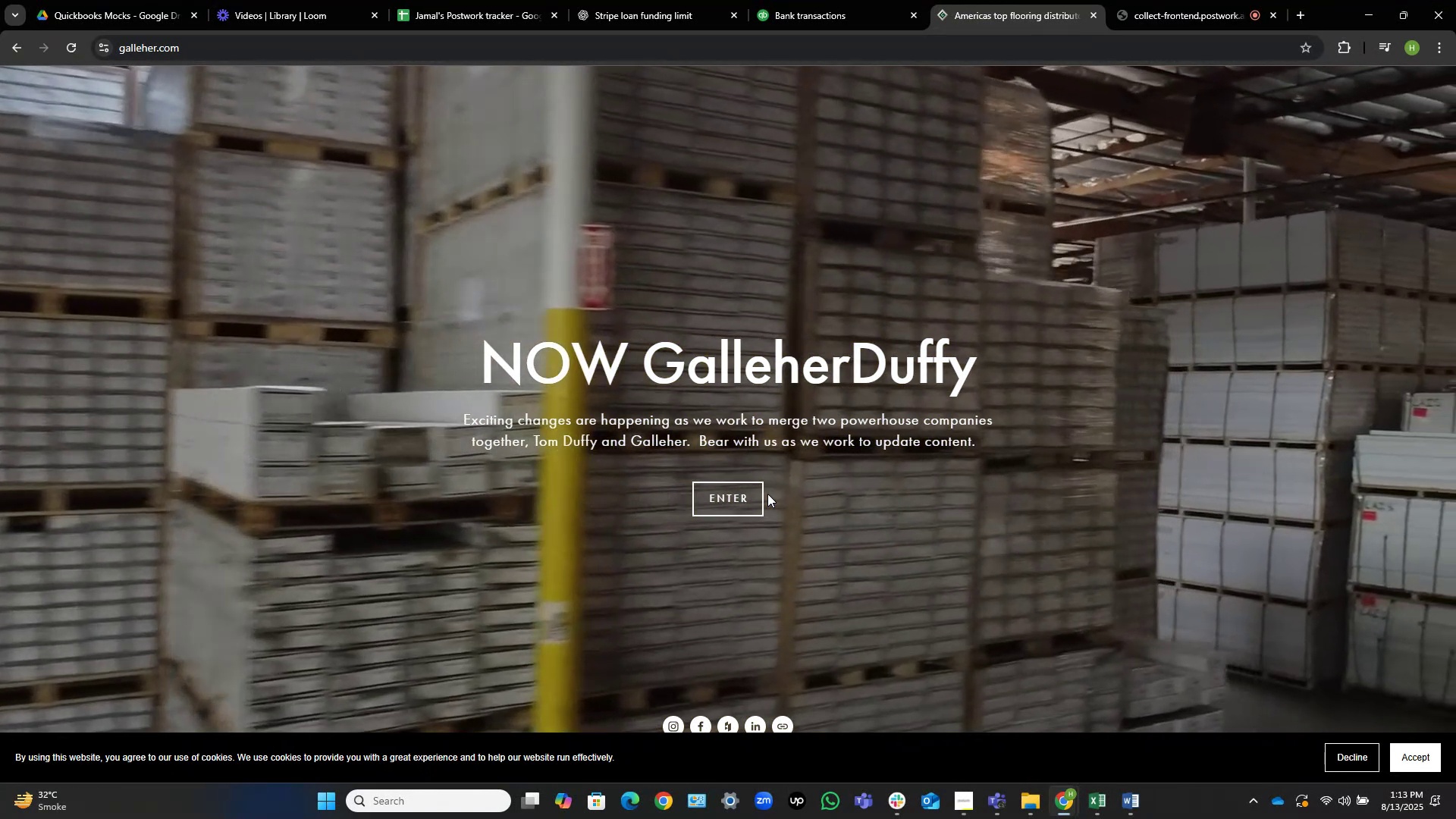 
double_click([749, 497])
 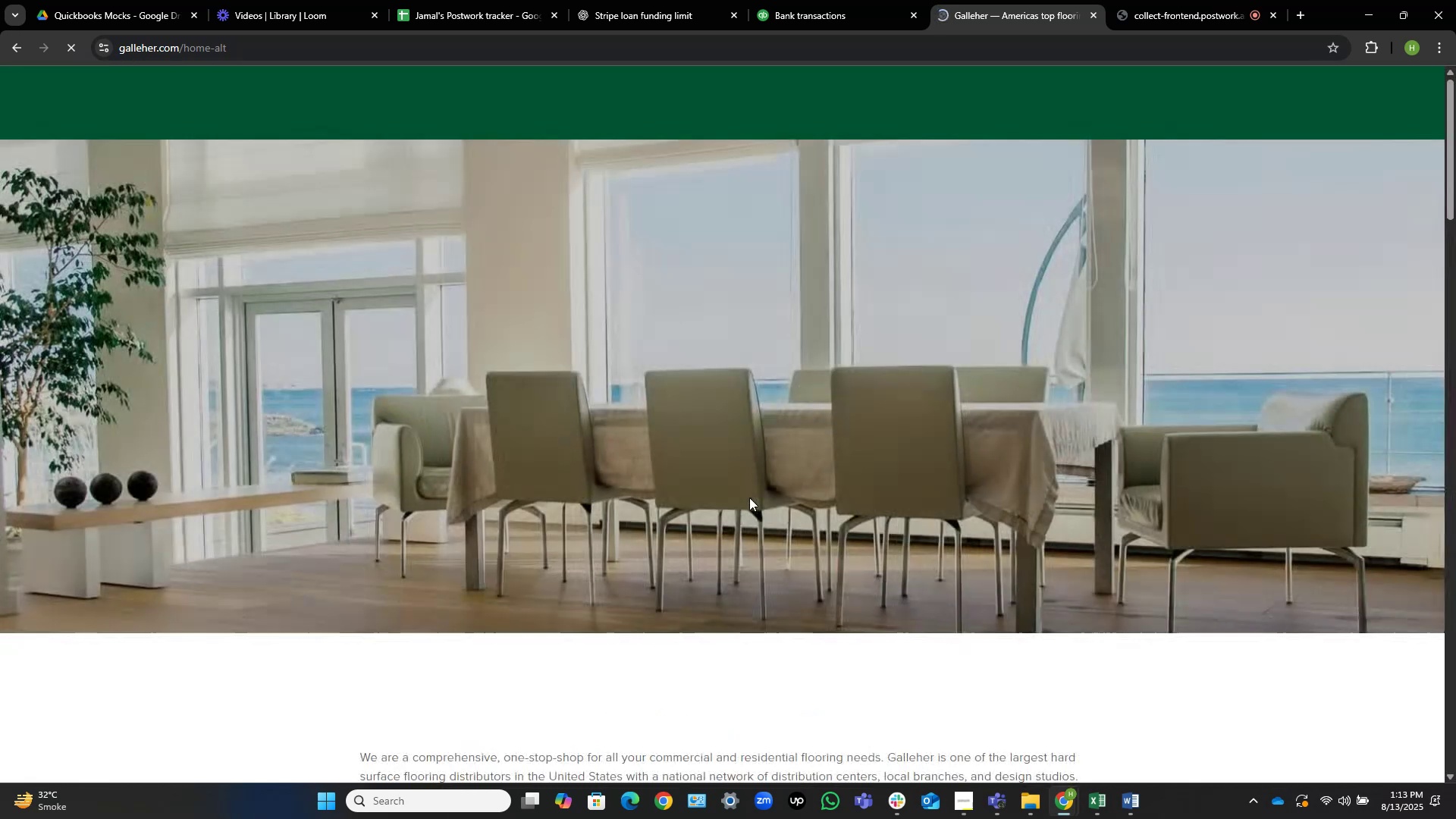 
scroll: coordinate [848, 302], scroll_direction: down, amount: 2.0
 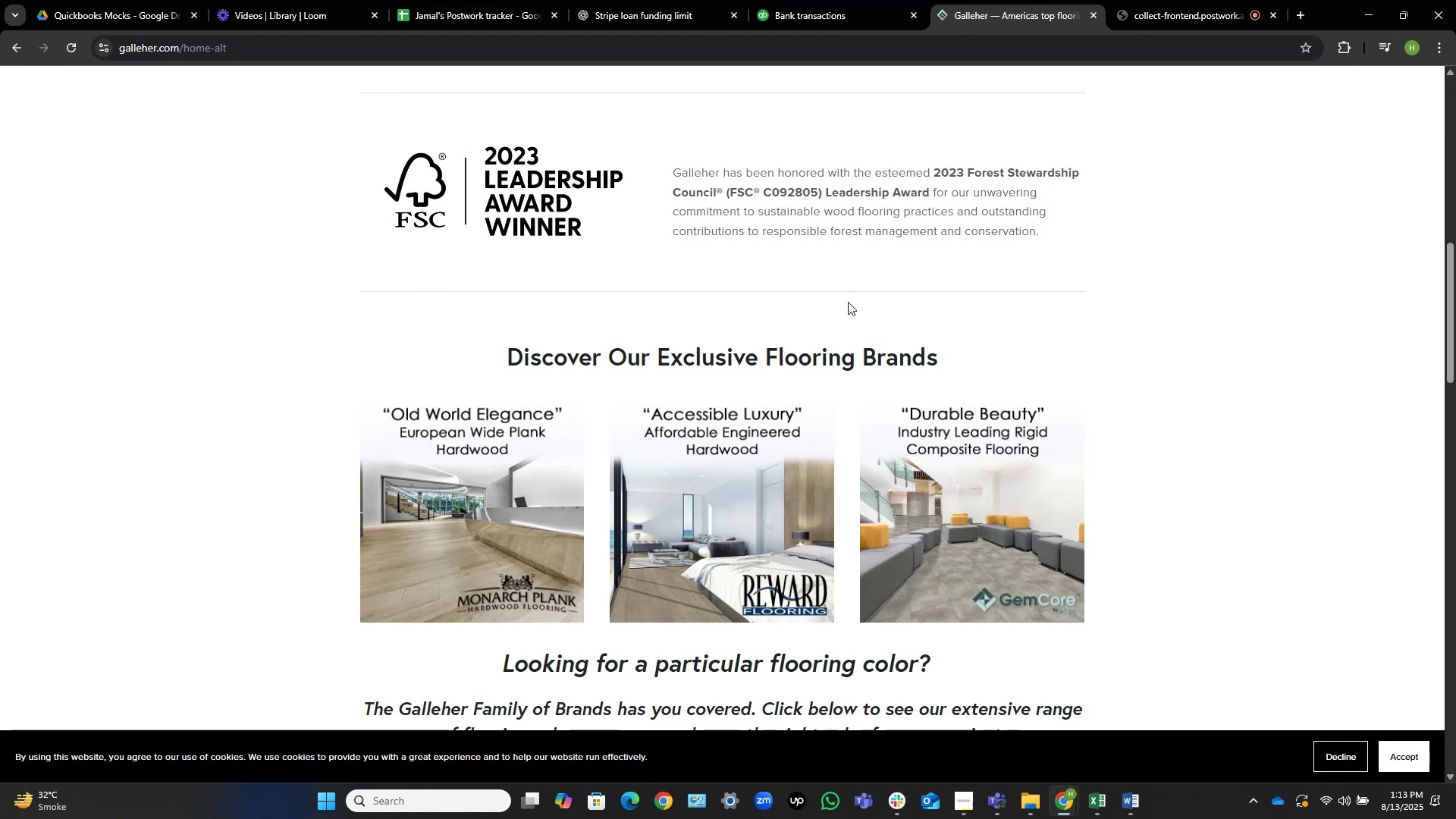 
wait(12.15)
 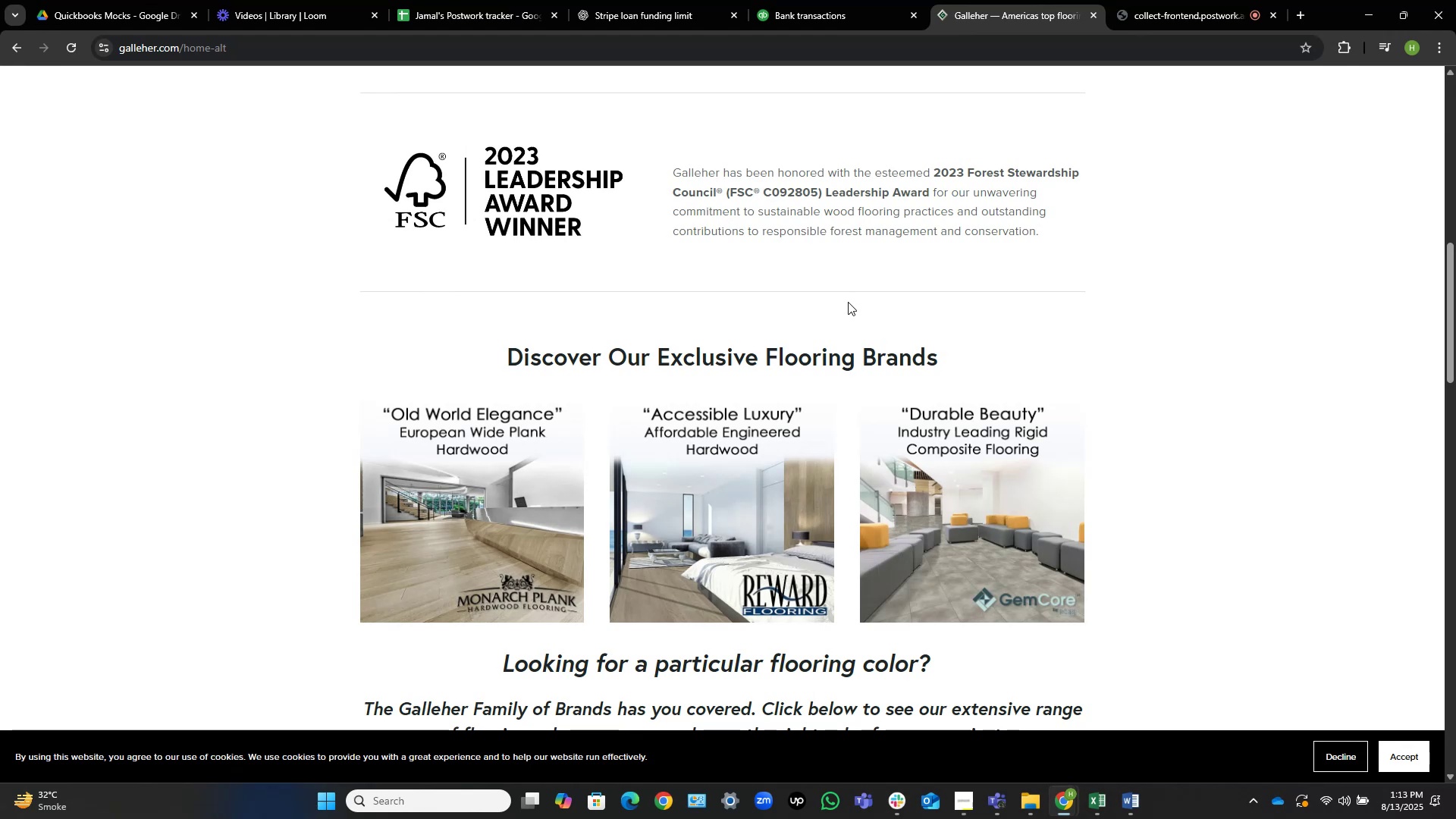 
scroll: coordinate [1024, 413], scroll_direction: down, amount: 8.0
 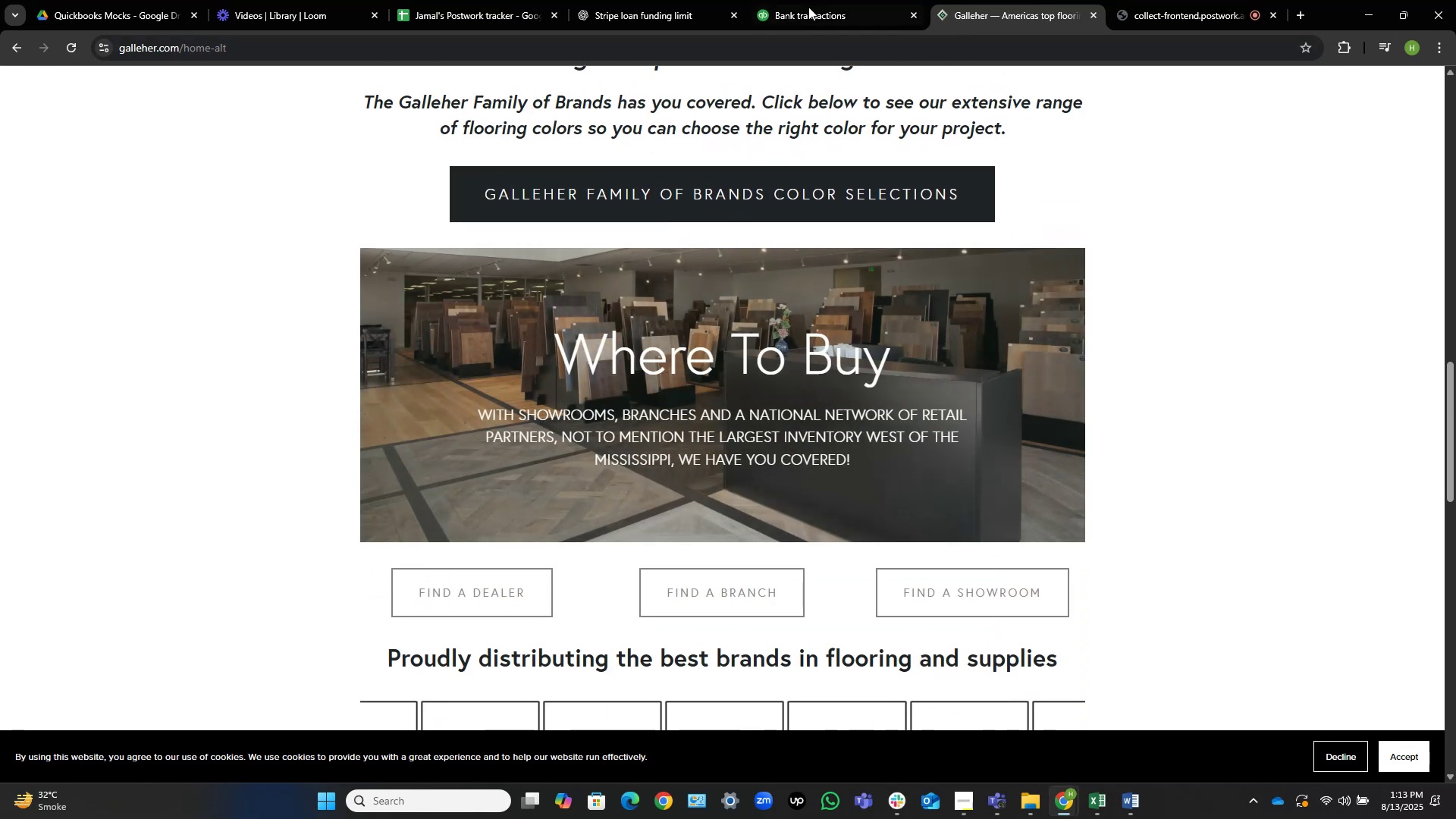 
left_click([802, 0])
 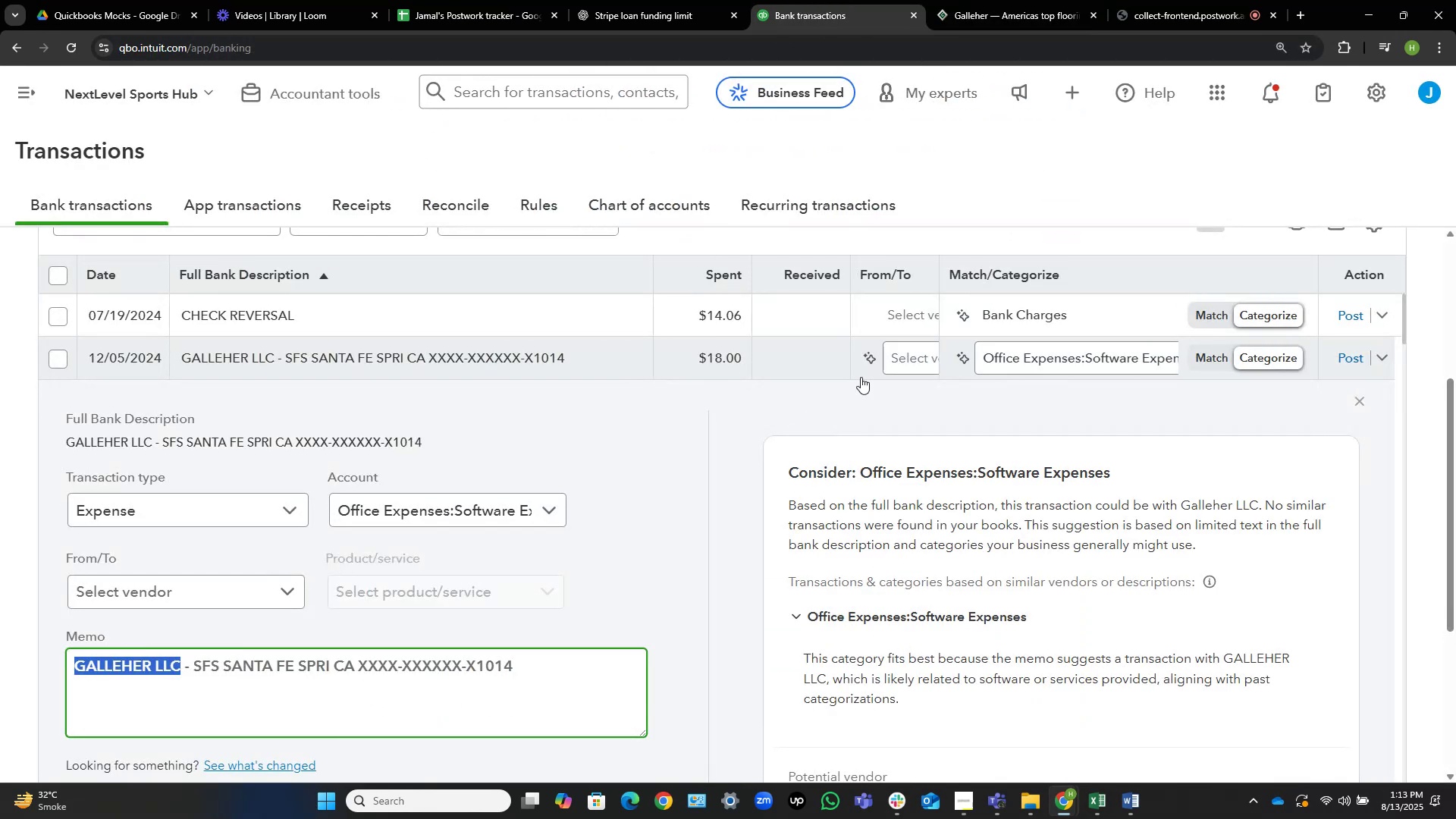 
left_click([905, 358])
 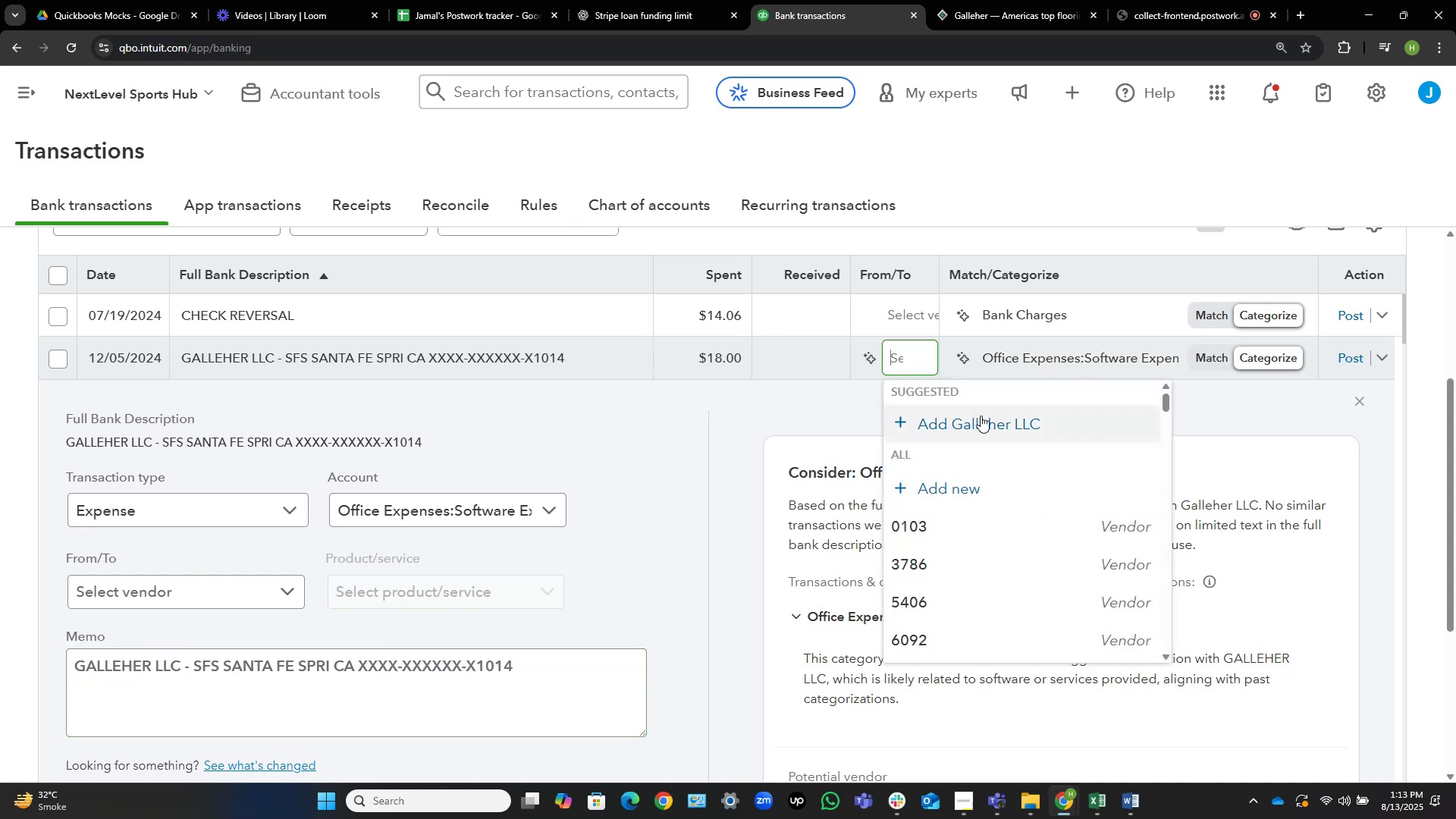 
left_click([990, 426])
 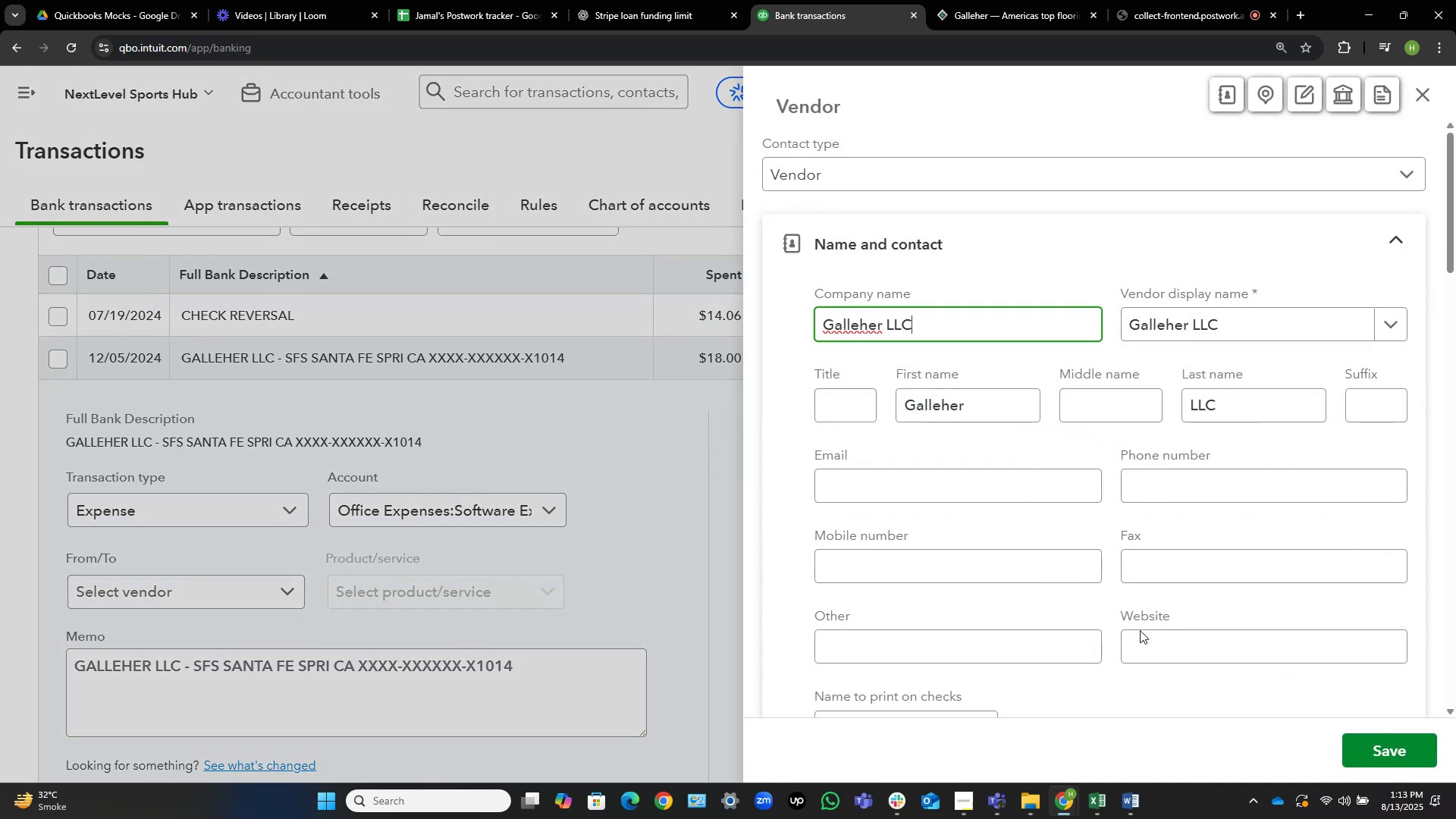 
left_click([1392, 758])
 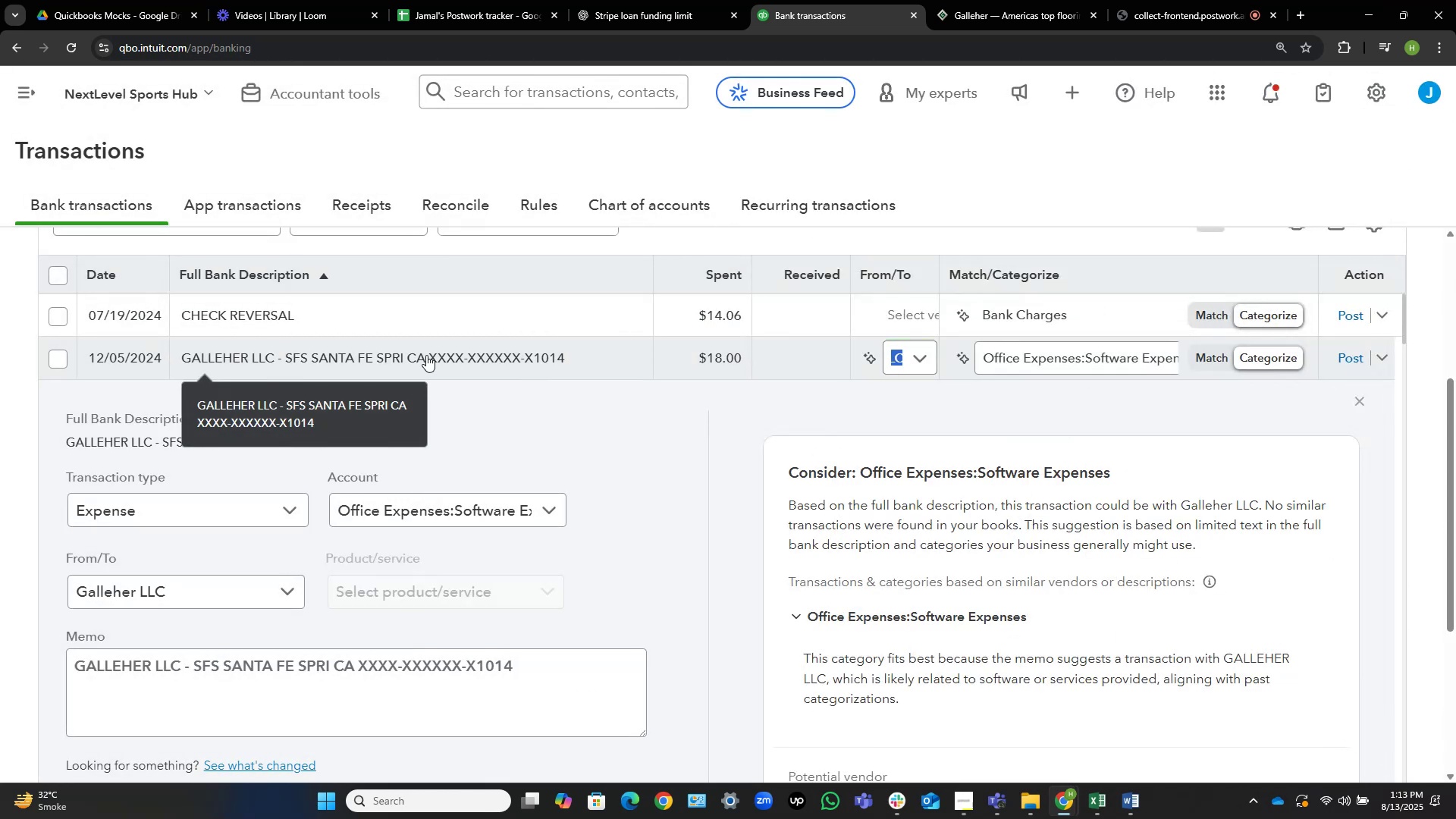 
left_click([533, 350])
 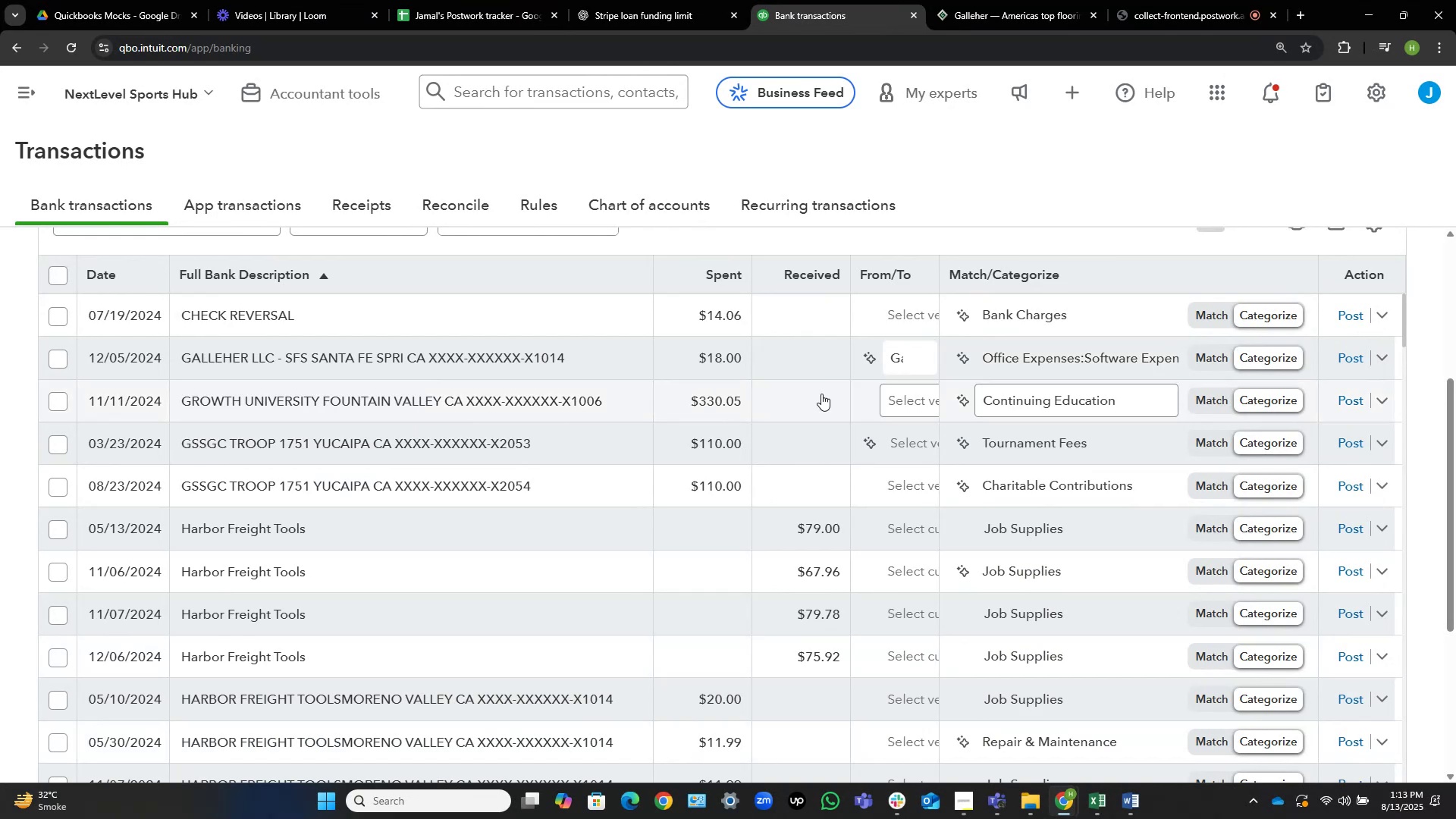 
mouse_move([896, 362])
 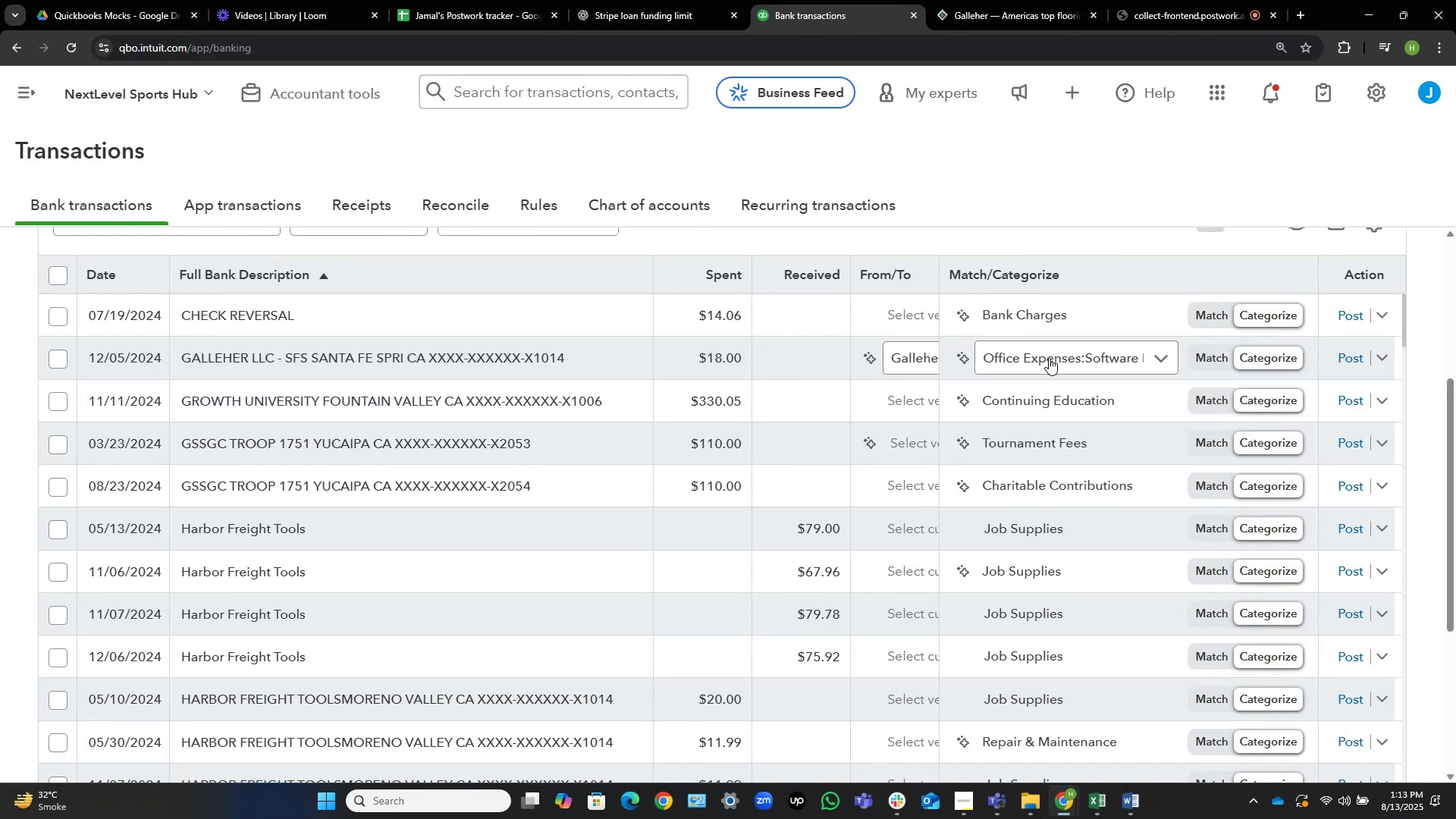 
left_click([1049, 358])
 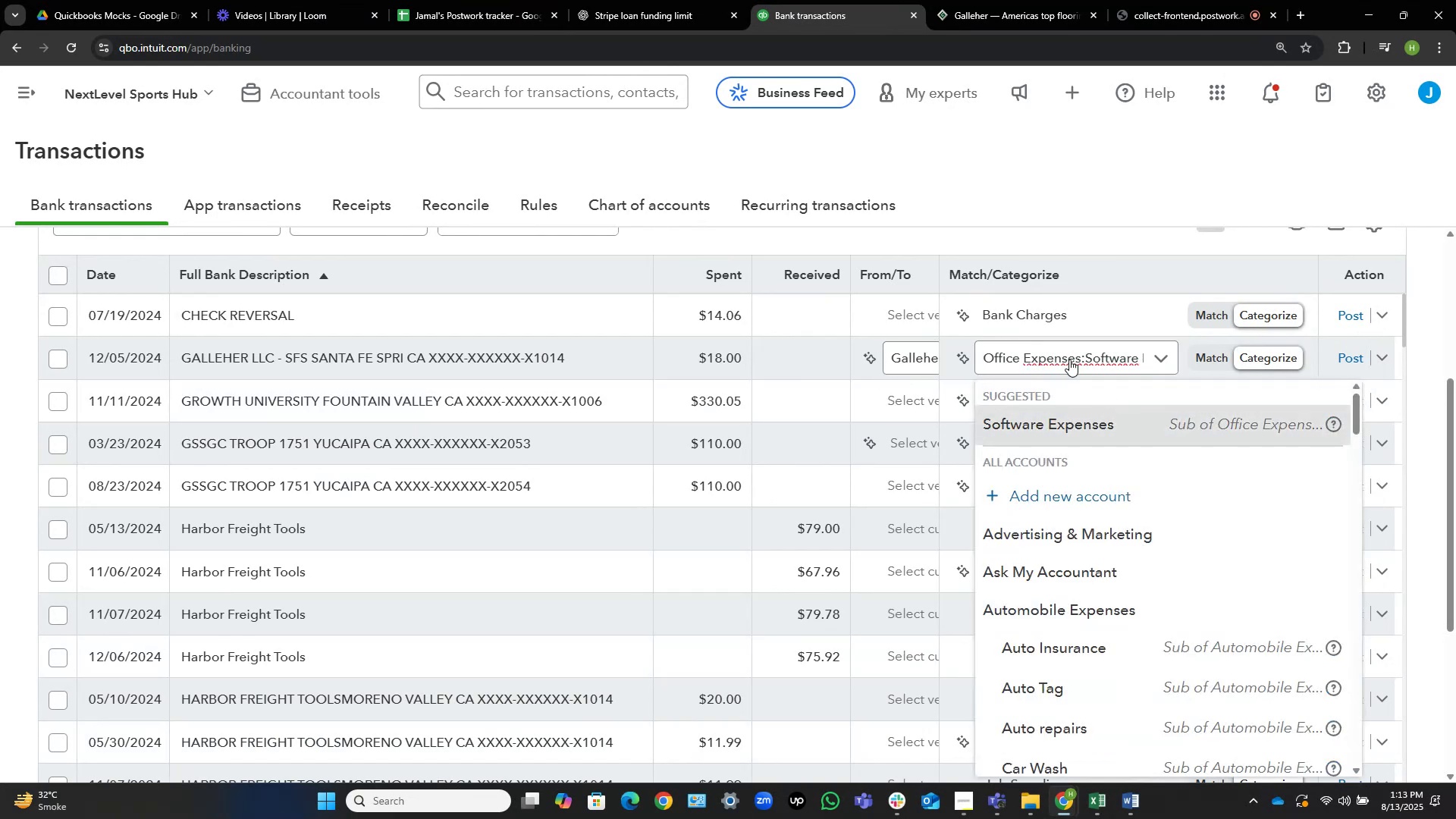 
left_click([1087, 358])
 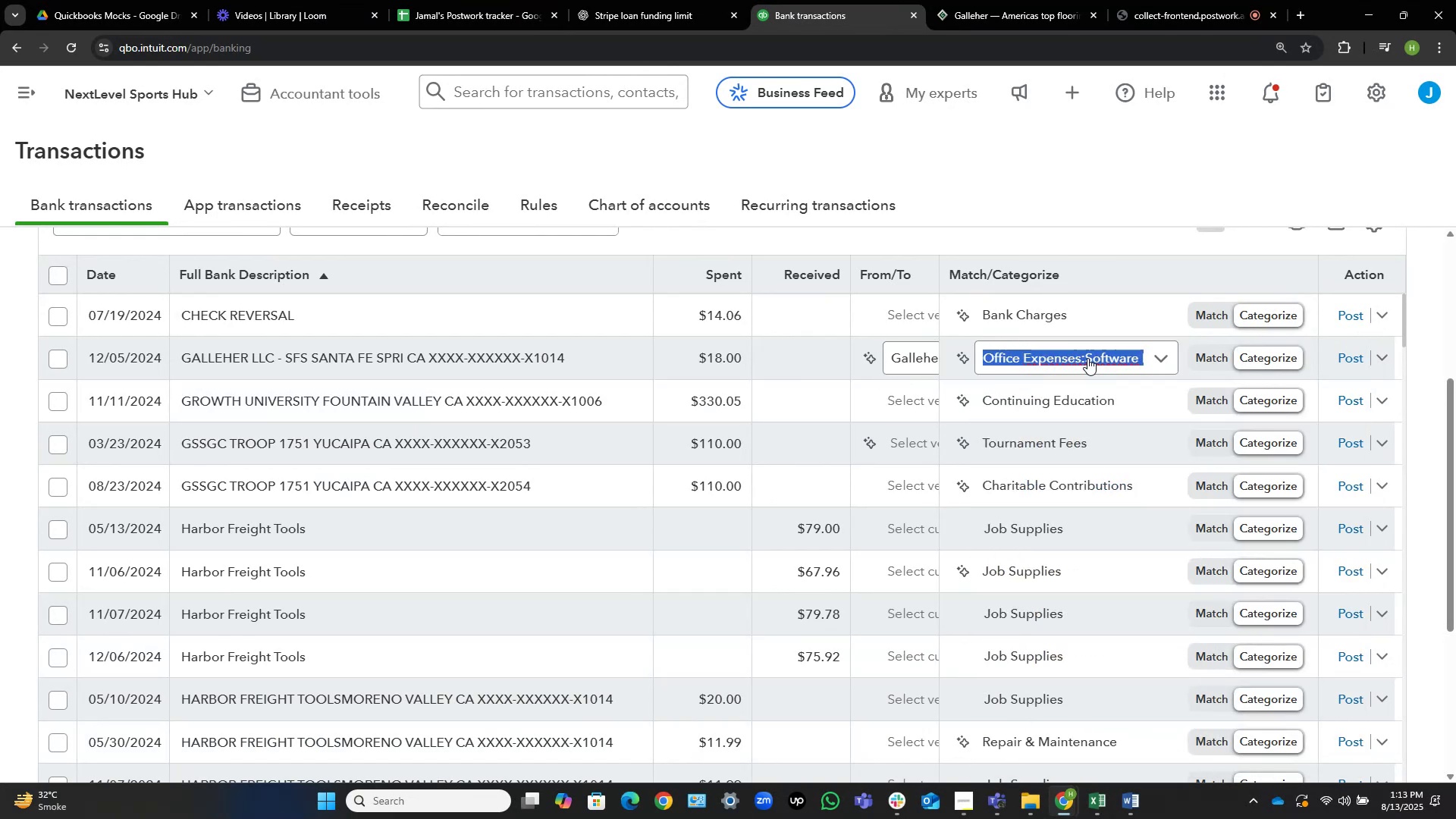 
type(repair)
 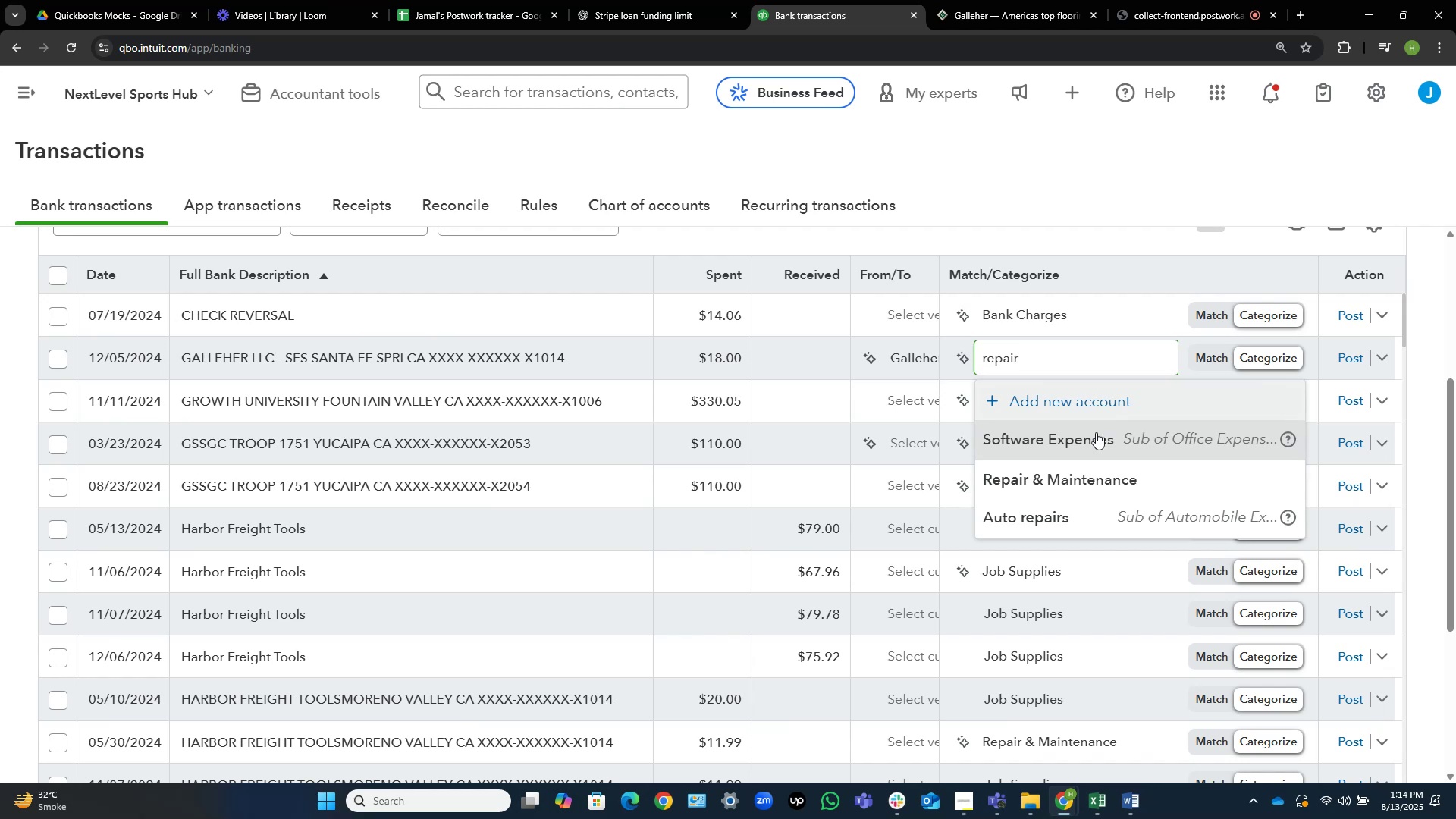 
left_click([1095, 479])
 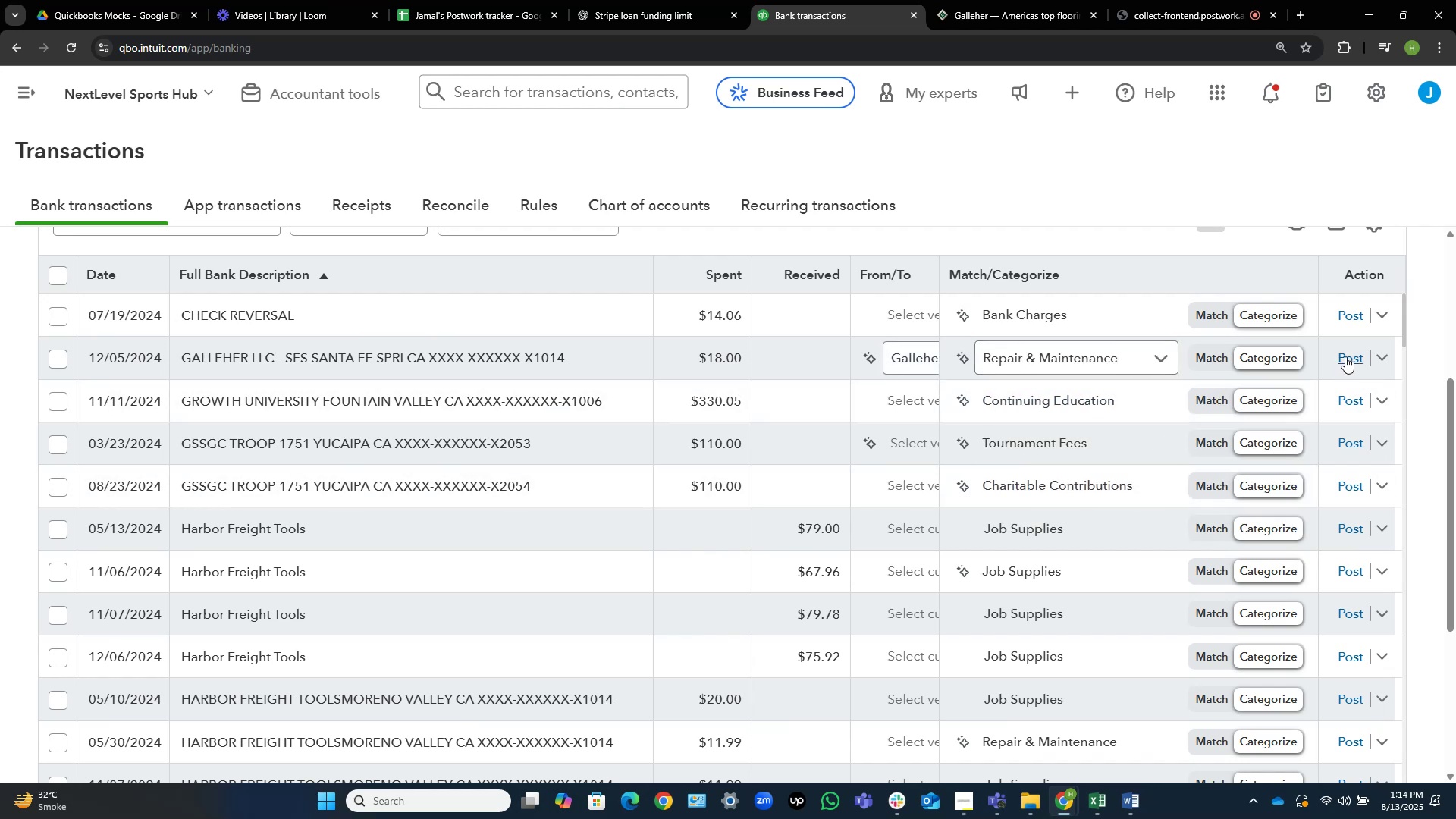 
left_click([1345, 356])
 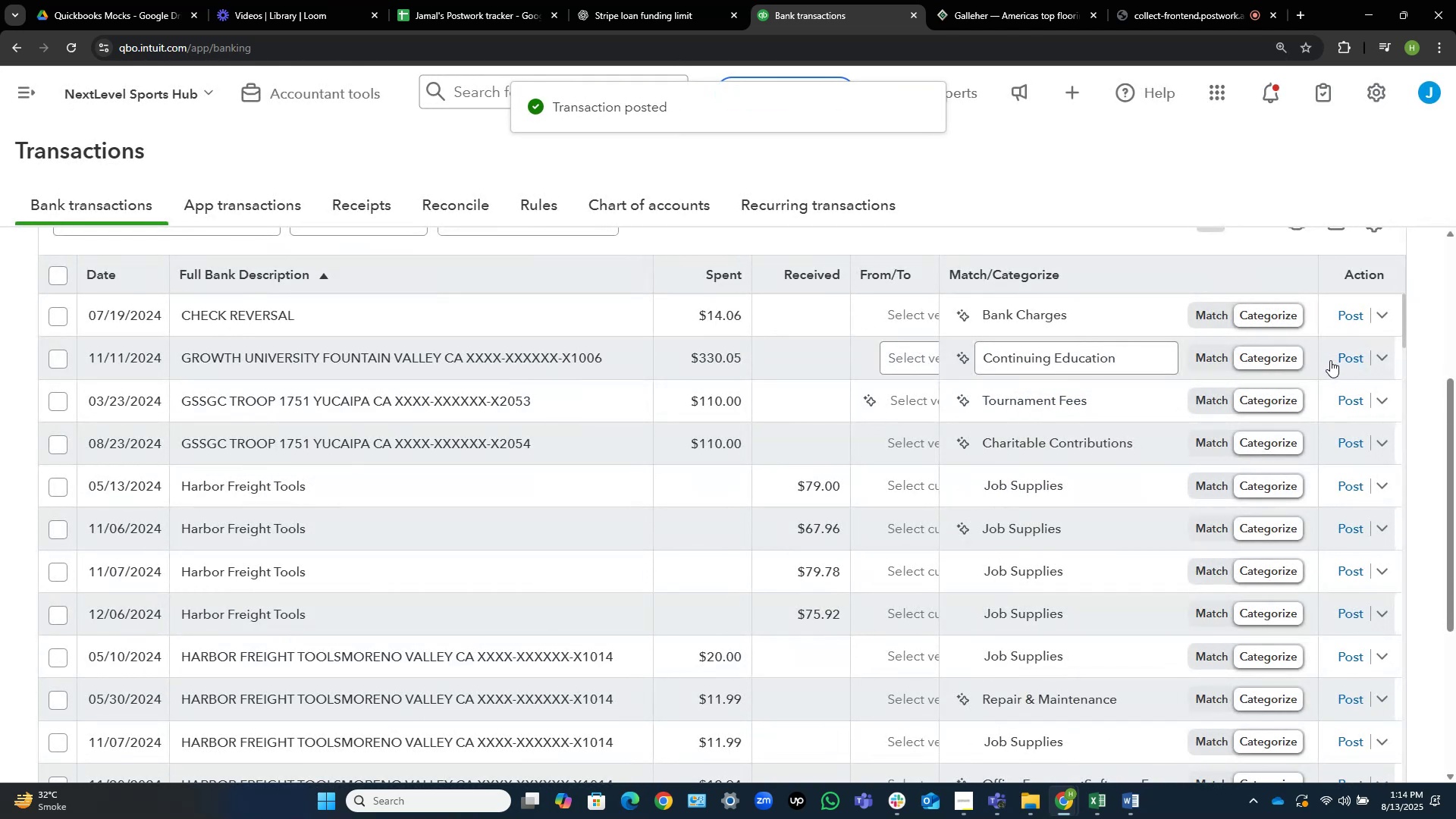 
mouse_move([846, 369])
 